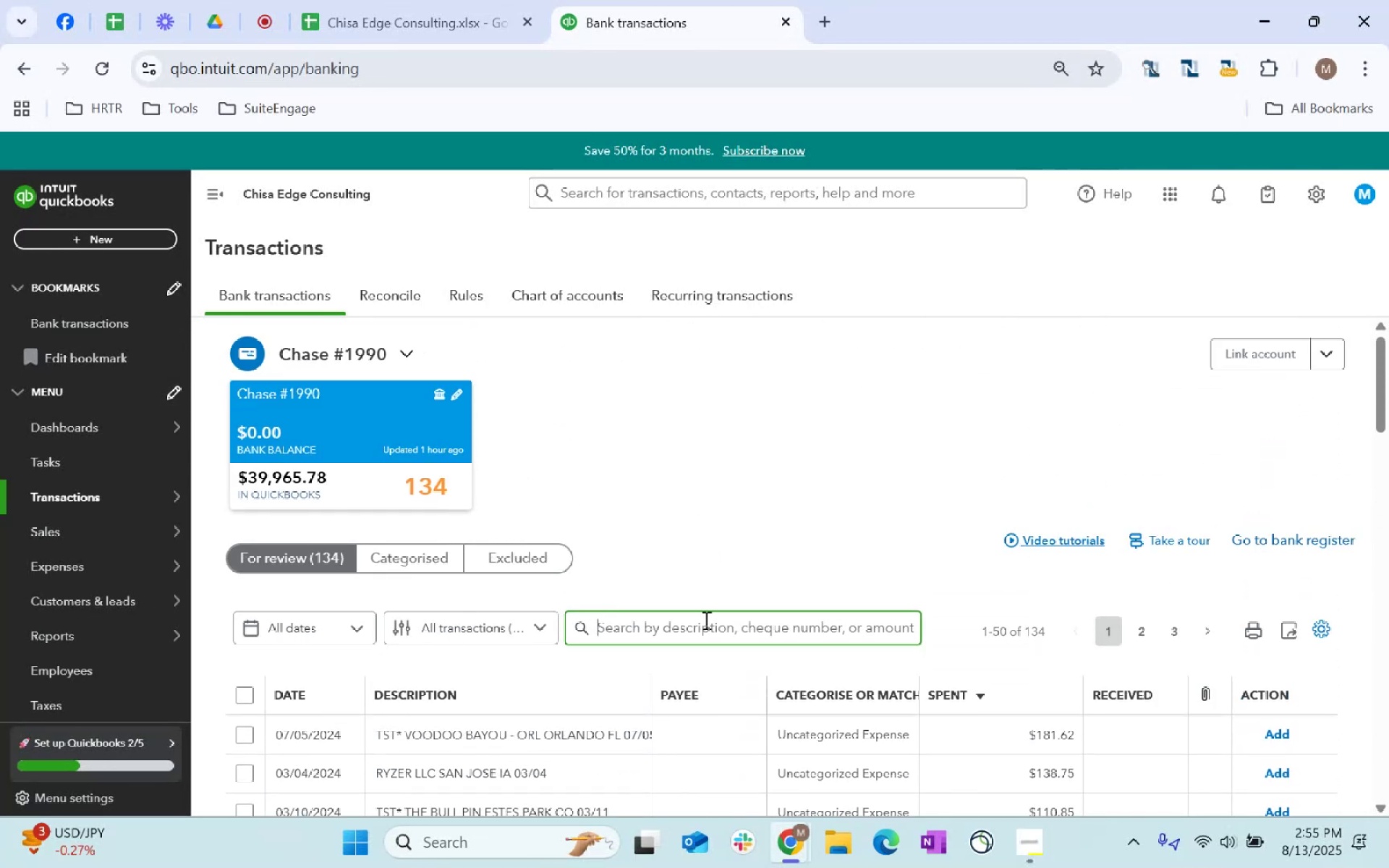 
left_click([705, 619])
 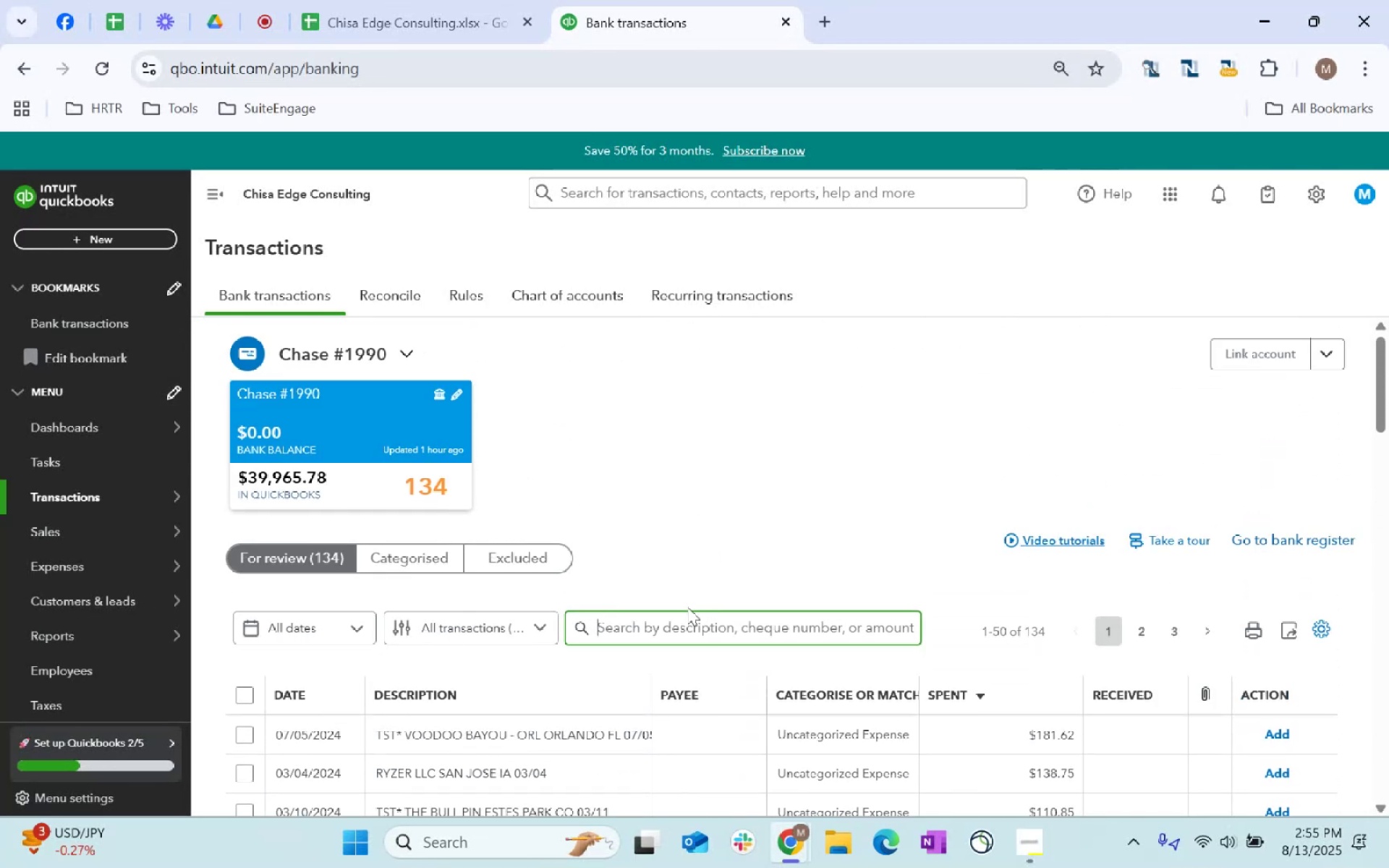 
type(7 eleven)
 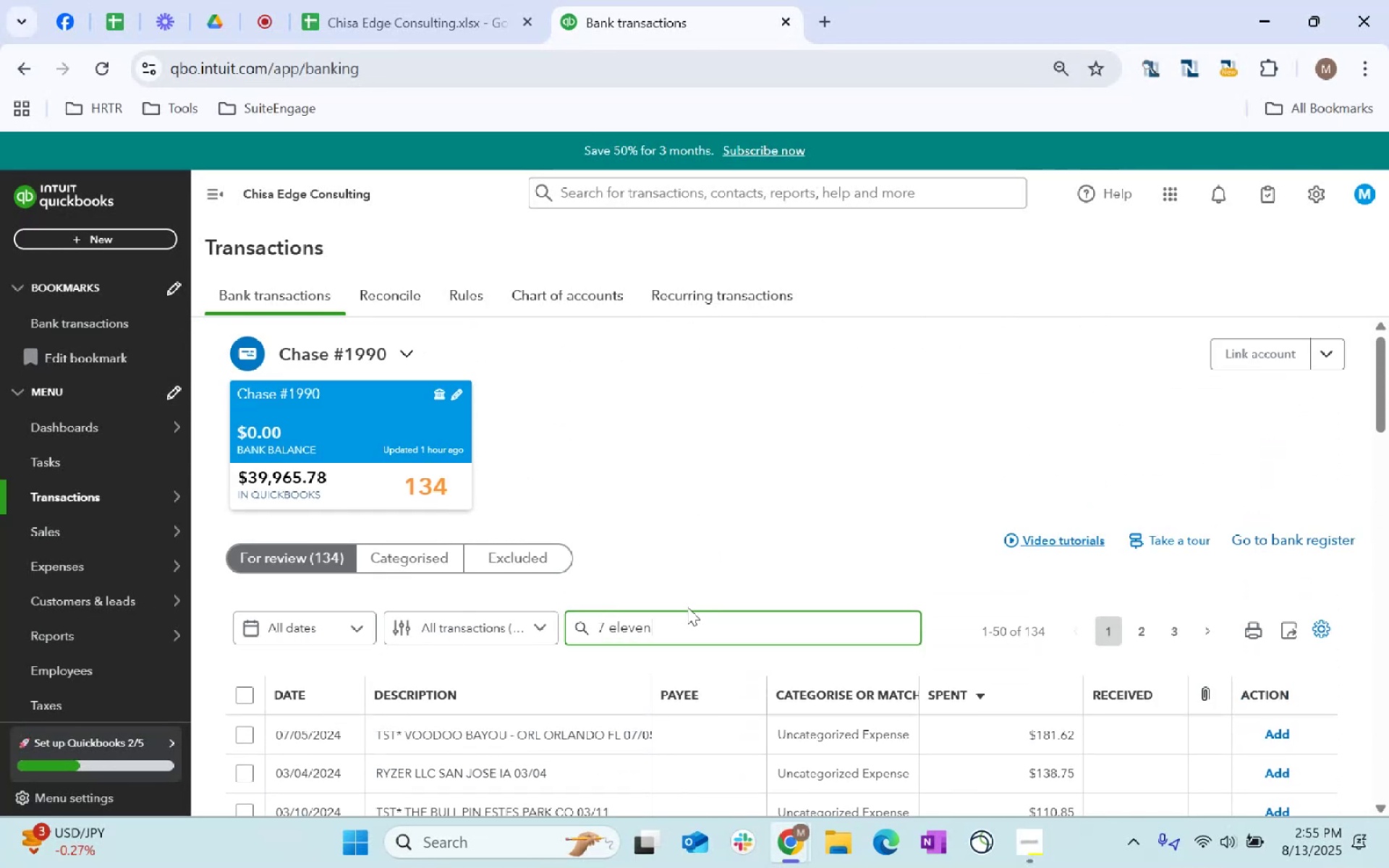 
key(Enter)
 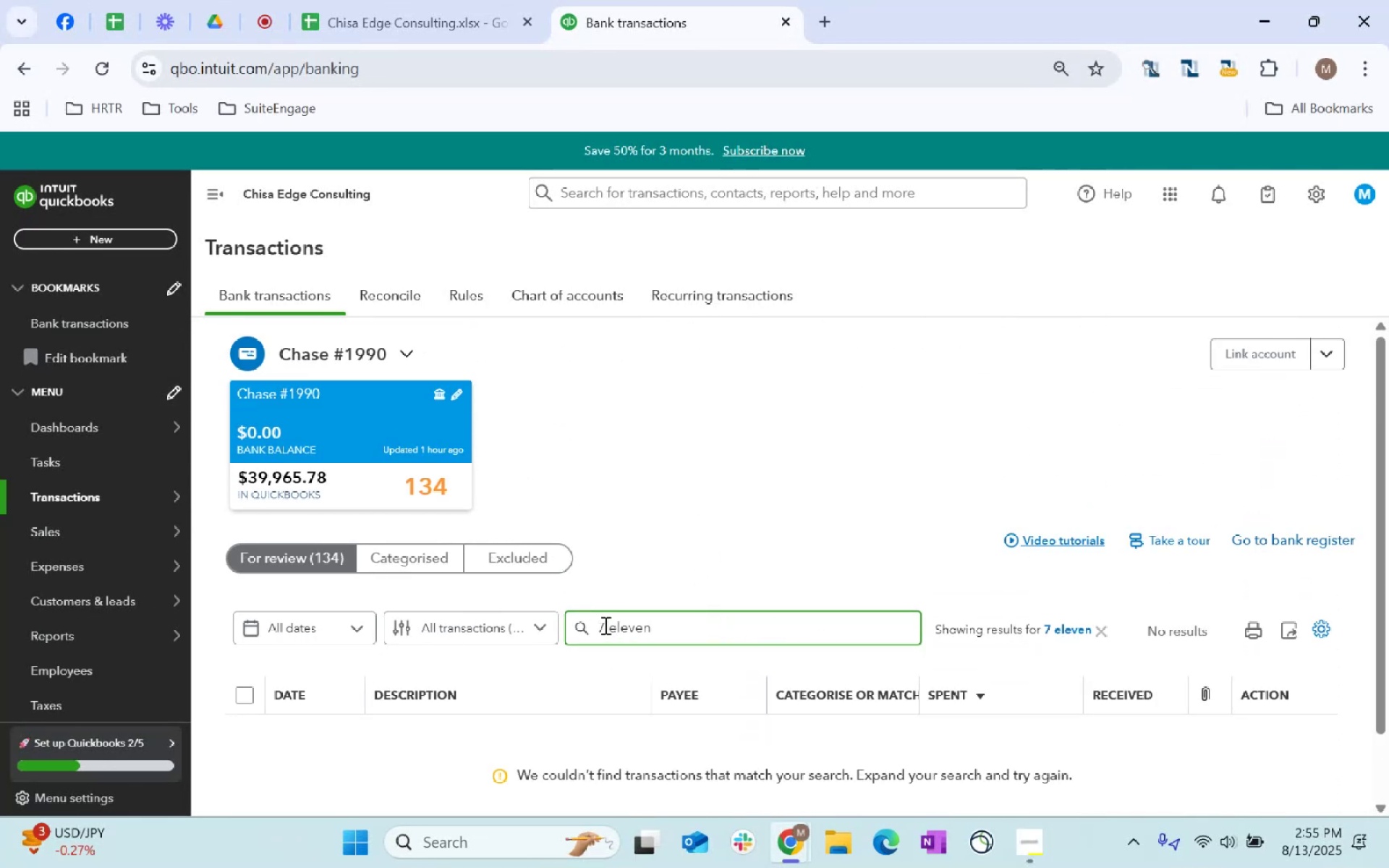 
key(Backspace)
 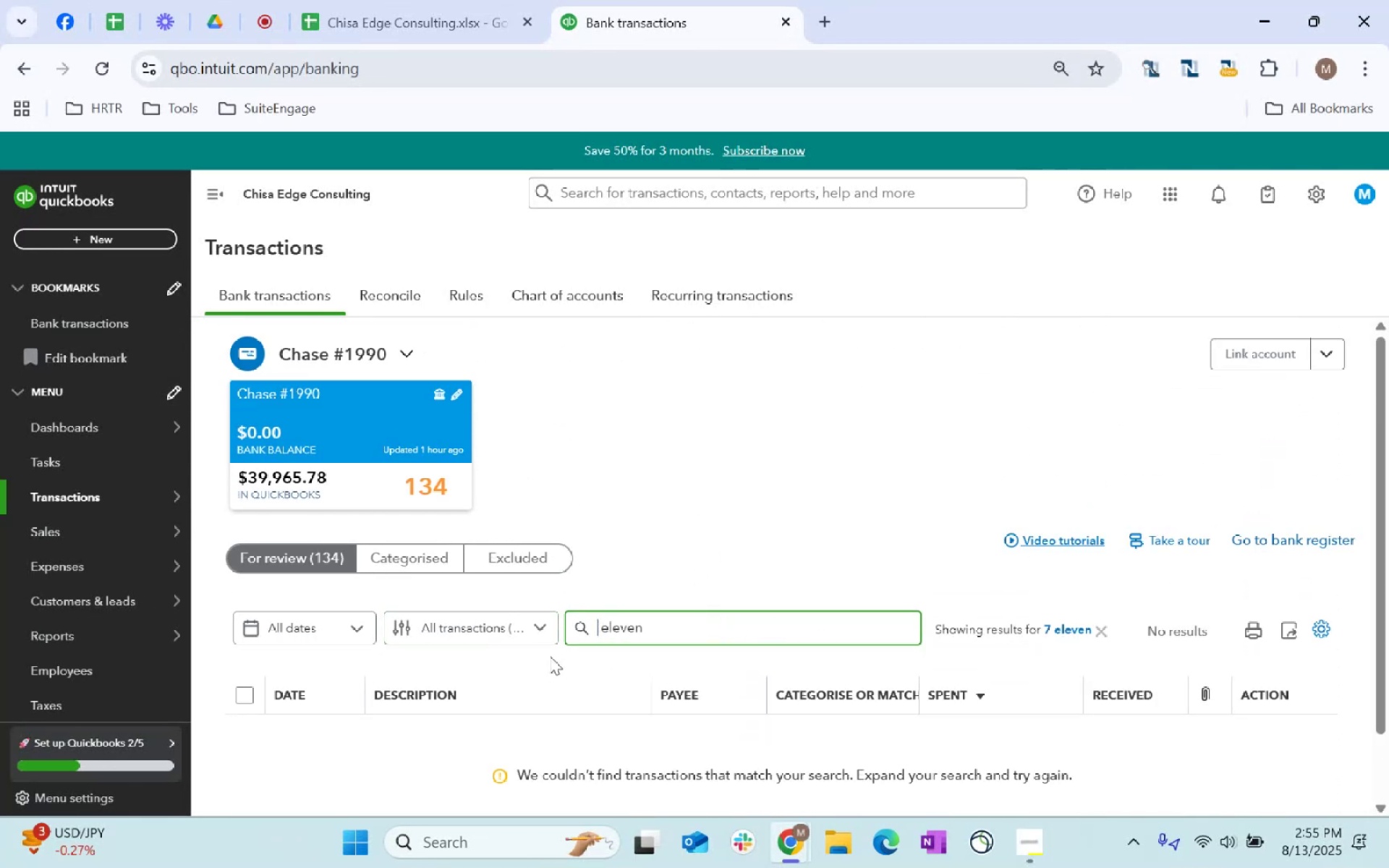 
key(Delete)
 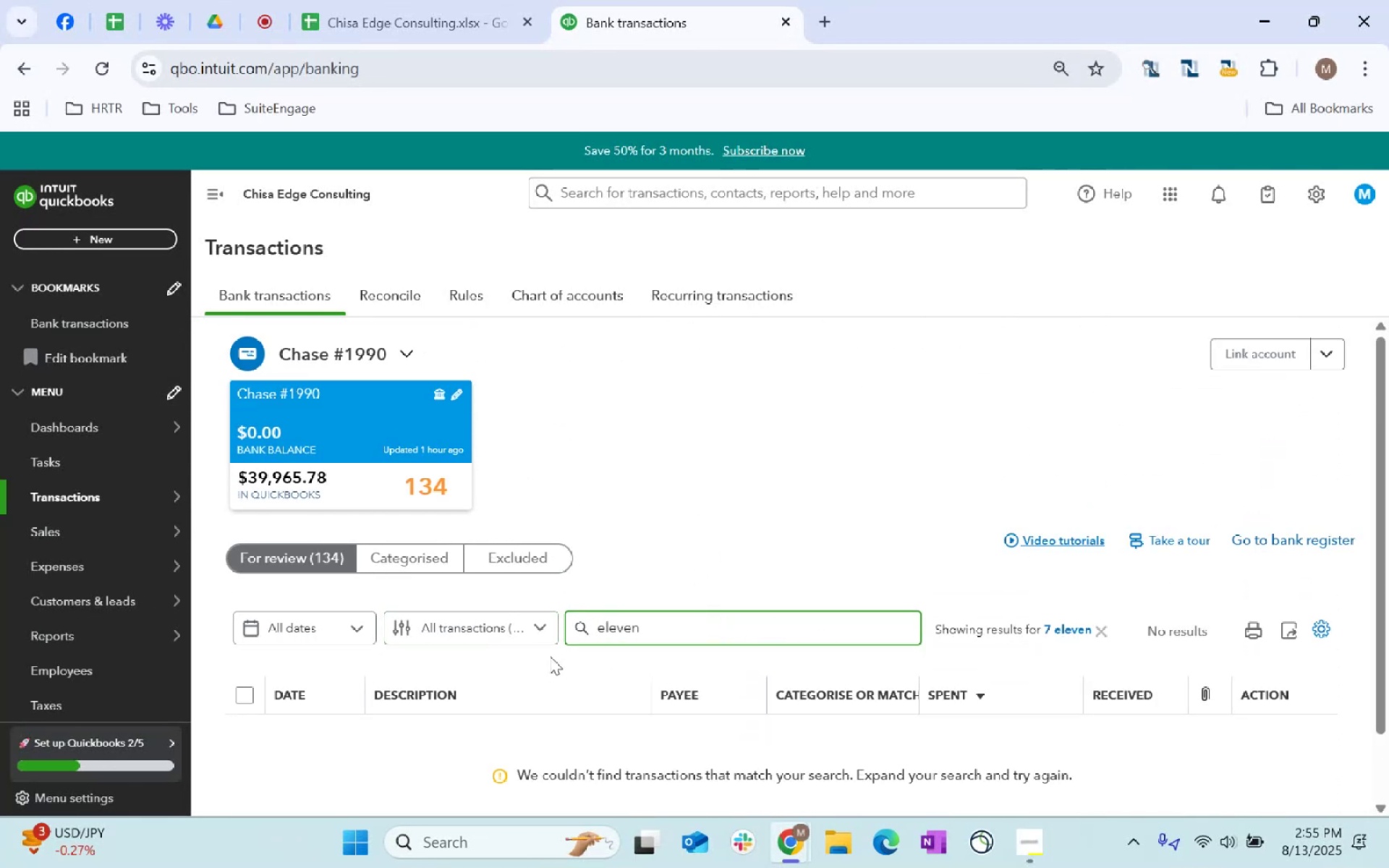 
key(Enter)
 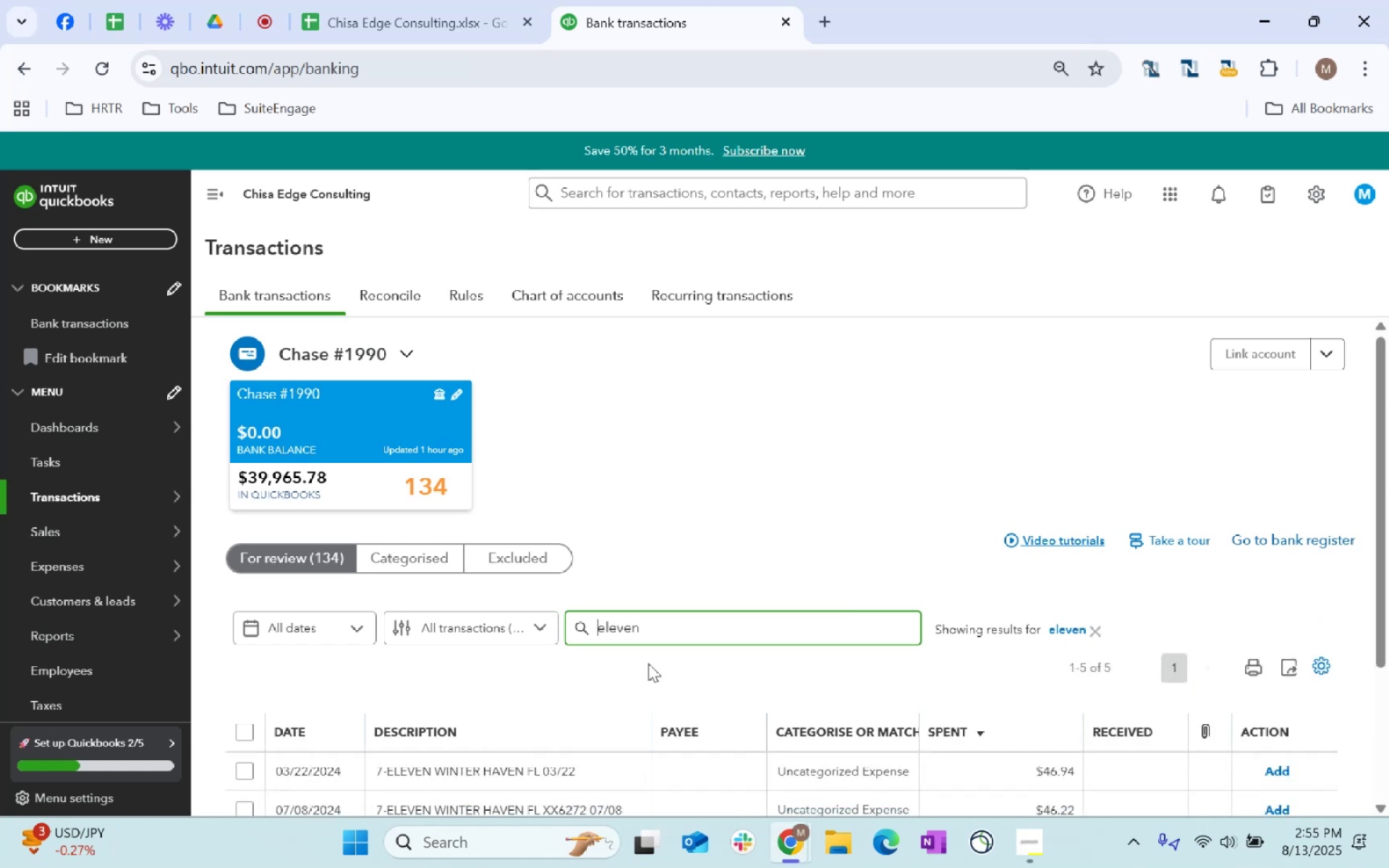 
scroll: coordinate [964, 553], scroll_direction: down, amount: 4.0
 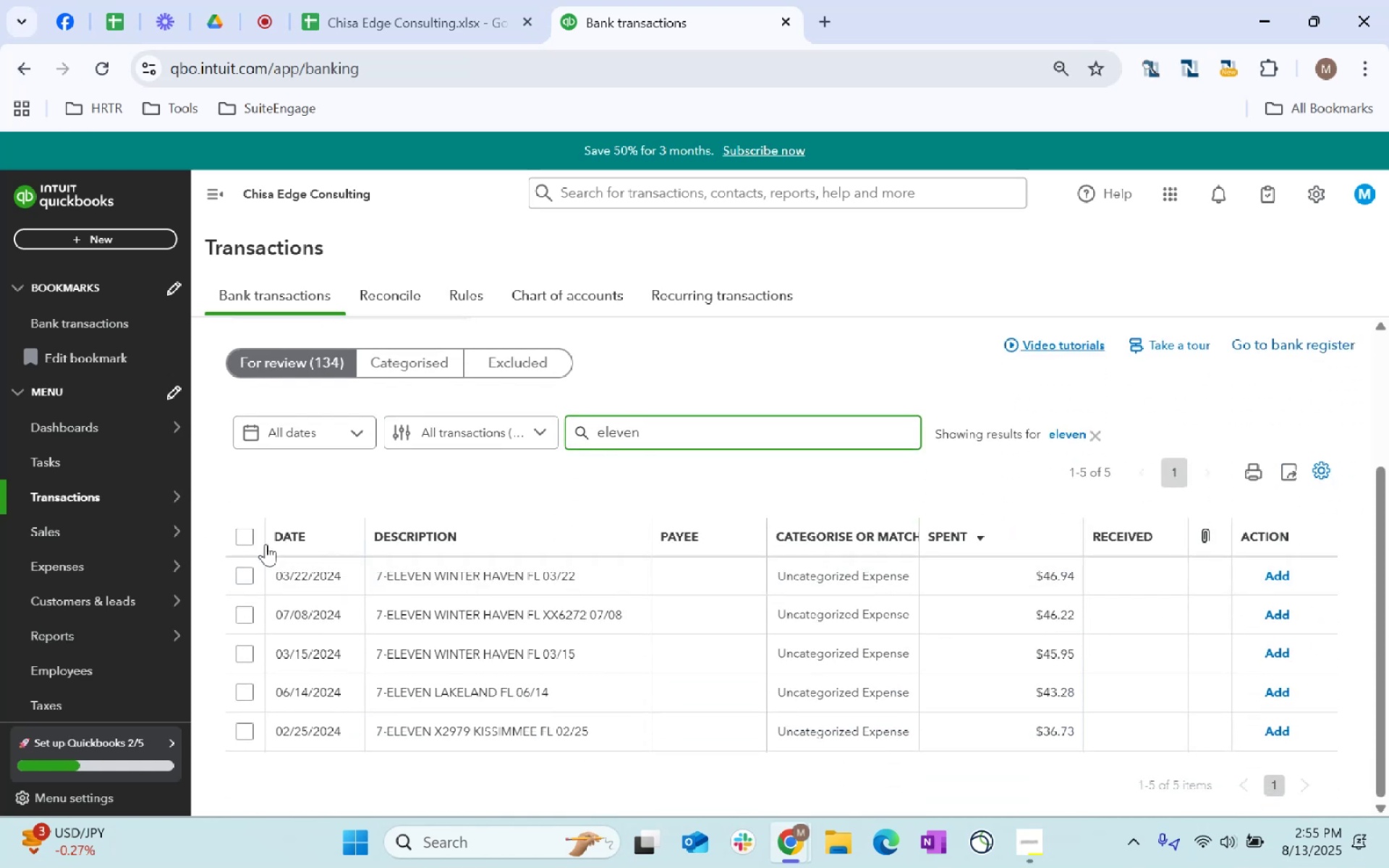 
left_click([253, 534])
 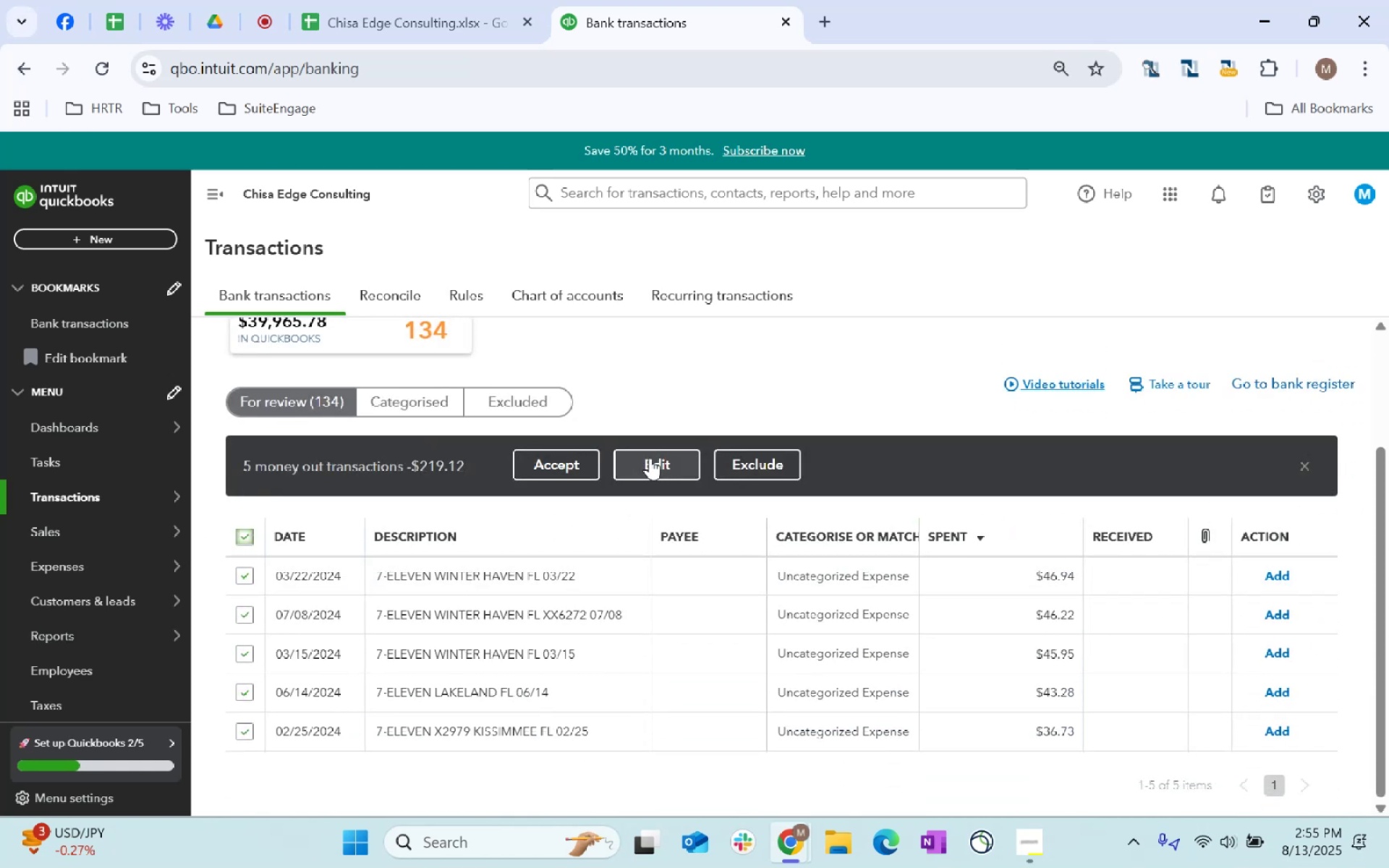 
left_click([653, 458])
 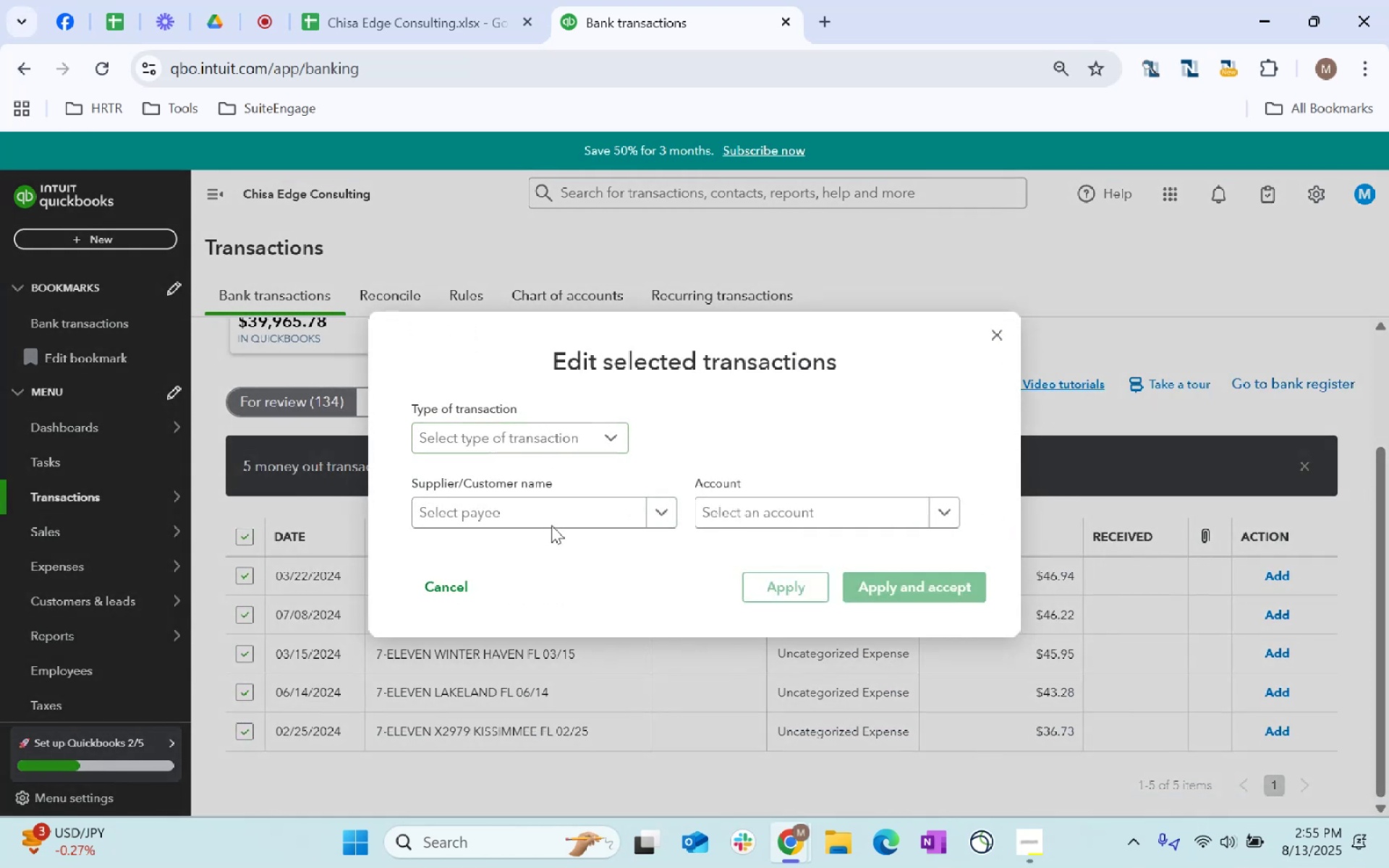 
left_click([558, 516])
 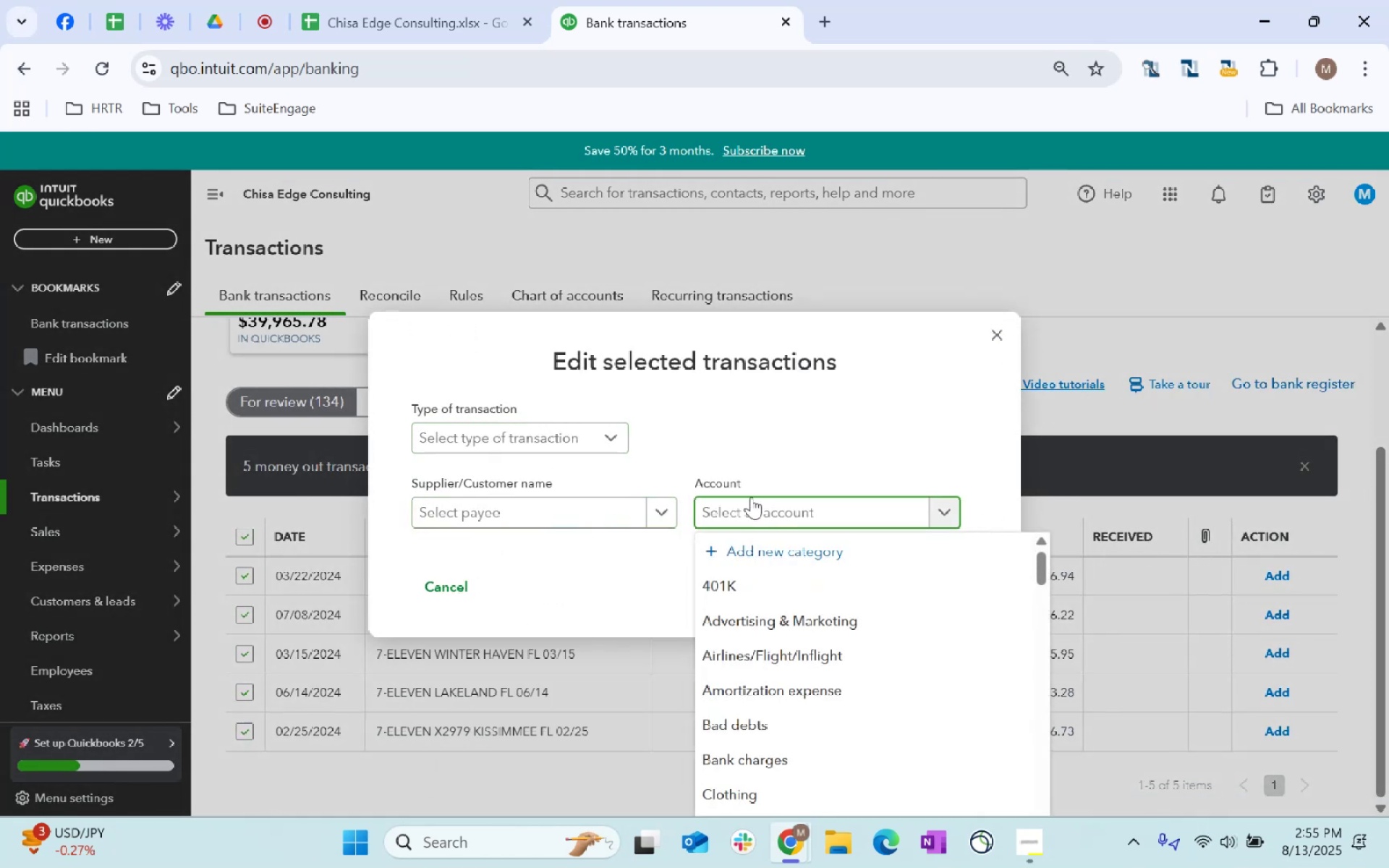 
type(staf)
key(Tab)
 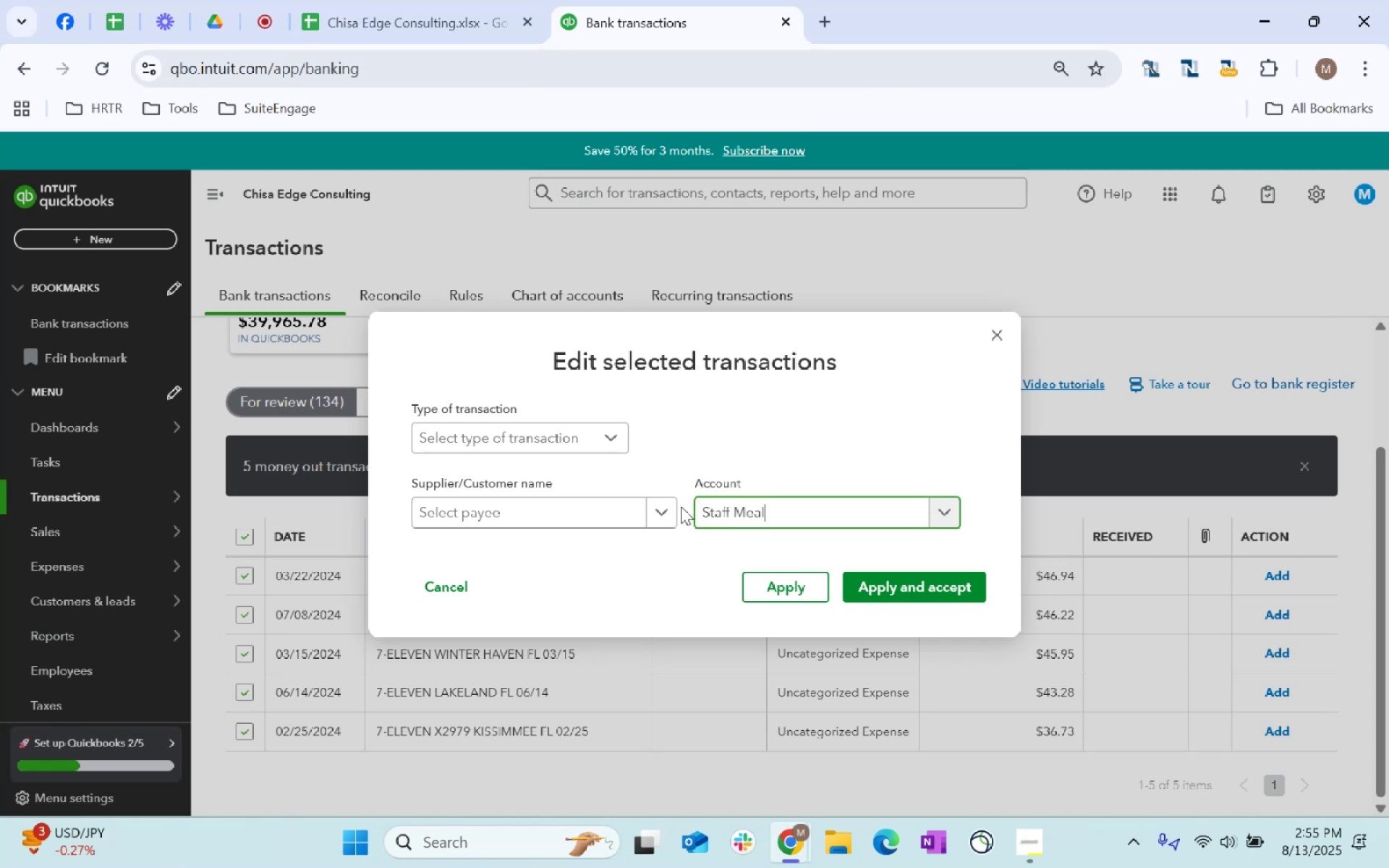 
left_click([645, 509])
 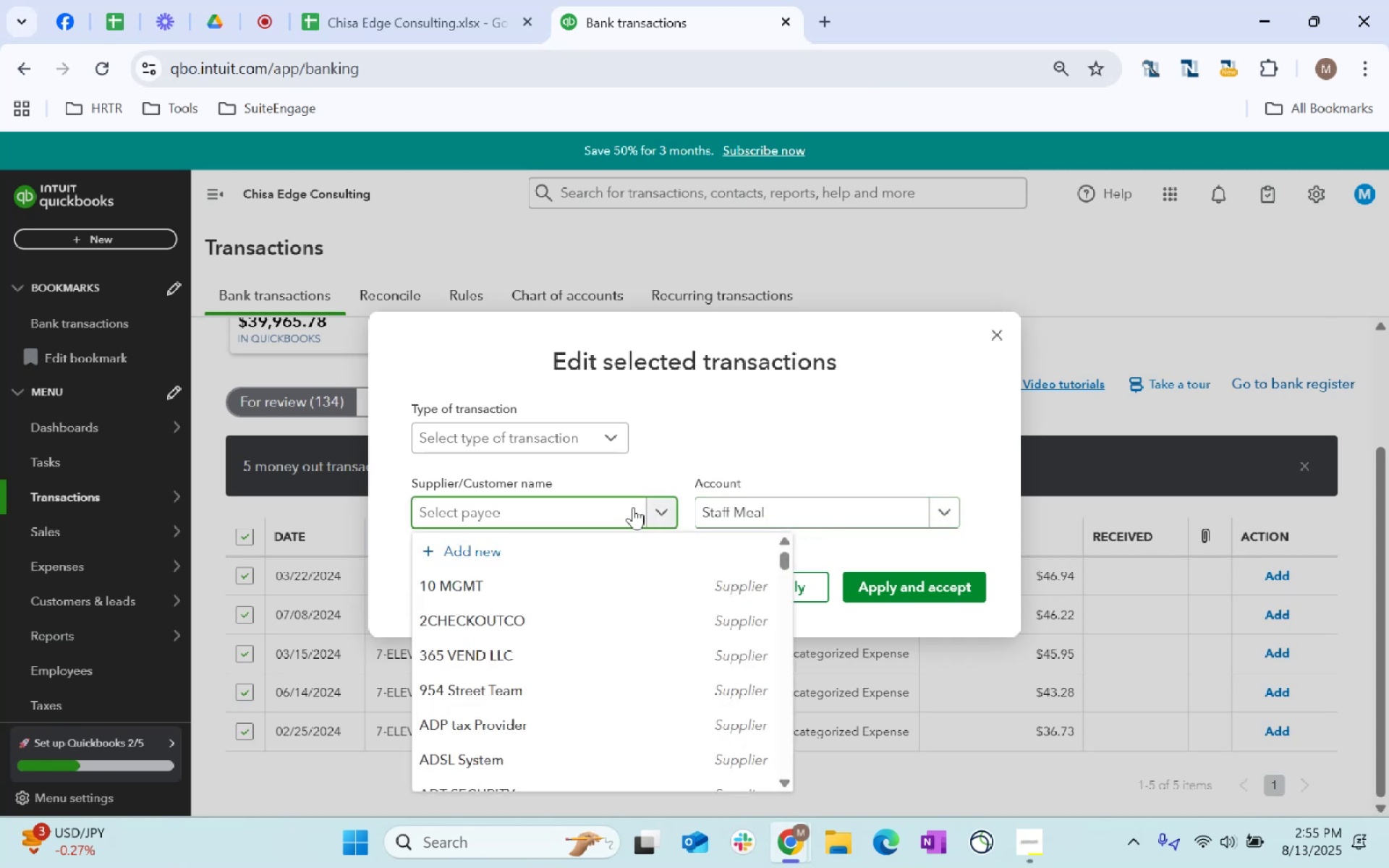 
scroll: coordinate [642, 549], scroll_direction: down, amount: 2.0
 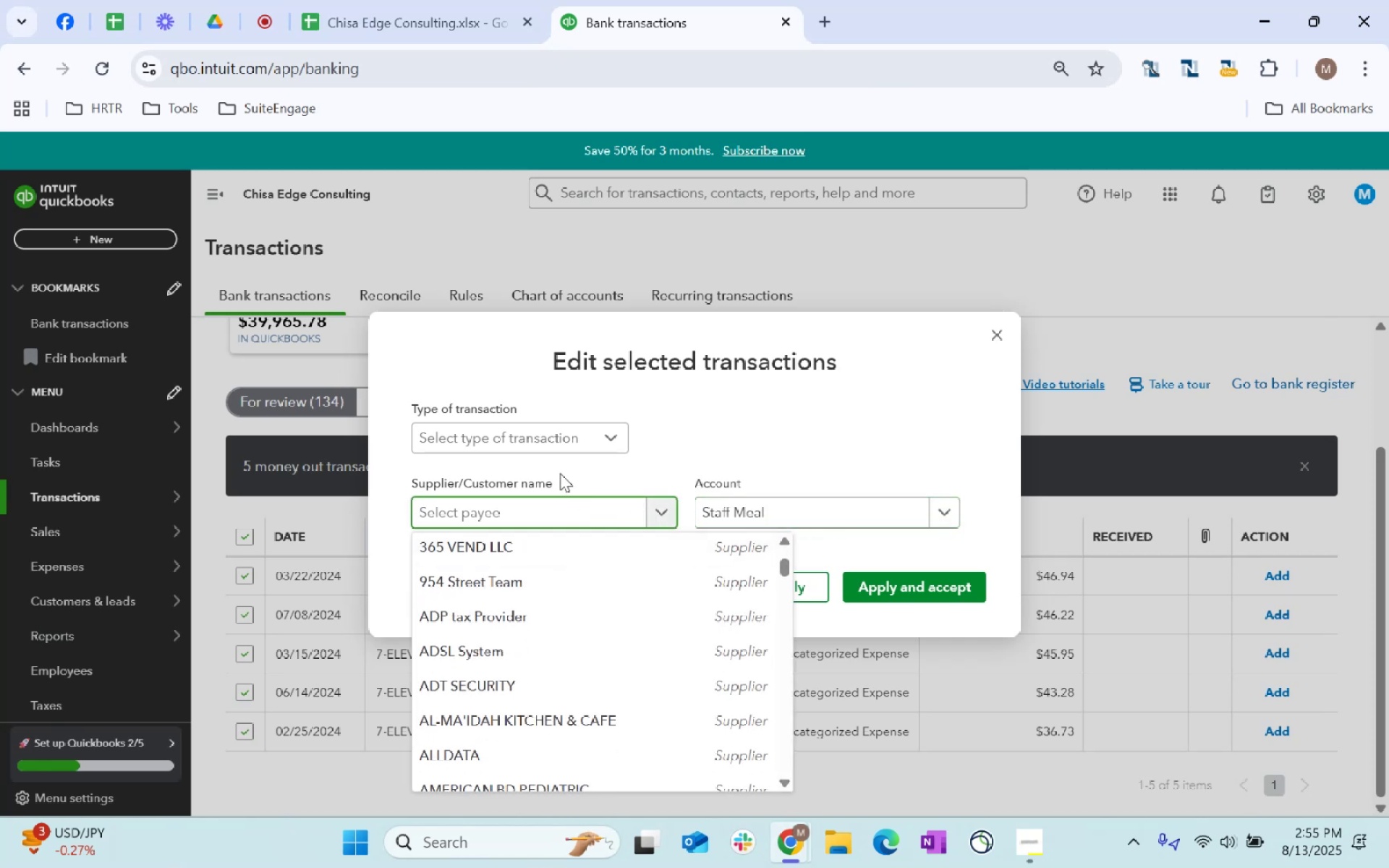 
type(7-Eleven)
key(Tab)
 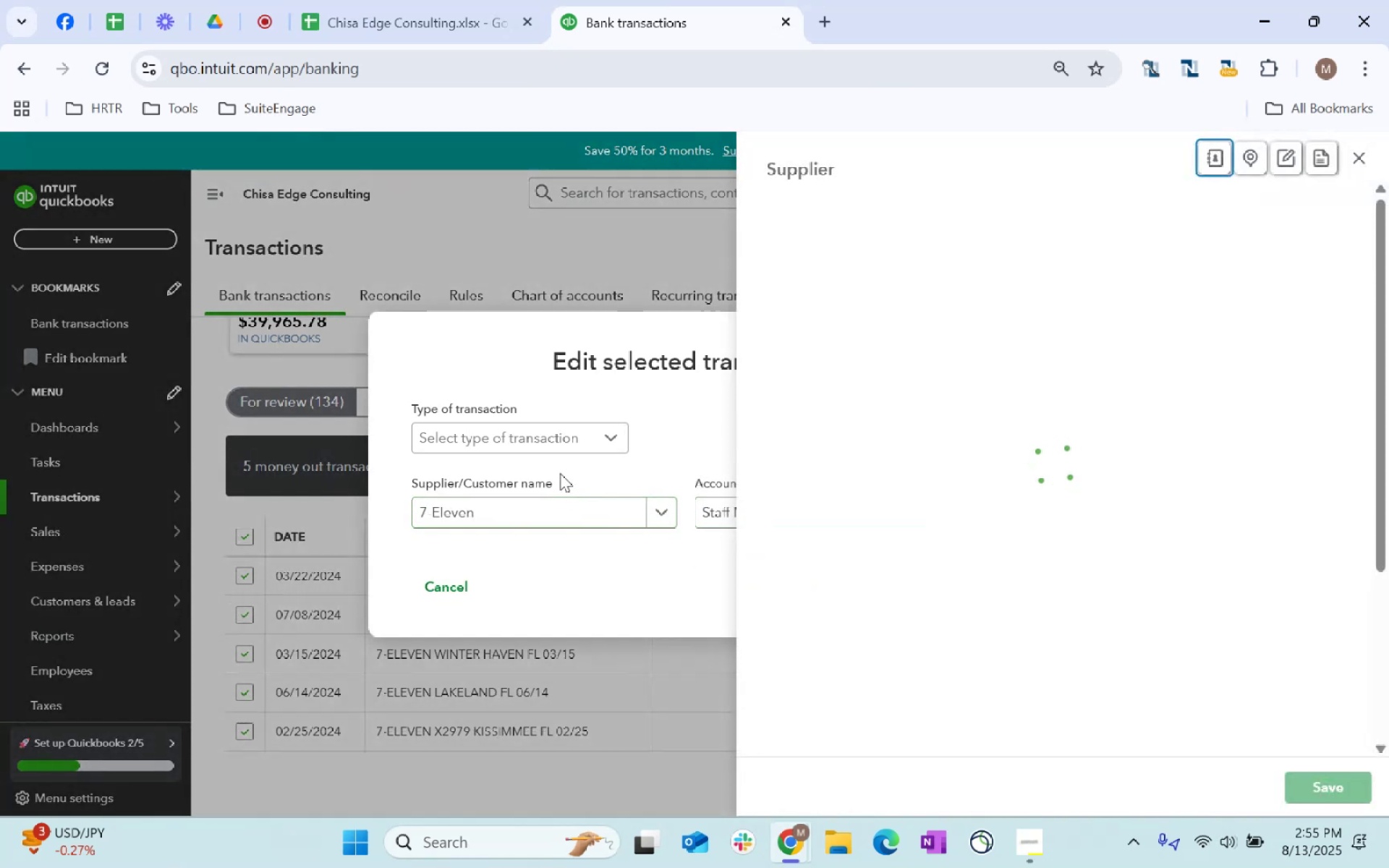 
scroll: coordinate [1003, 494], scroll_direction: down, amount: 69.0
 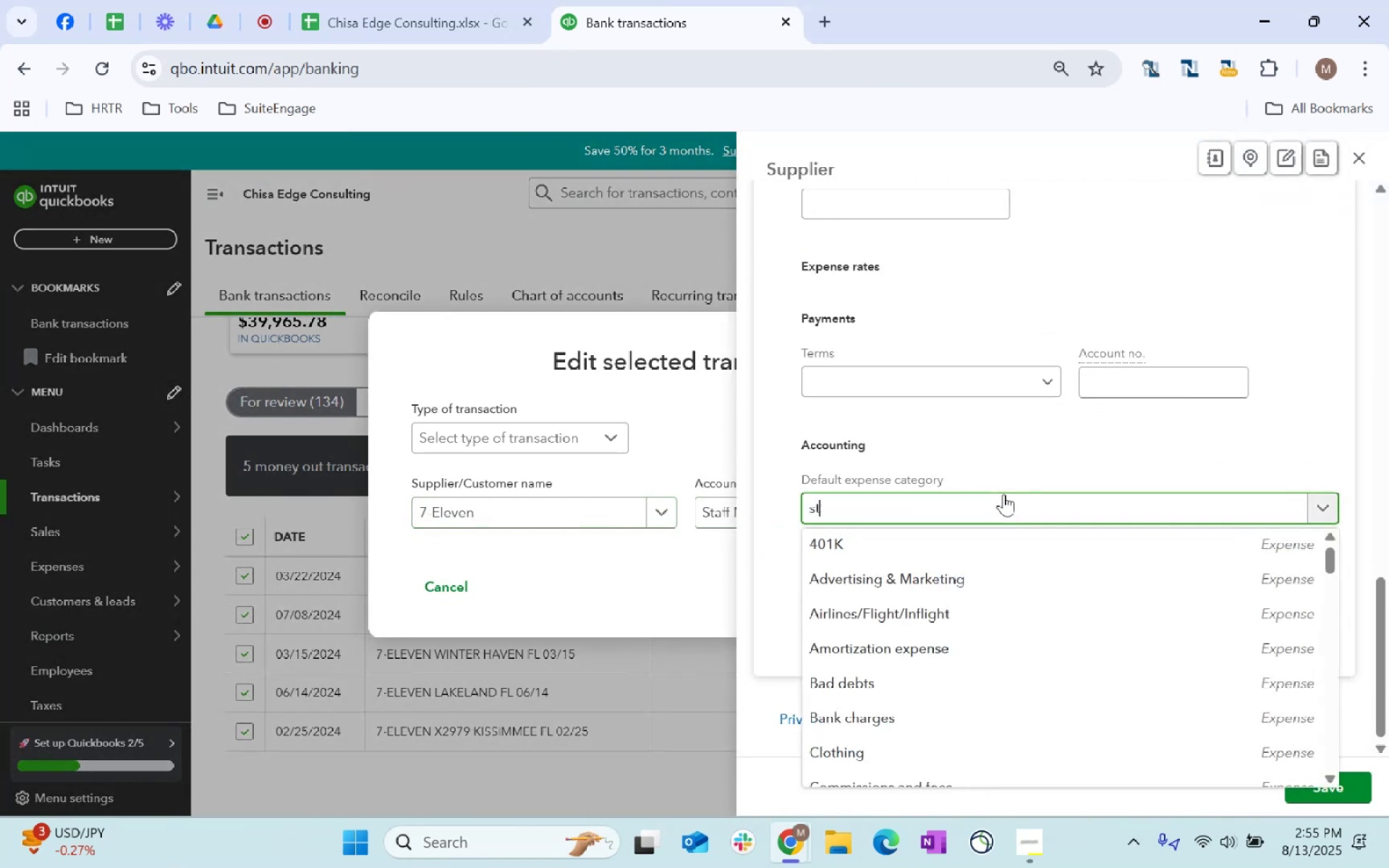 
left_click([1022, 500])
 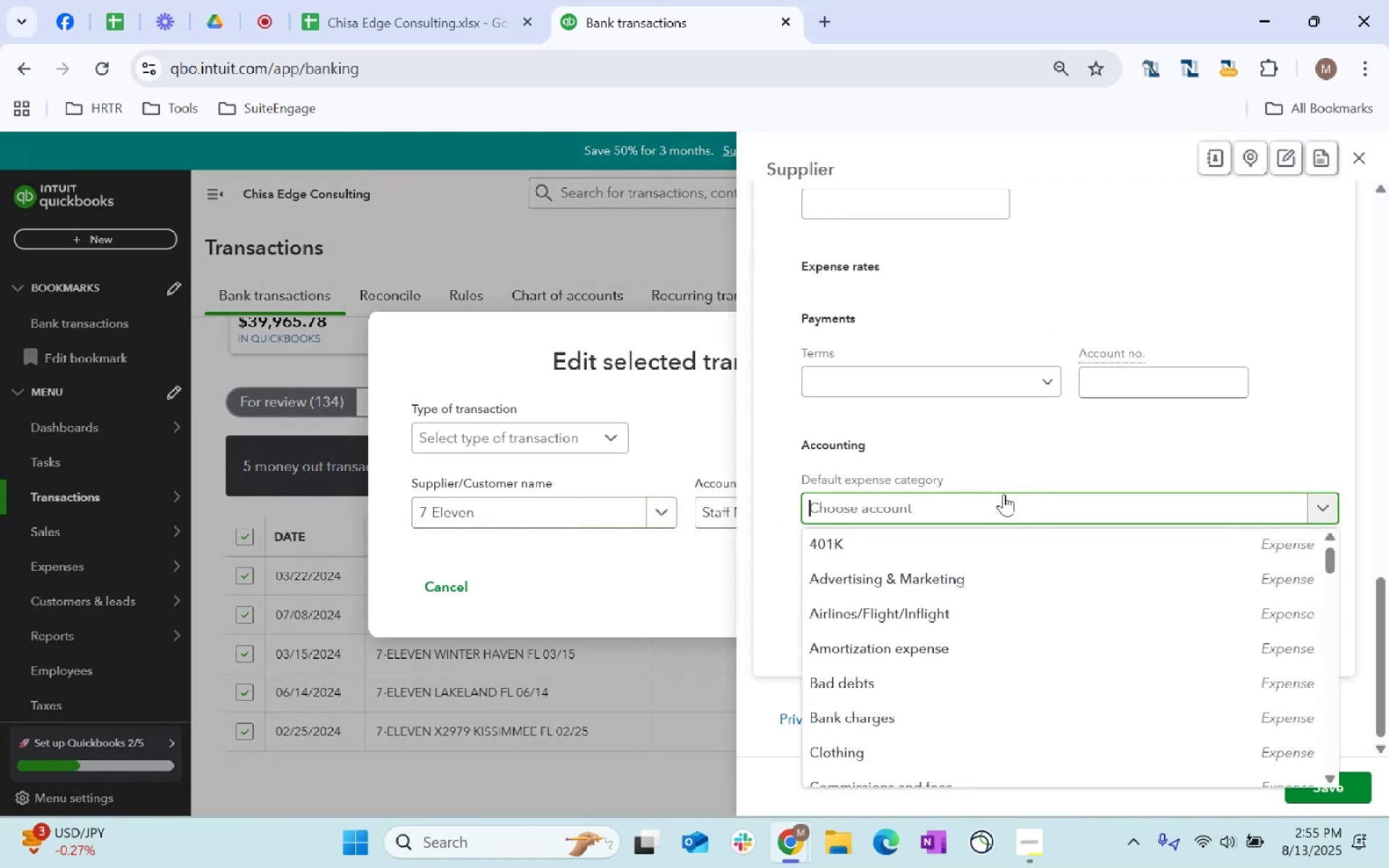 
type(staff)
 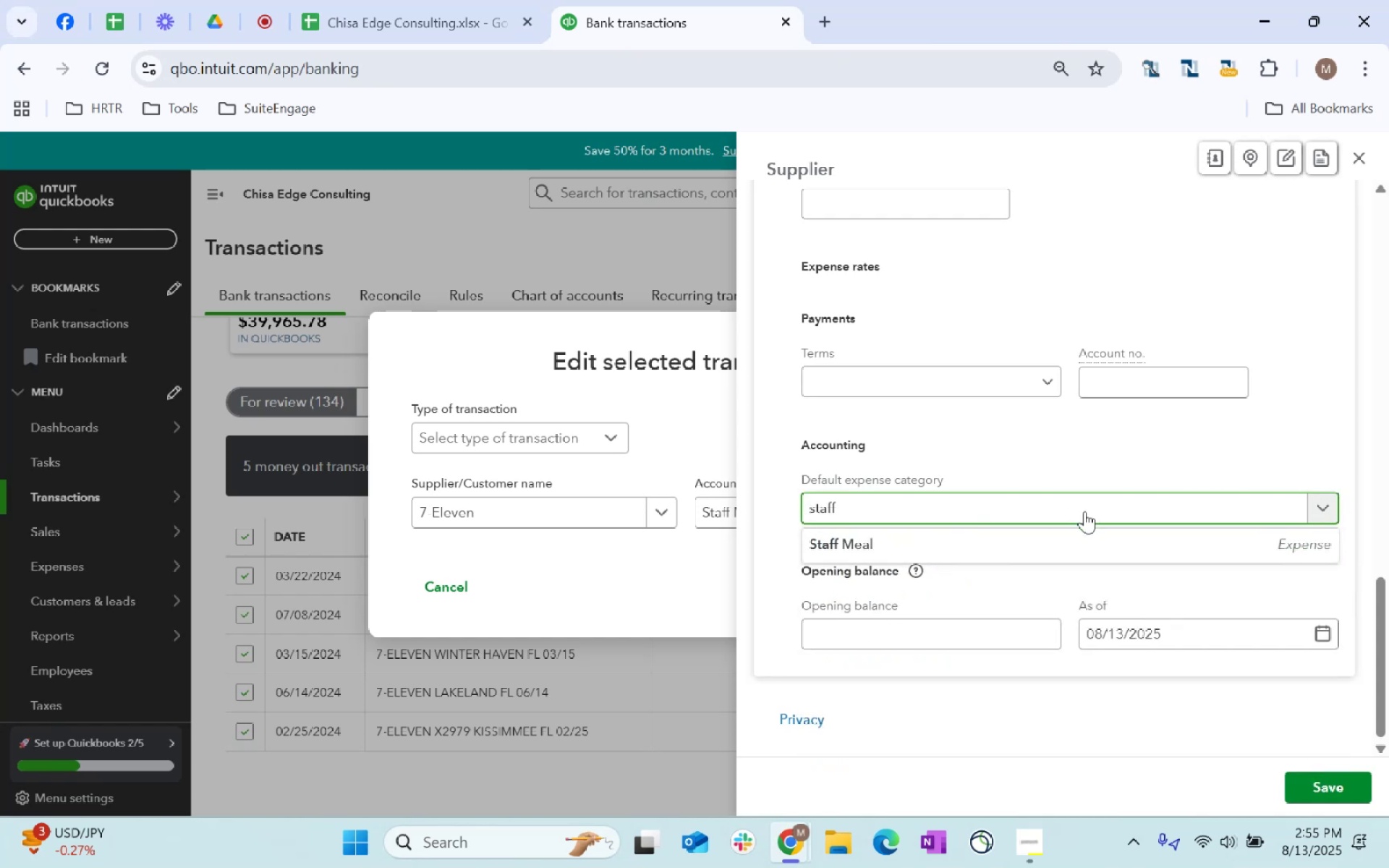 
left_click([1074, 543])
 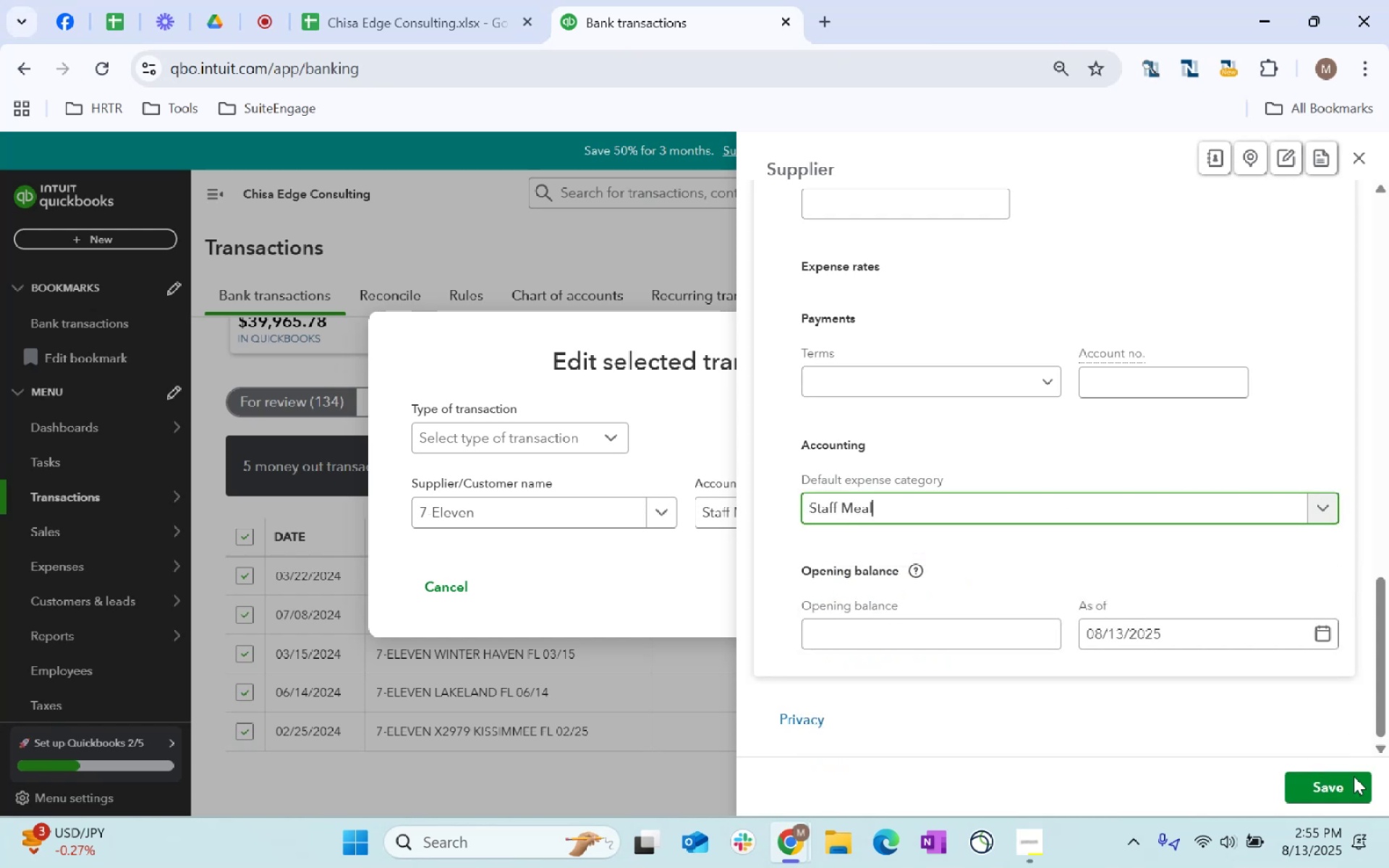 
left_click([1354, 774])
 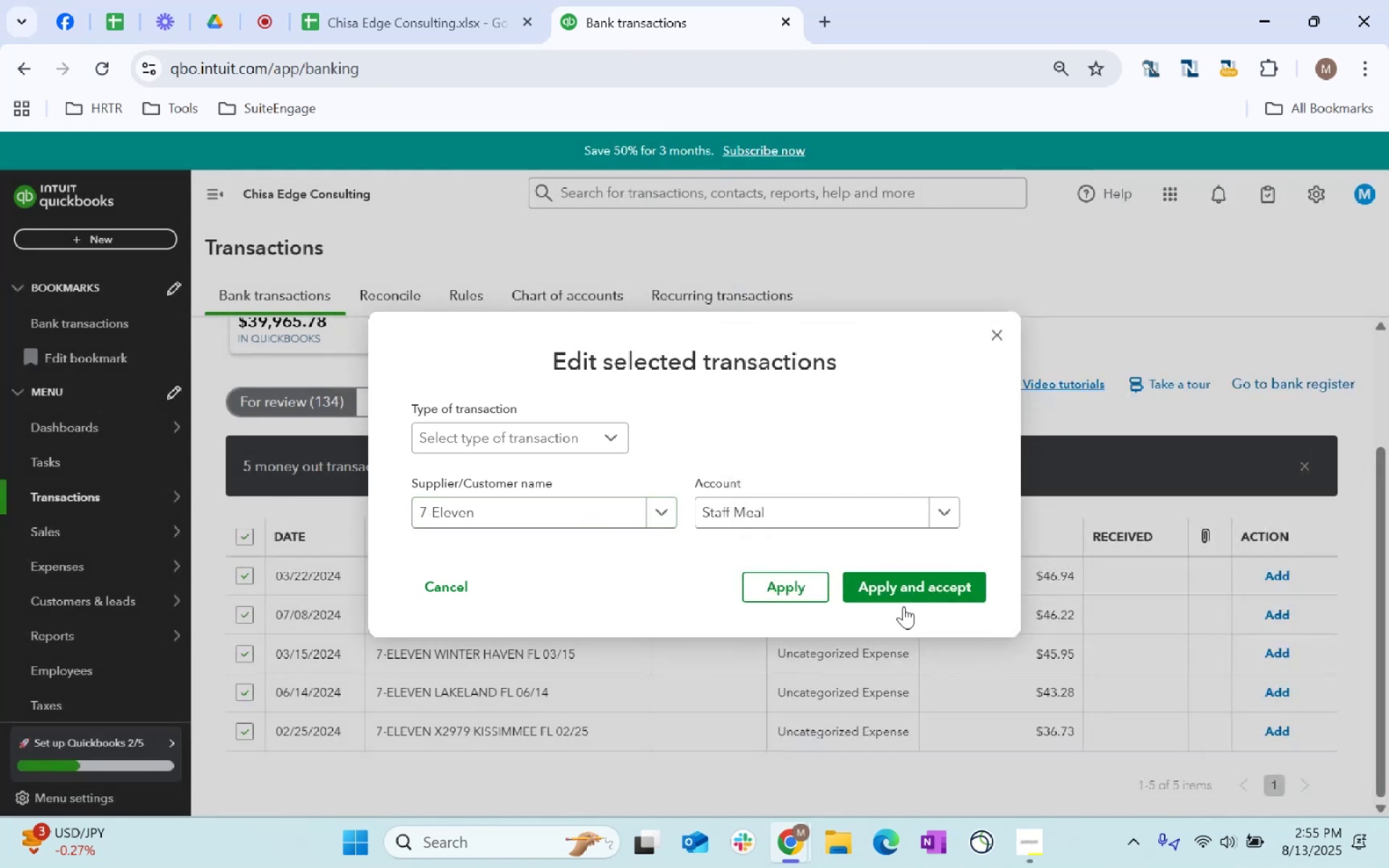 
left_click([931, 585])
 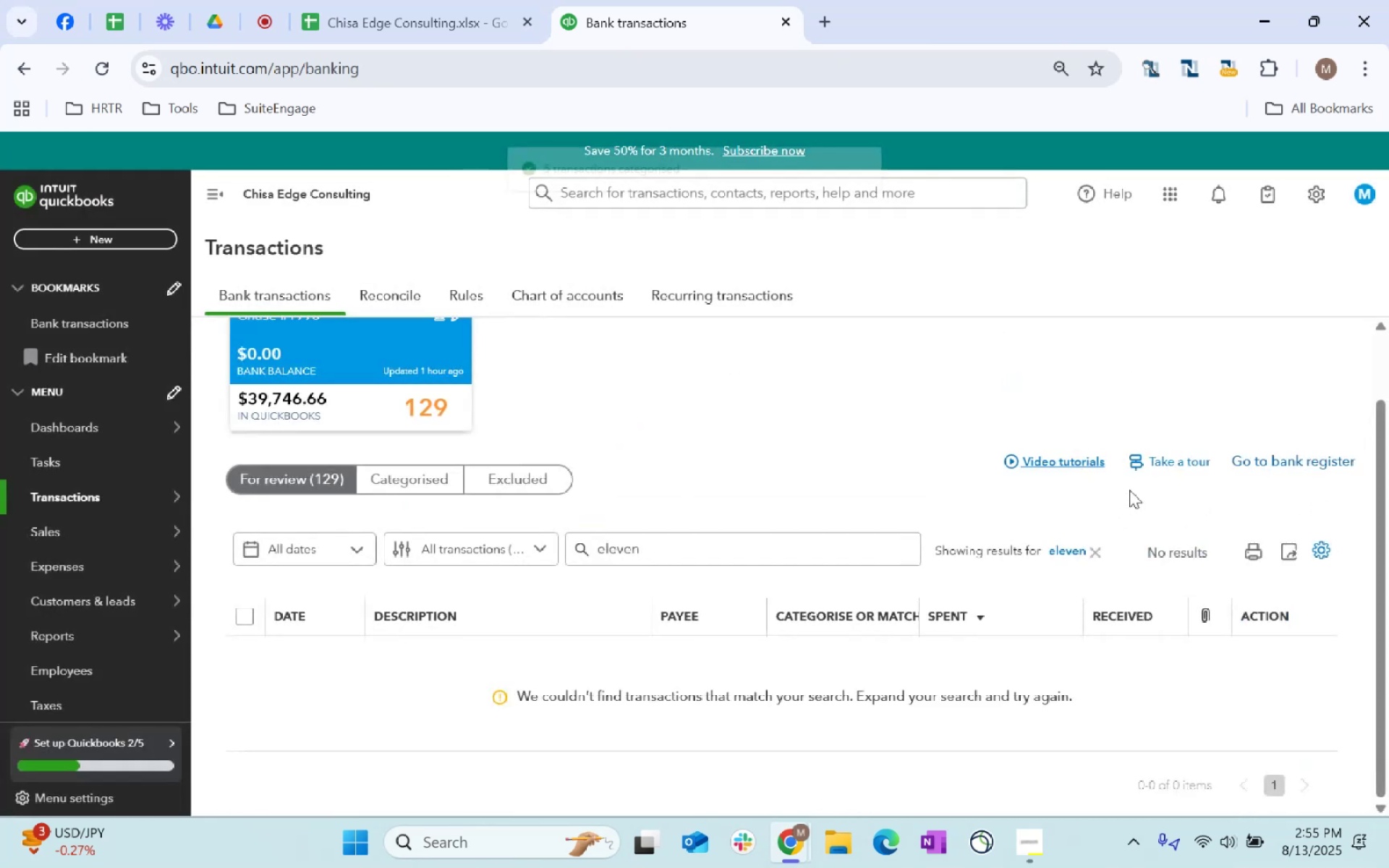 
left_click([1100, 549])
 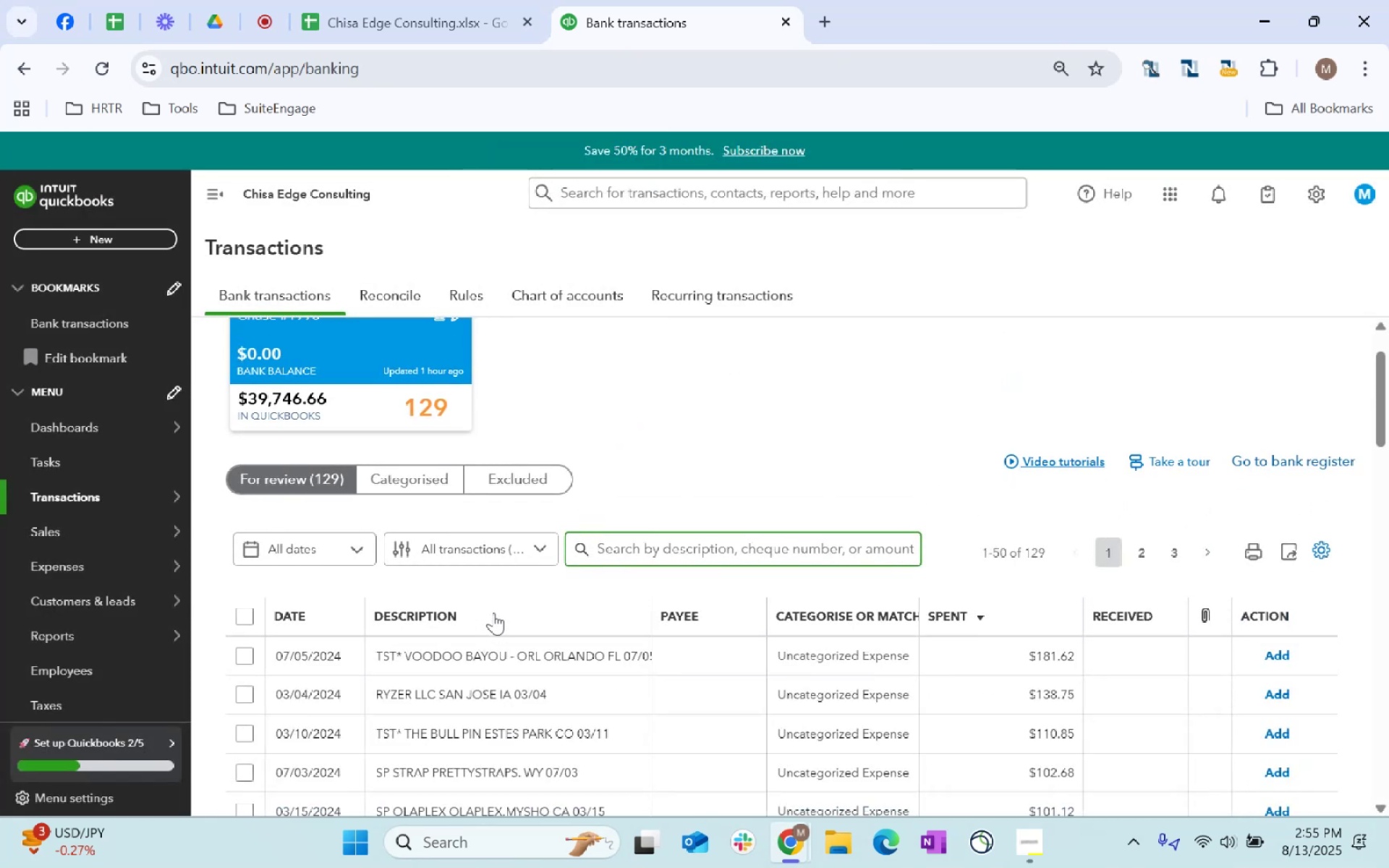 
scroll: coordinate [705, 554], scroll_direction: down, amount: 8.0
 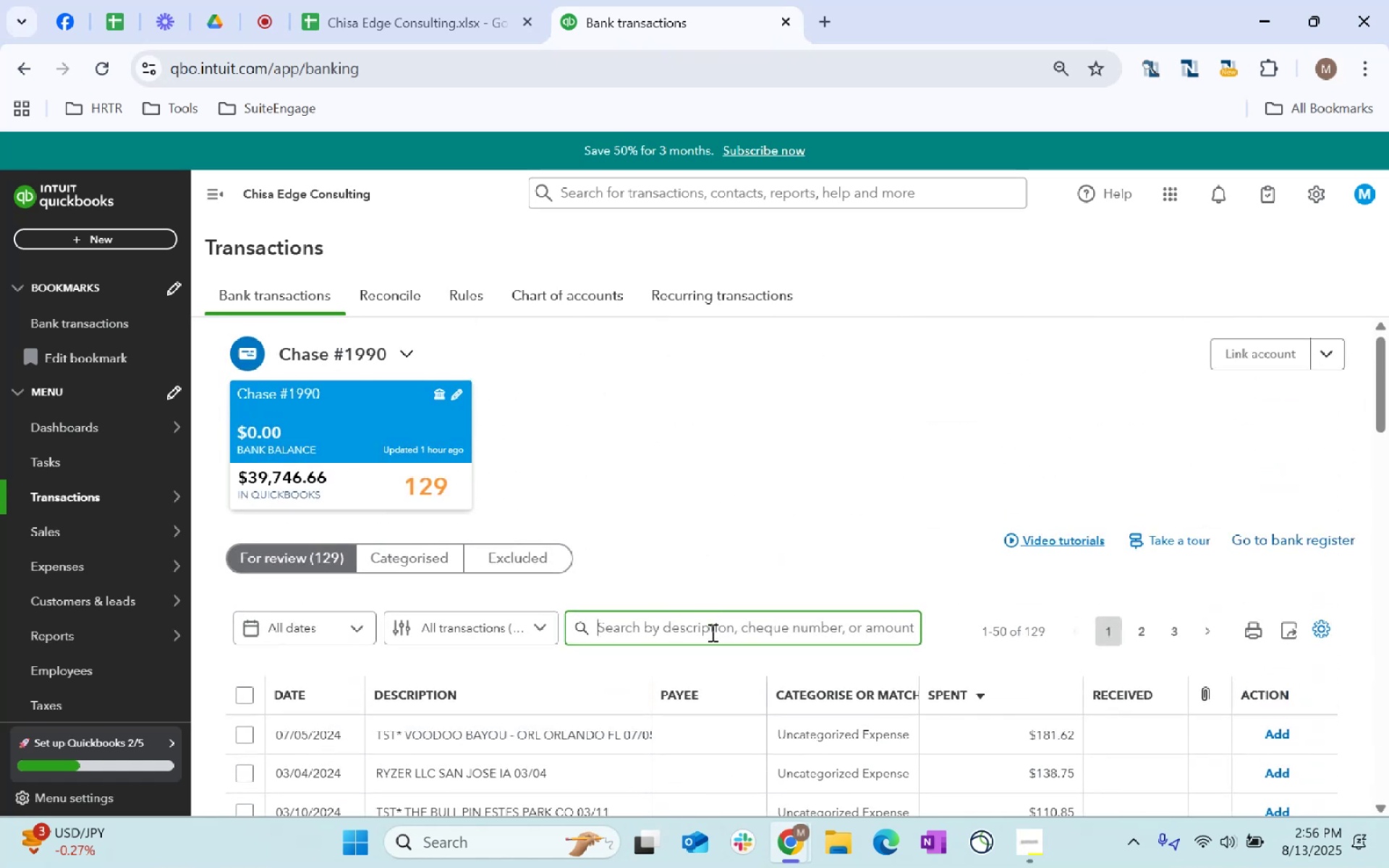 
left_click([713, 637])
 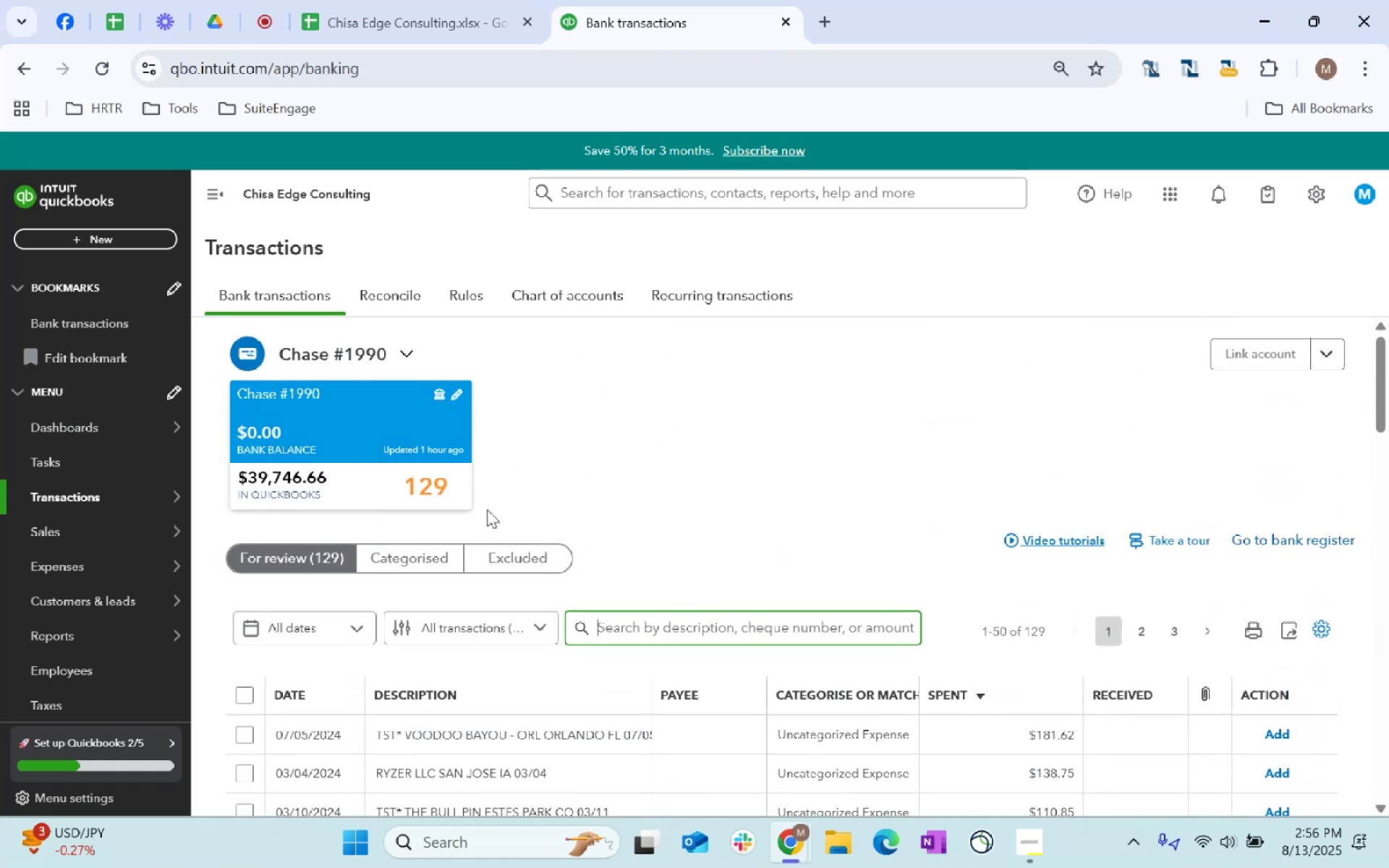 
type(doordash)
 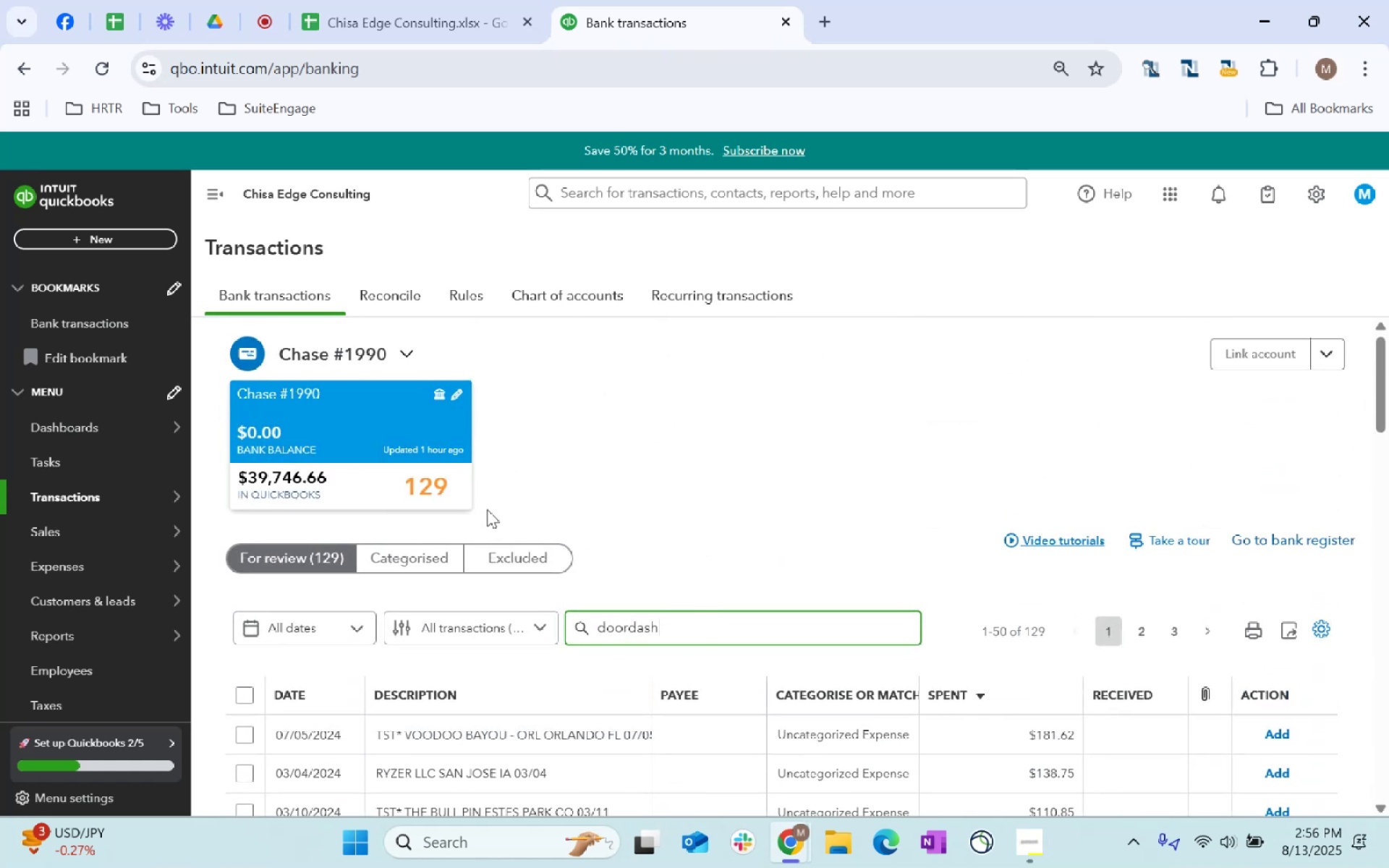 
key(Enter)
 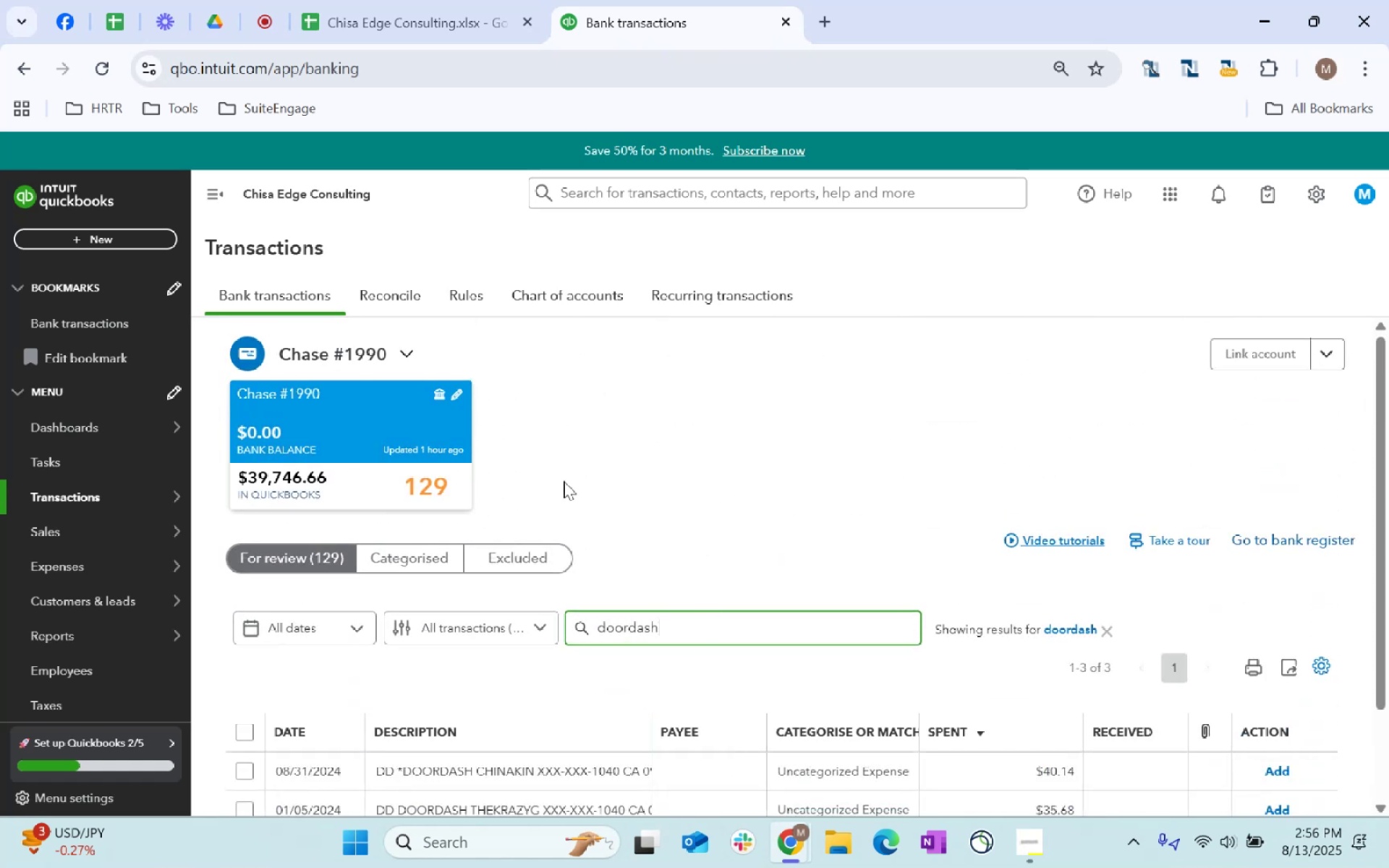 
scroll: coordinate [625, 472], scroll_direction: down, amount: 6.0
 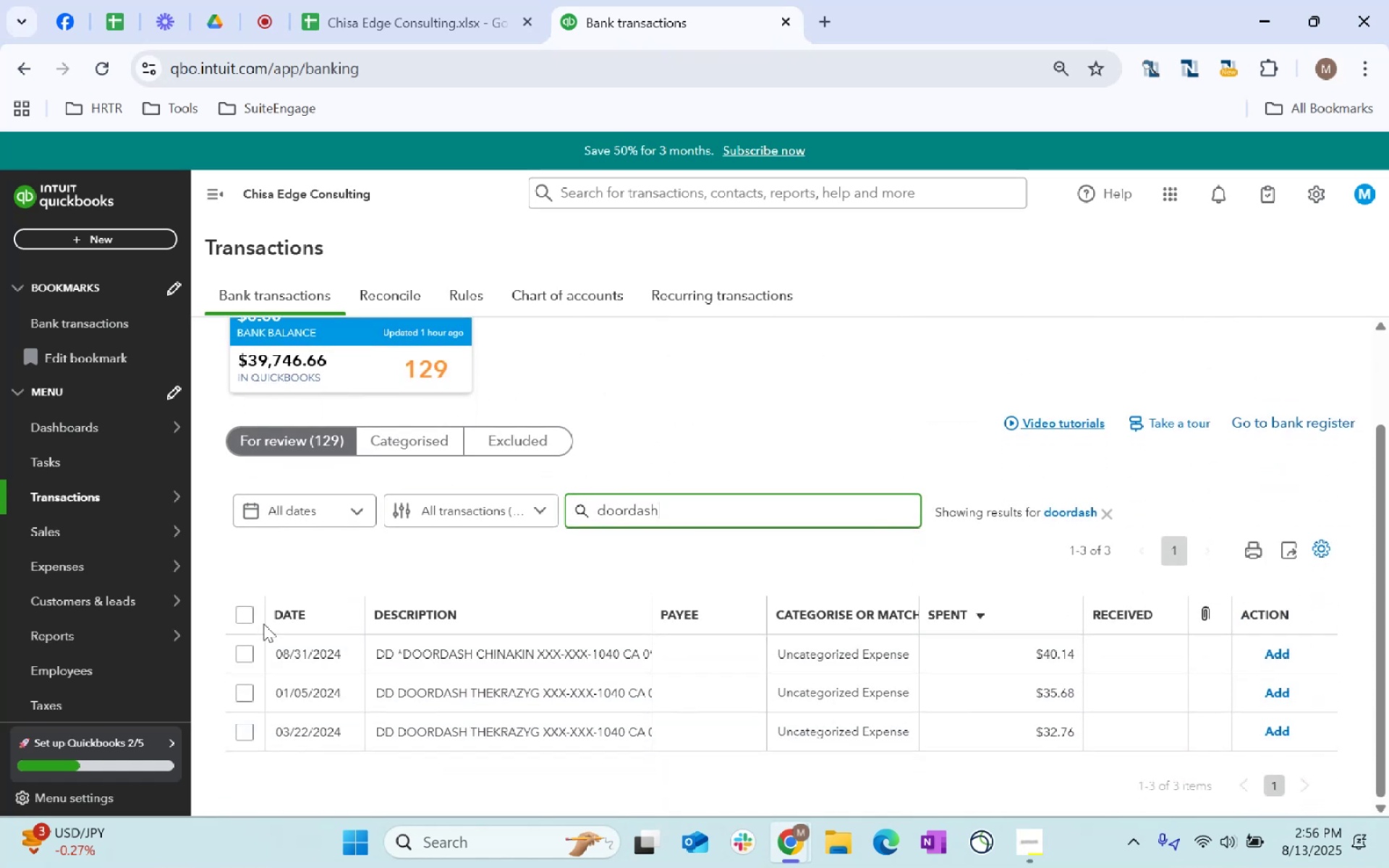 
left_click([246, 616])
 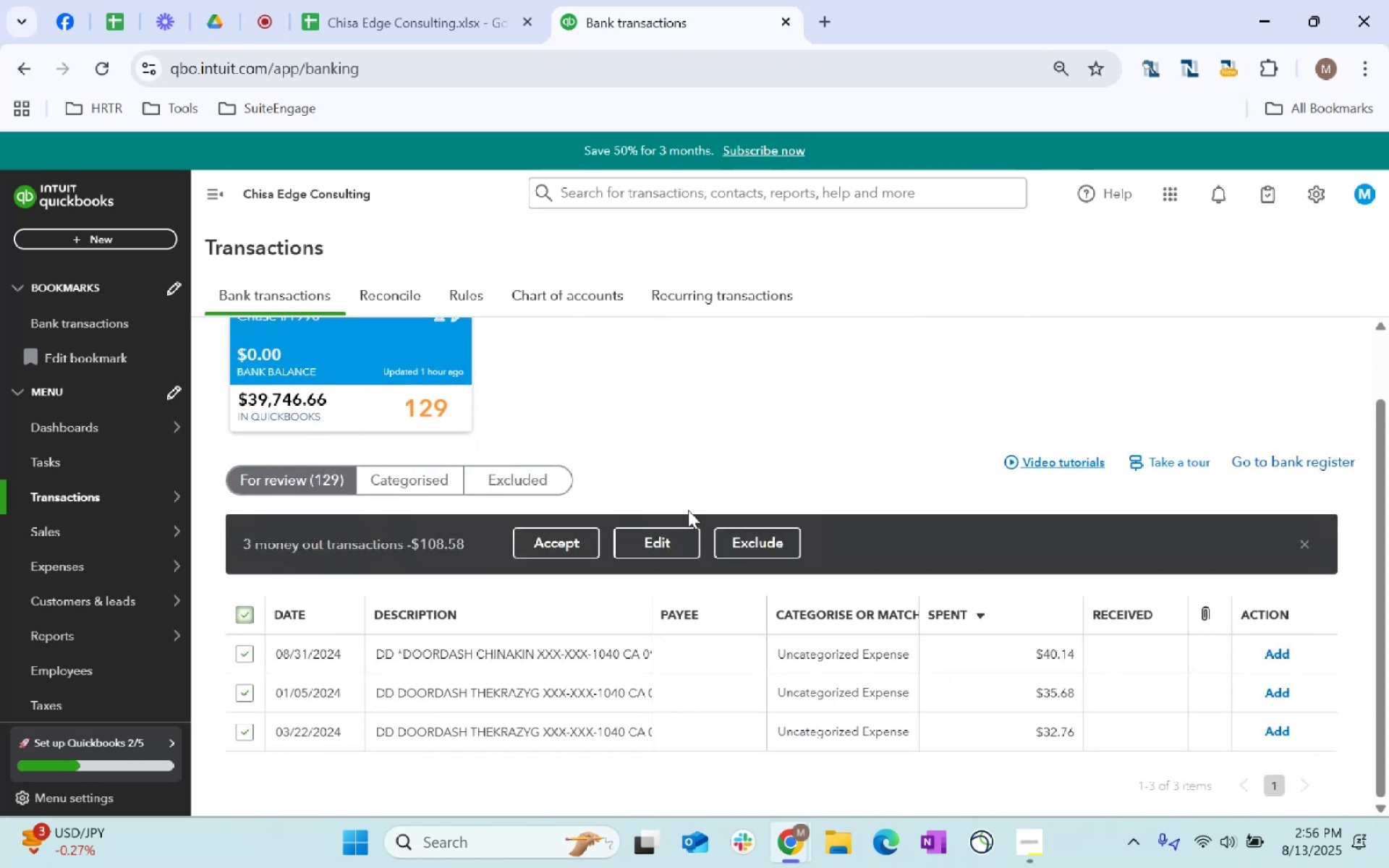 
left_click([673, 547])
 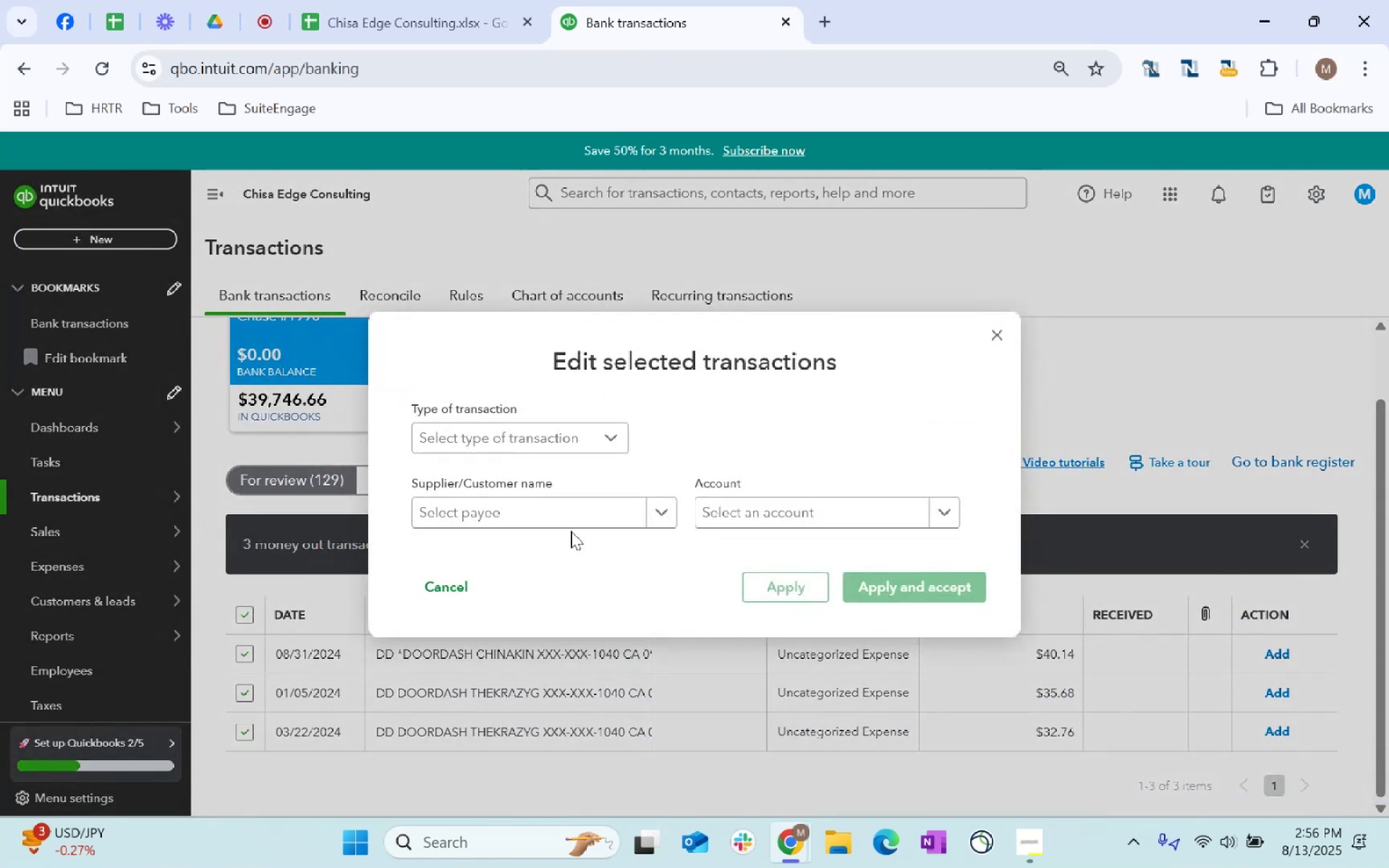 
left_click([537, 514])
 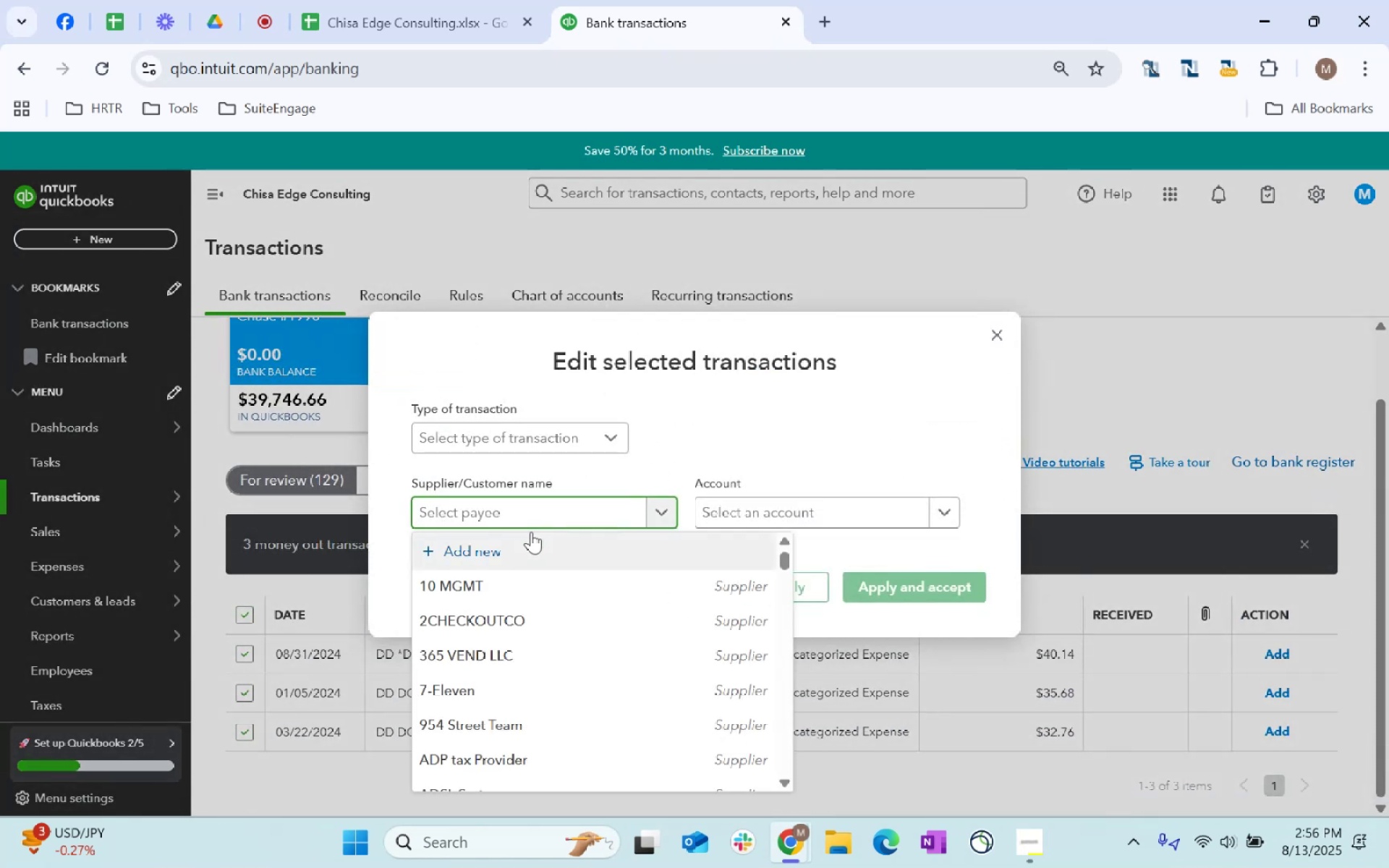 
type(door)
 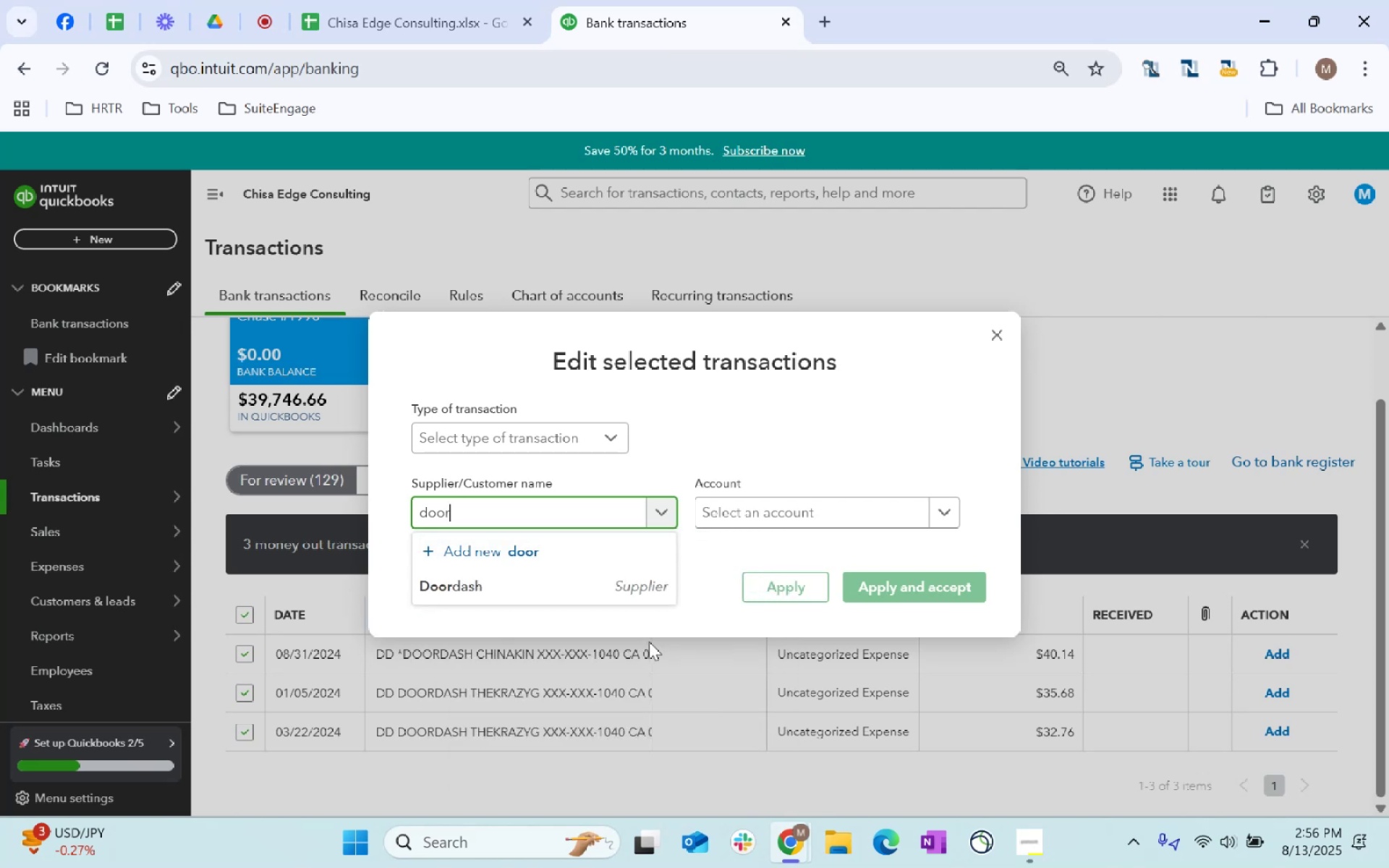 
left_click([559, 593])
 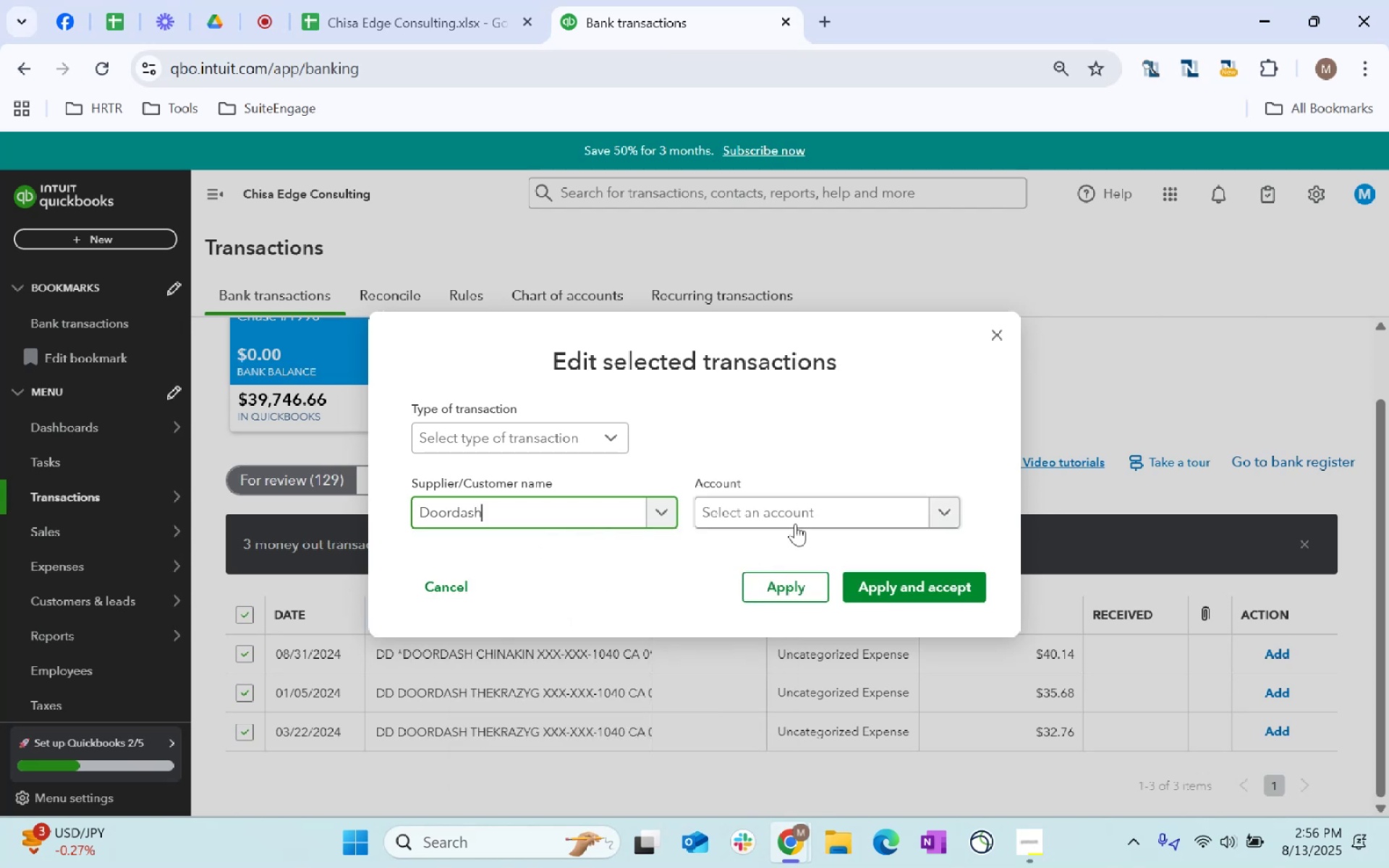 
left_click([797, 519])
 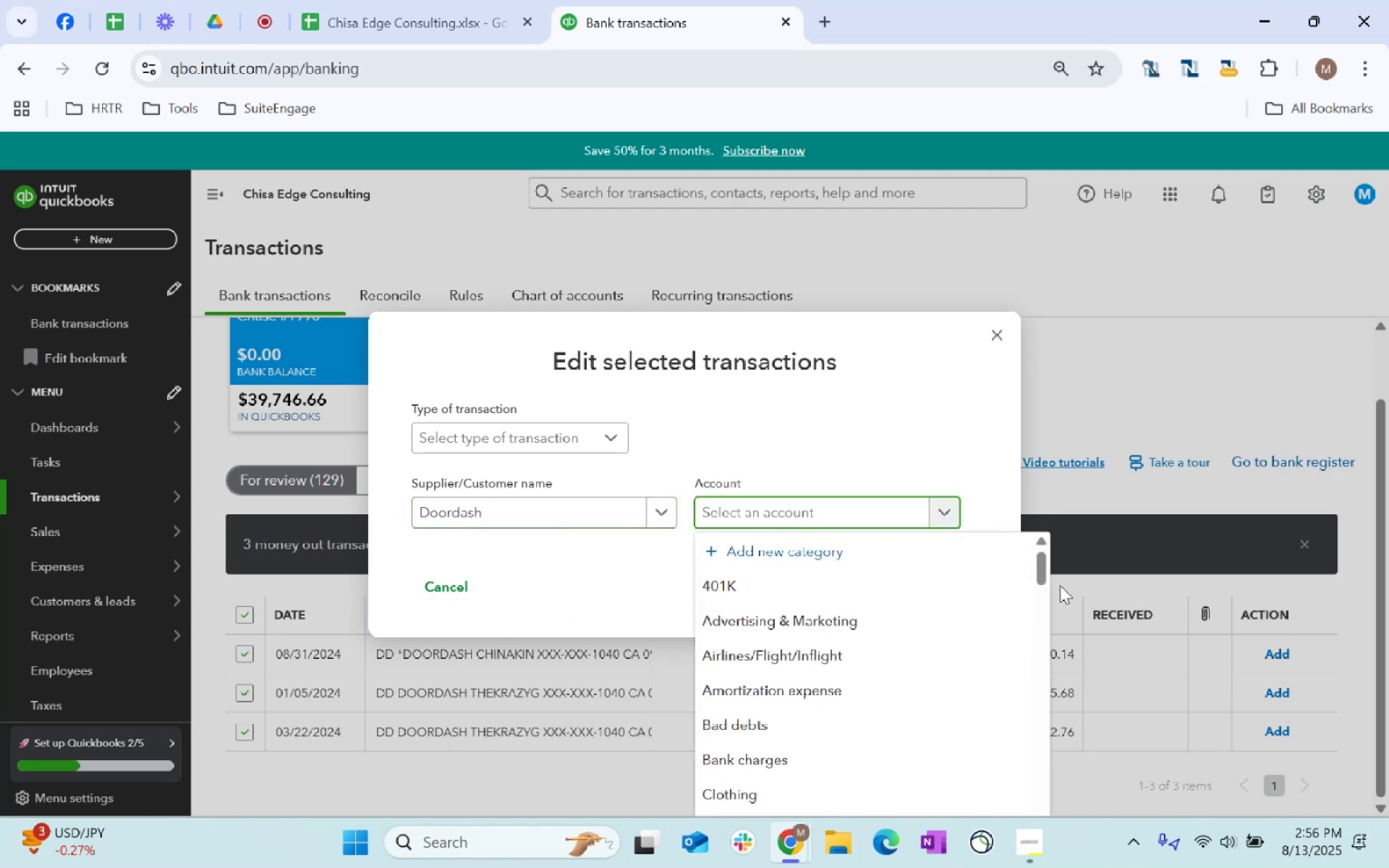 
type(supplies)
 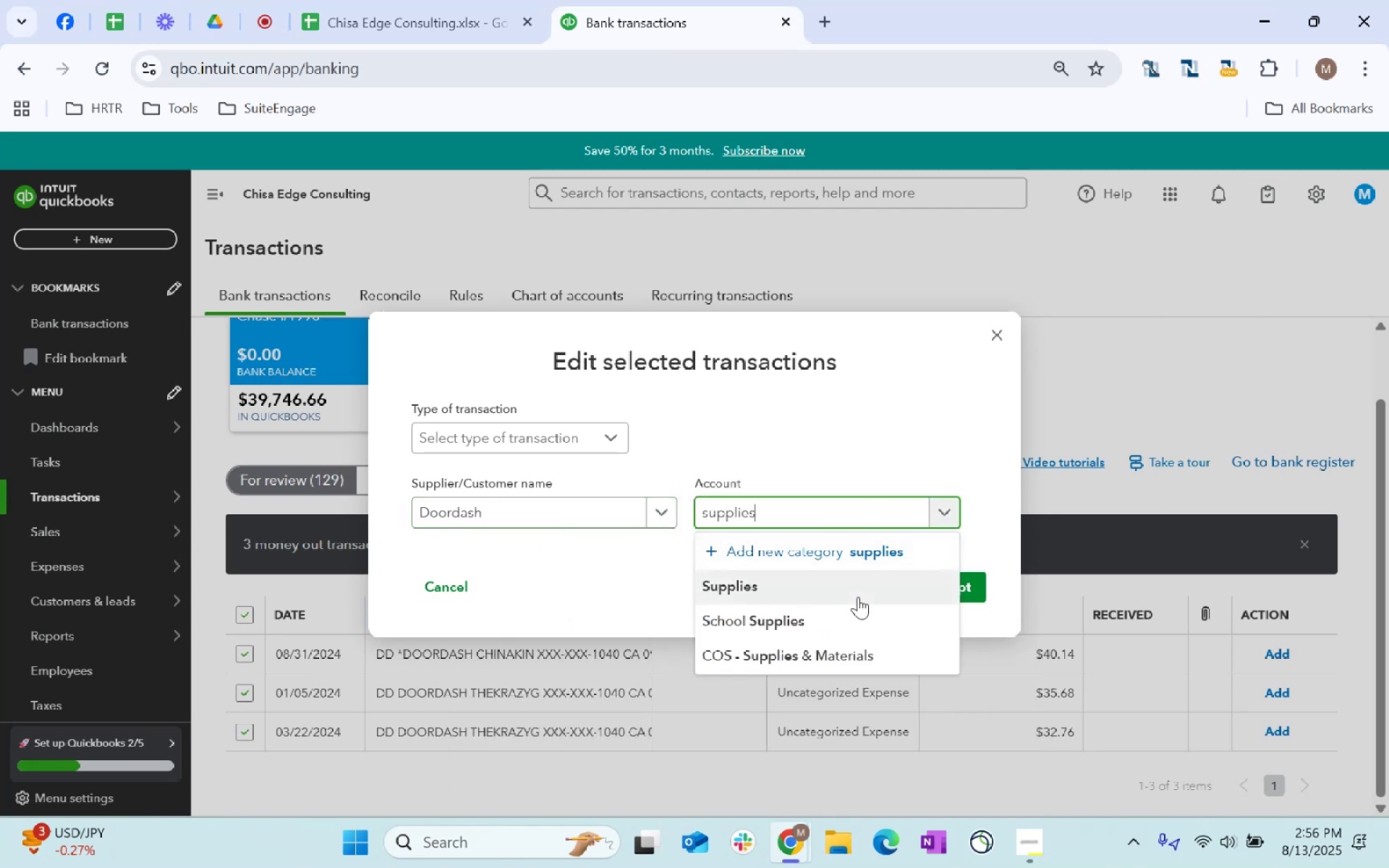 
double_click([961, 582])
 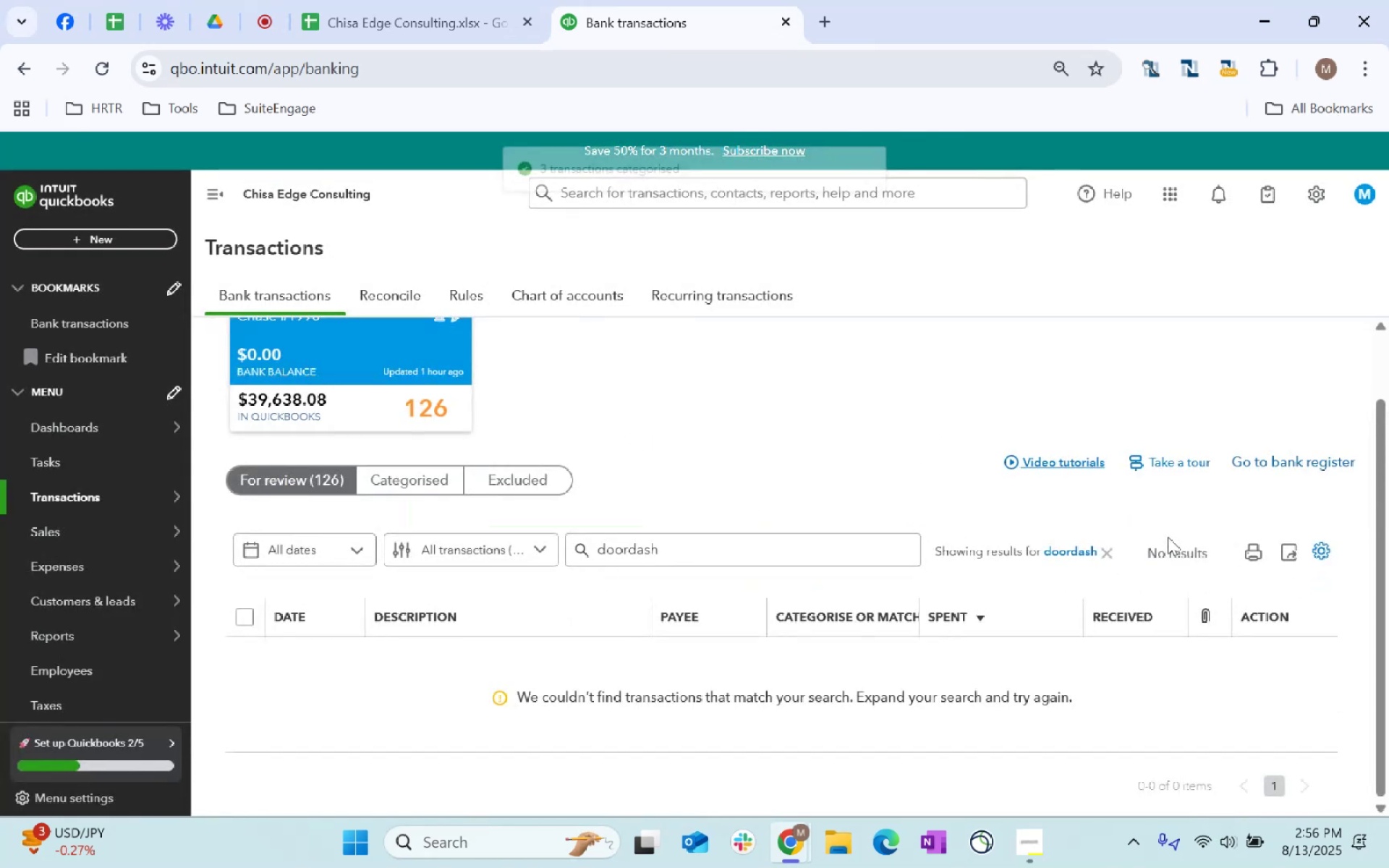 
left_click([1107, 548])
 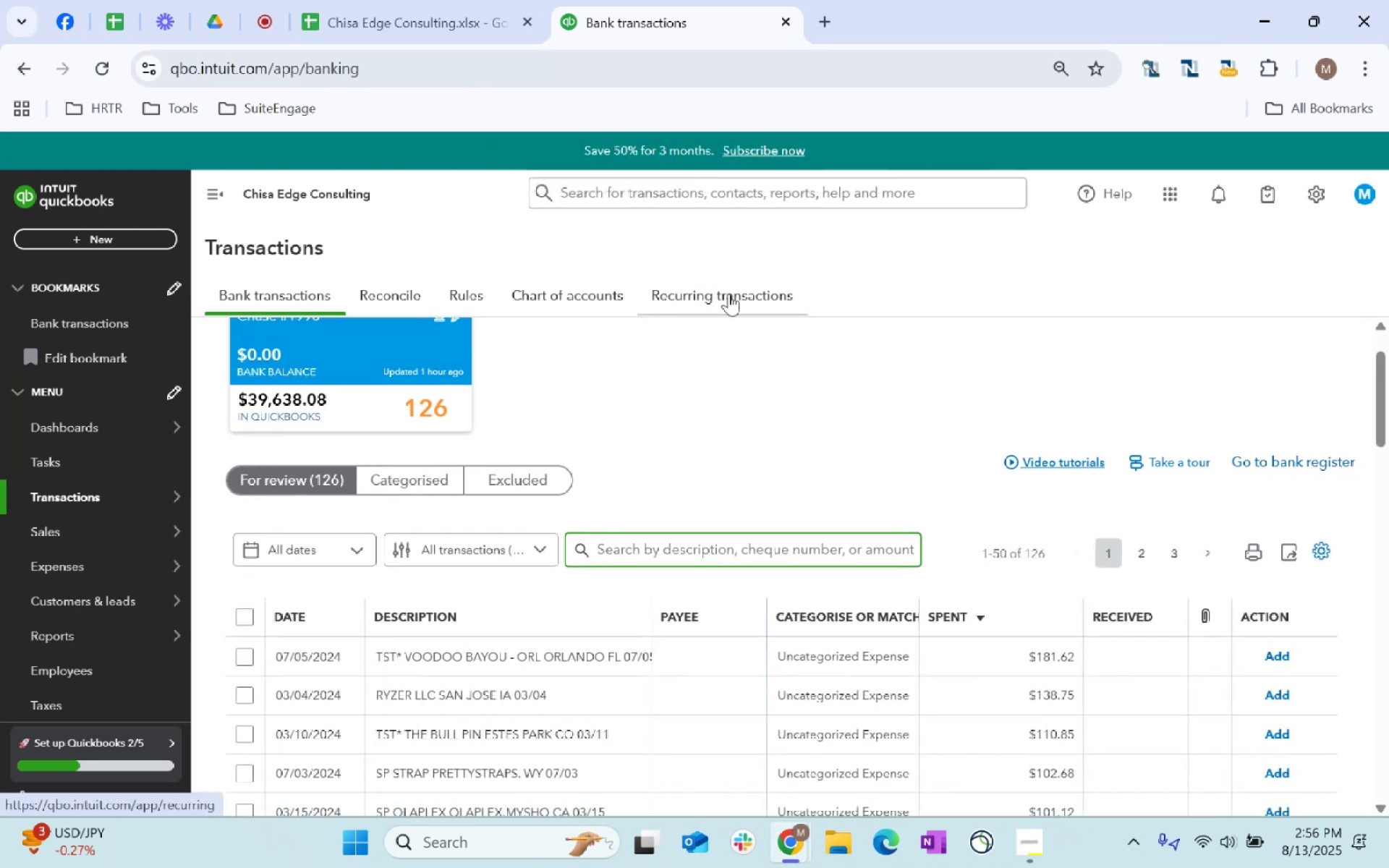 
scroll: coordinate [872, 618], scroll_direction: down, amount: 52.0
 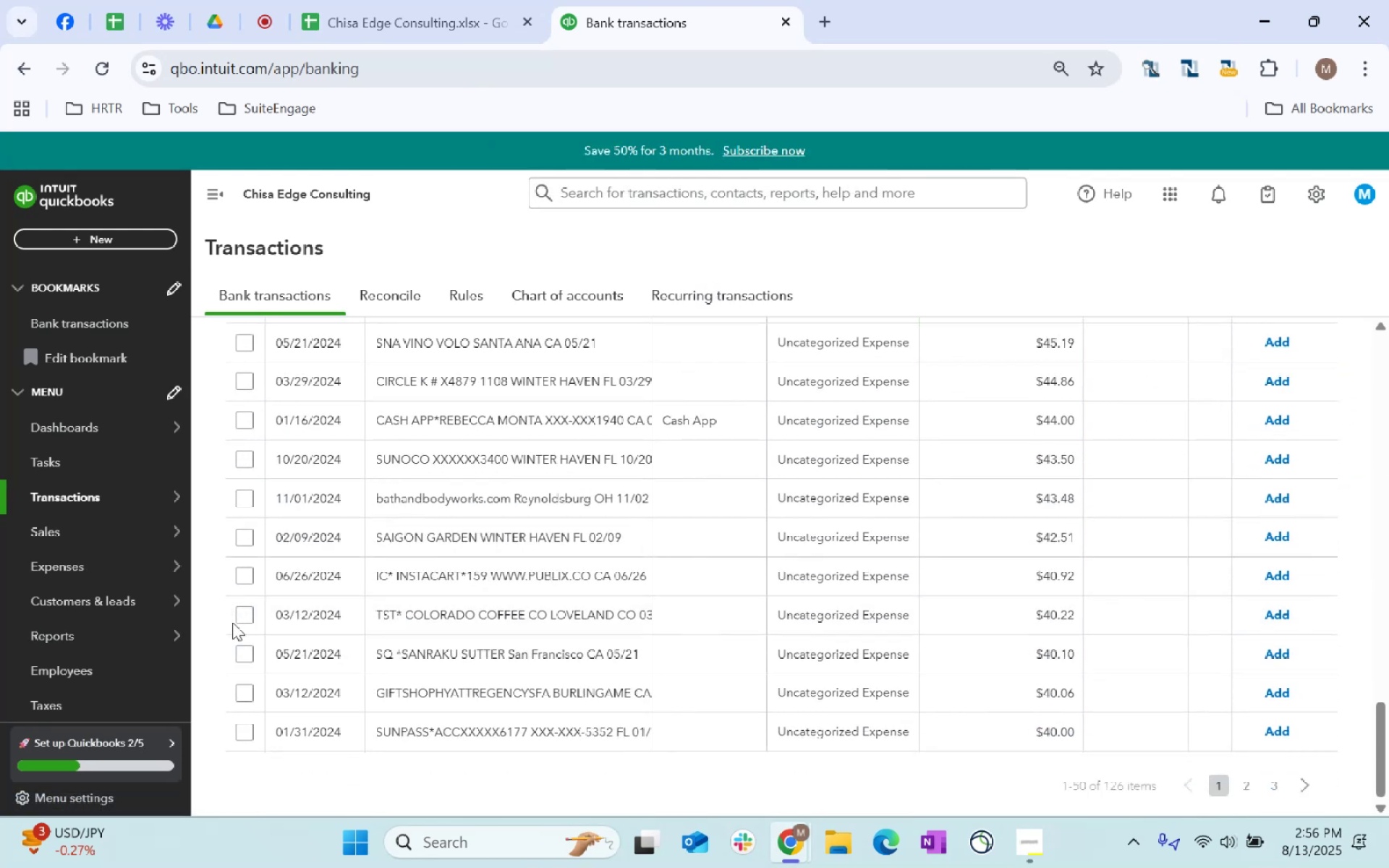 
left_click([245, 616])
 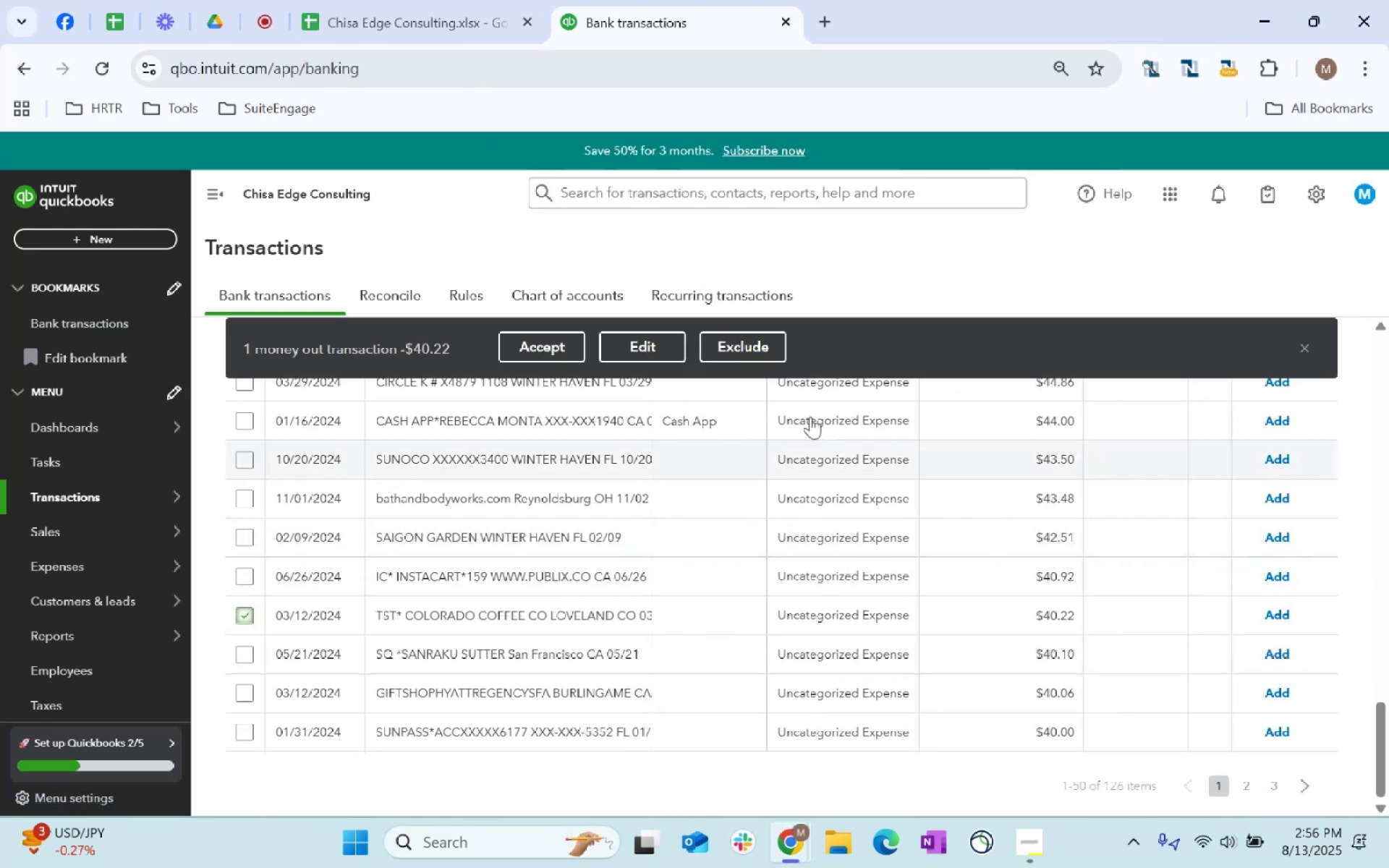 
left_click([661, 346])
 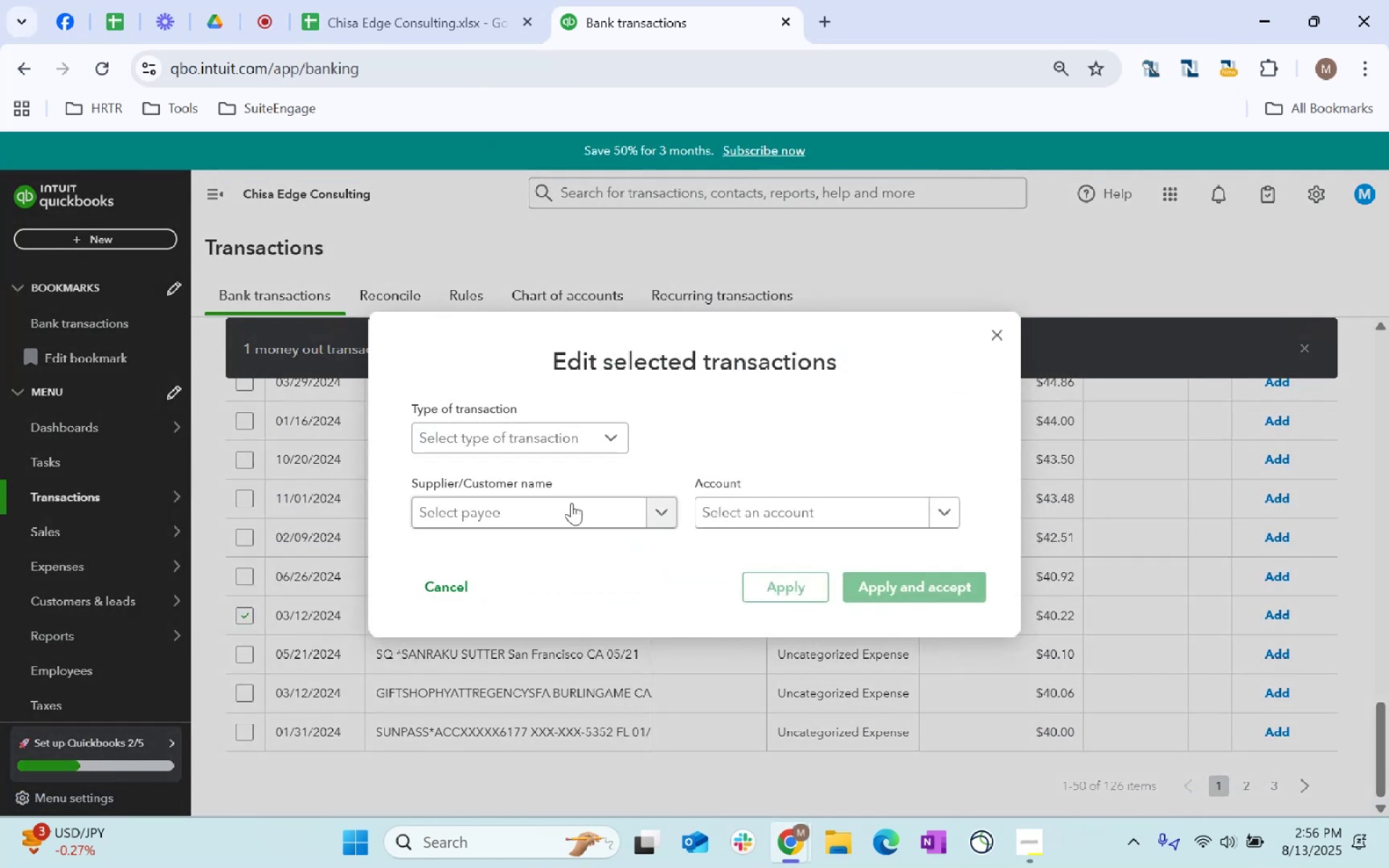 
left_click([574, 509])
 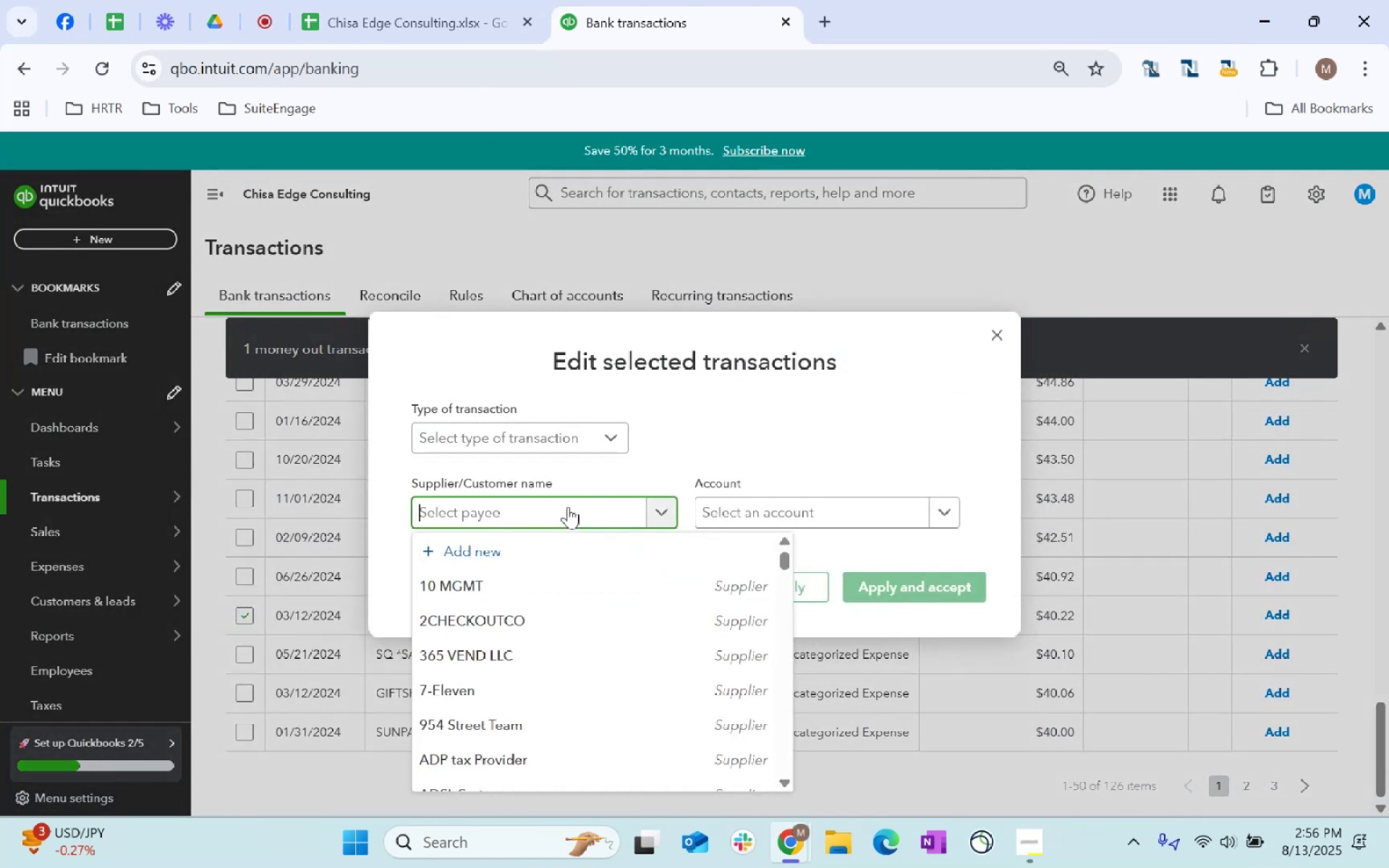 
type(res)
 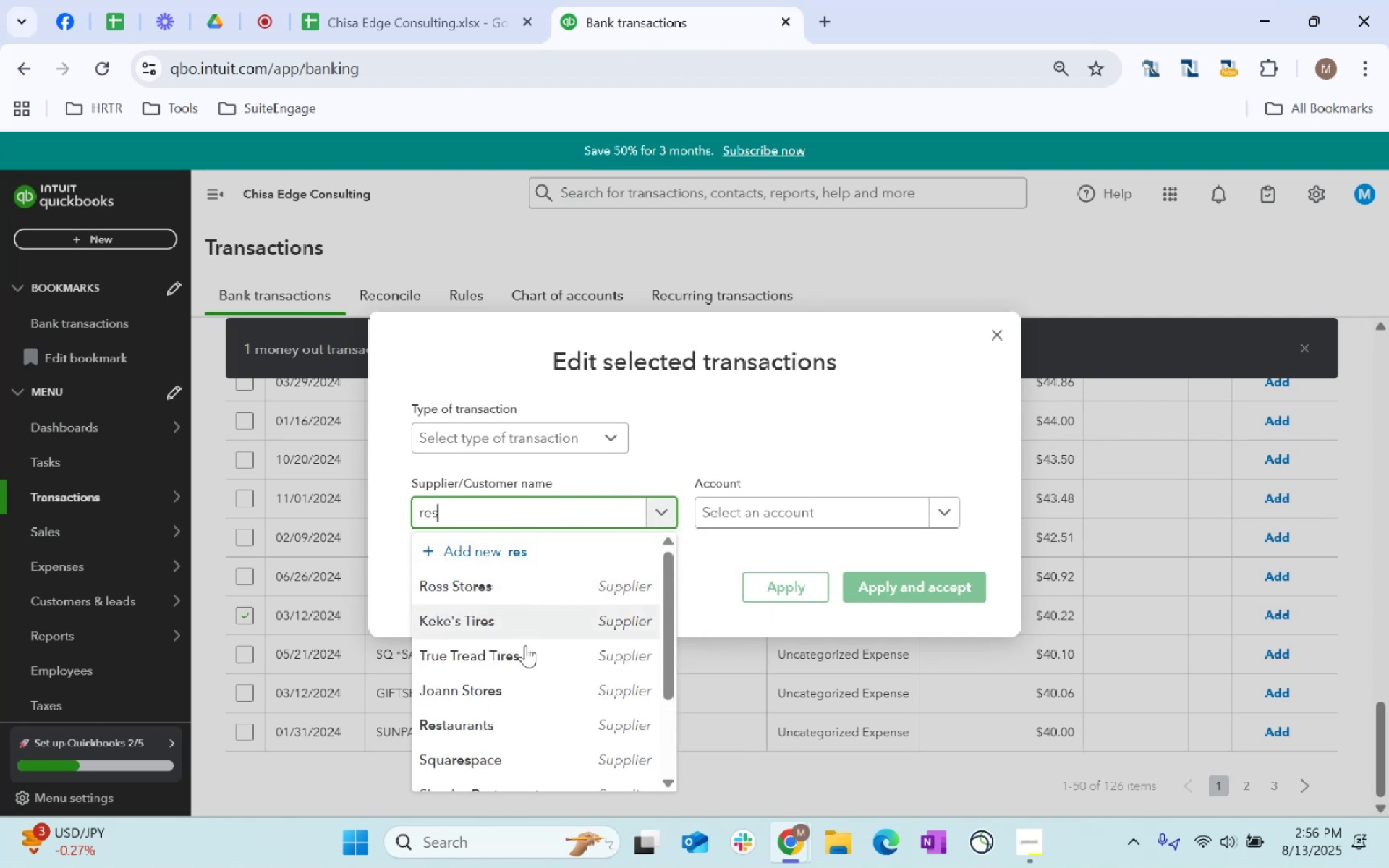 
left_click([516, 724])
 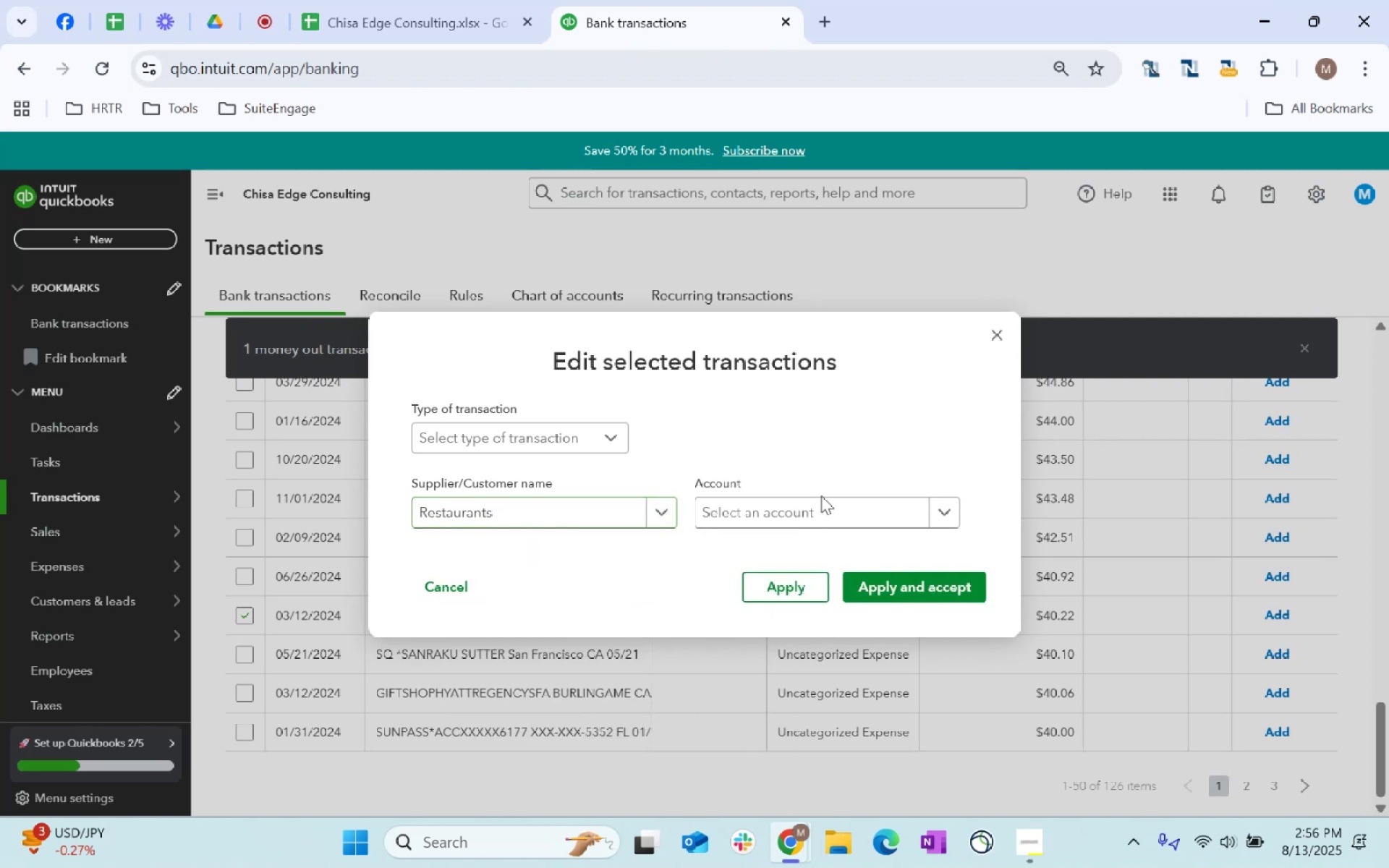 
double_click([824, 508])
 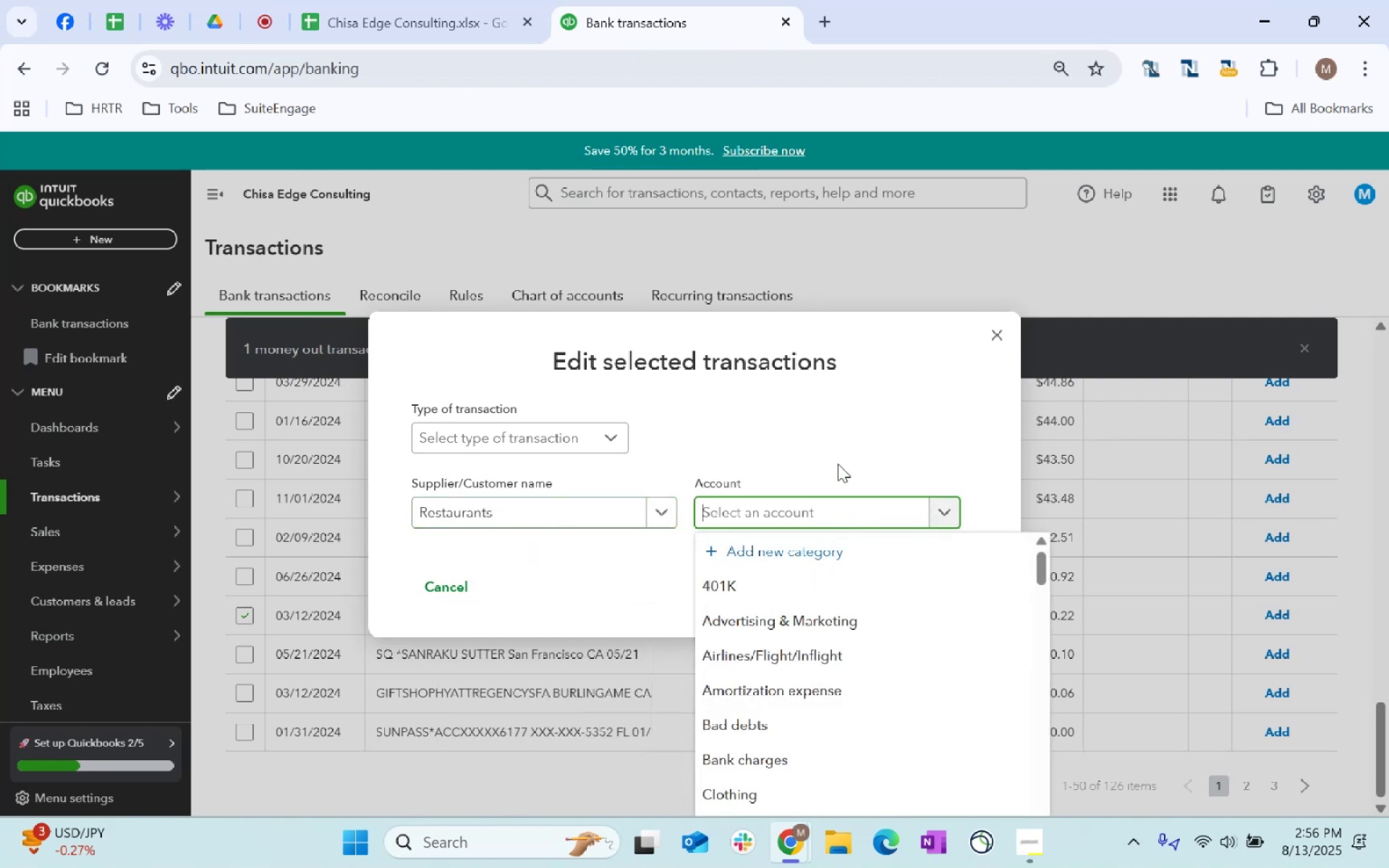 
type(staf)
 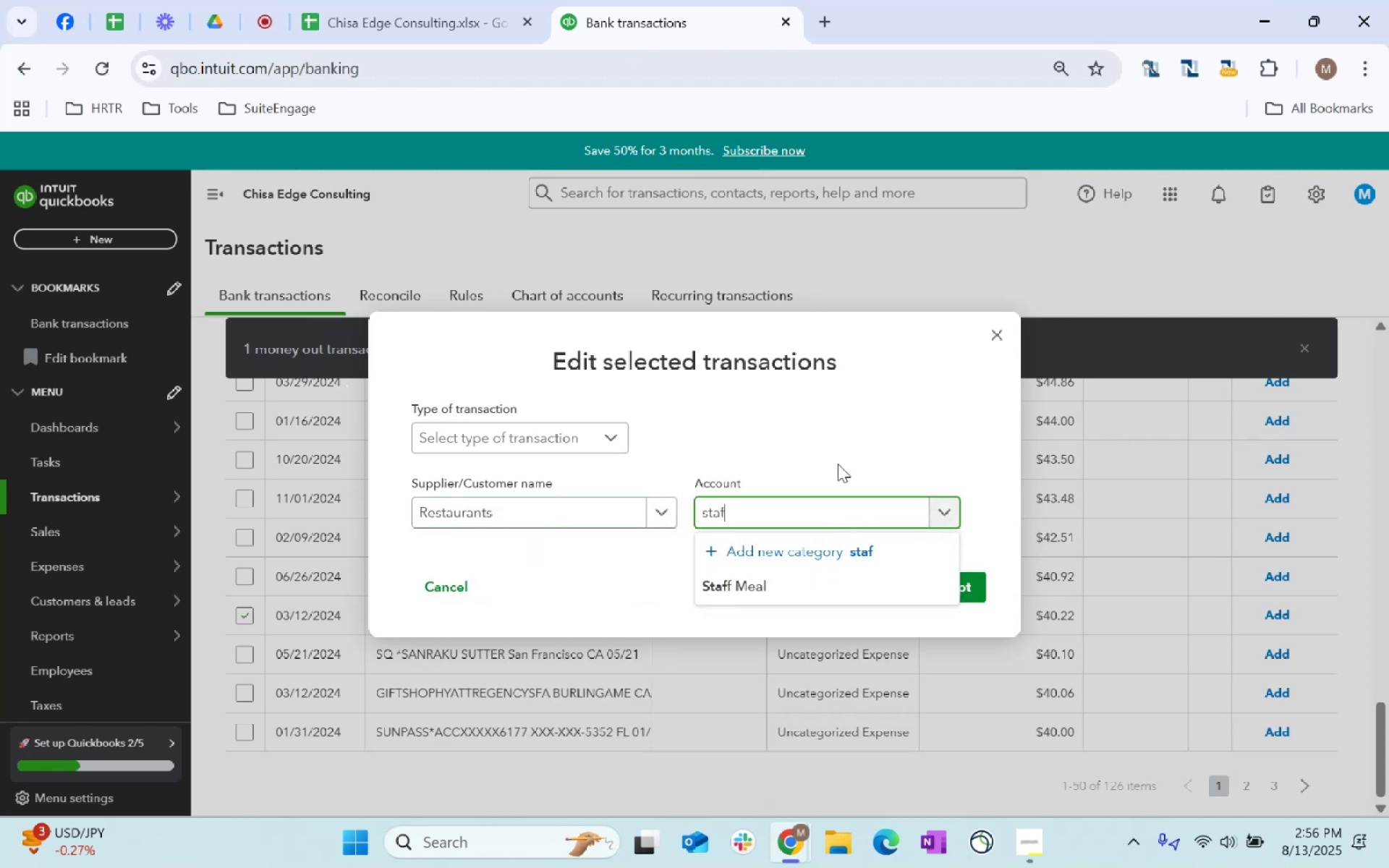 
key(ArrowDown)
 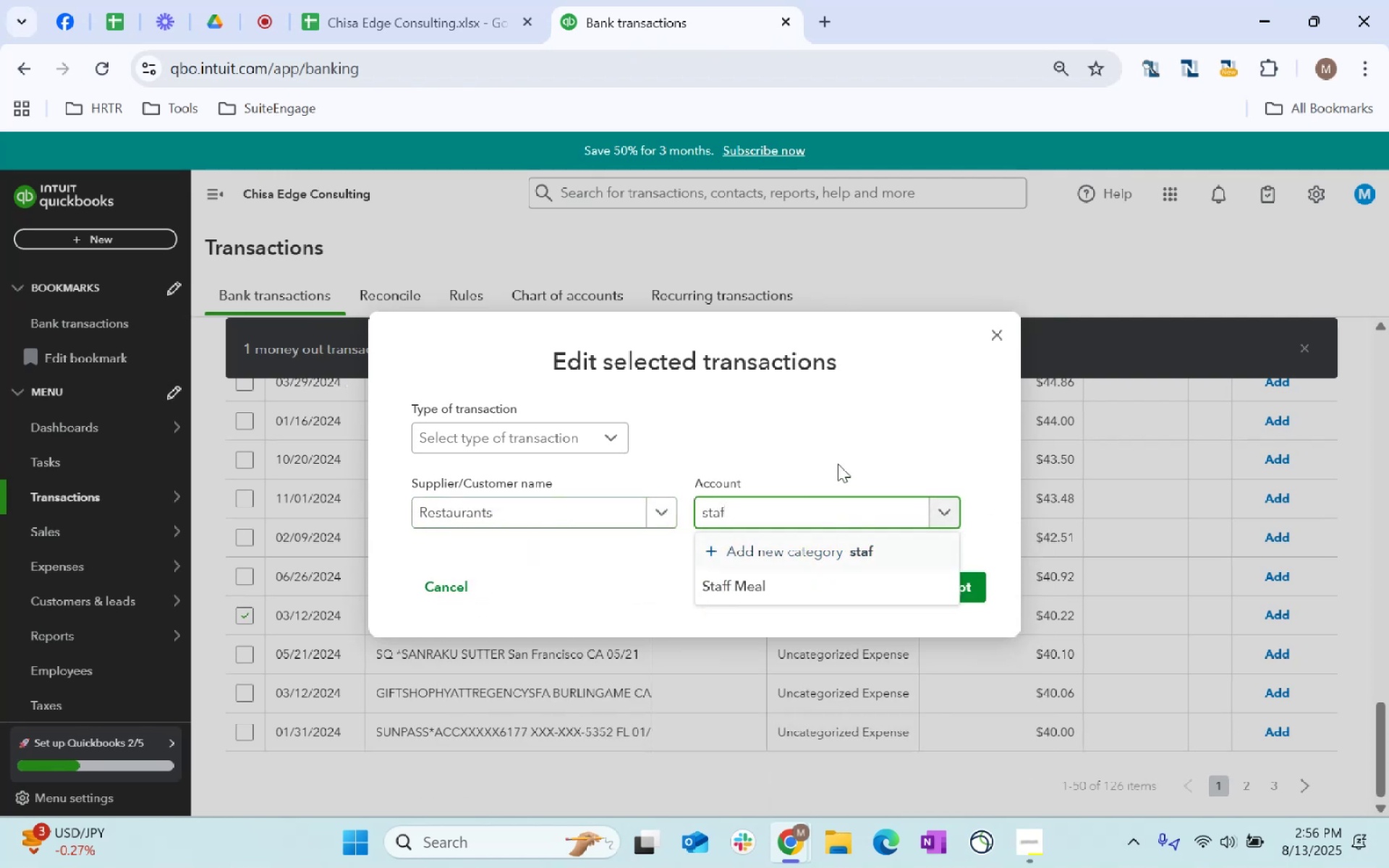 
key(ArrowDown)
 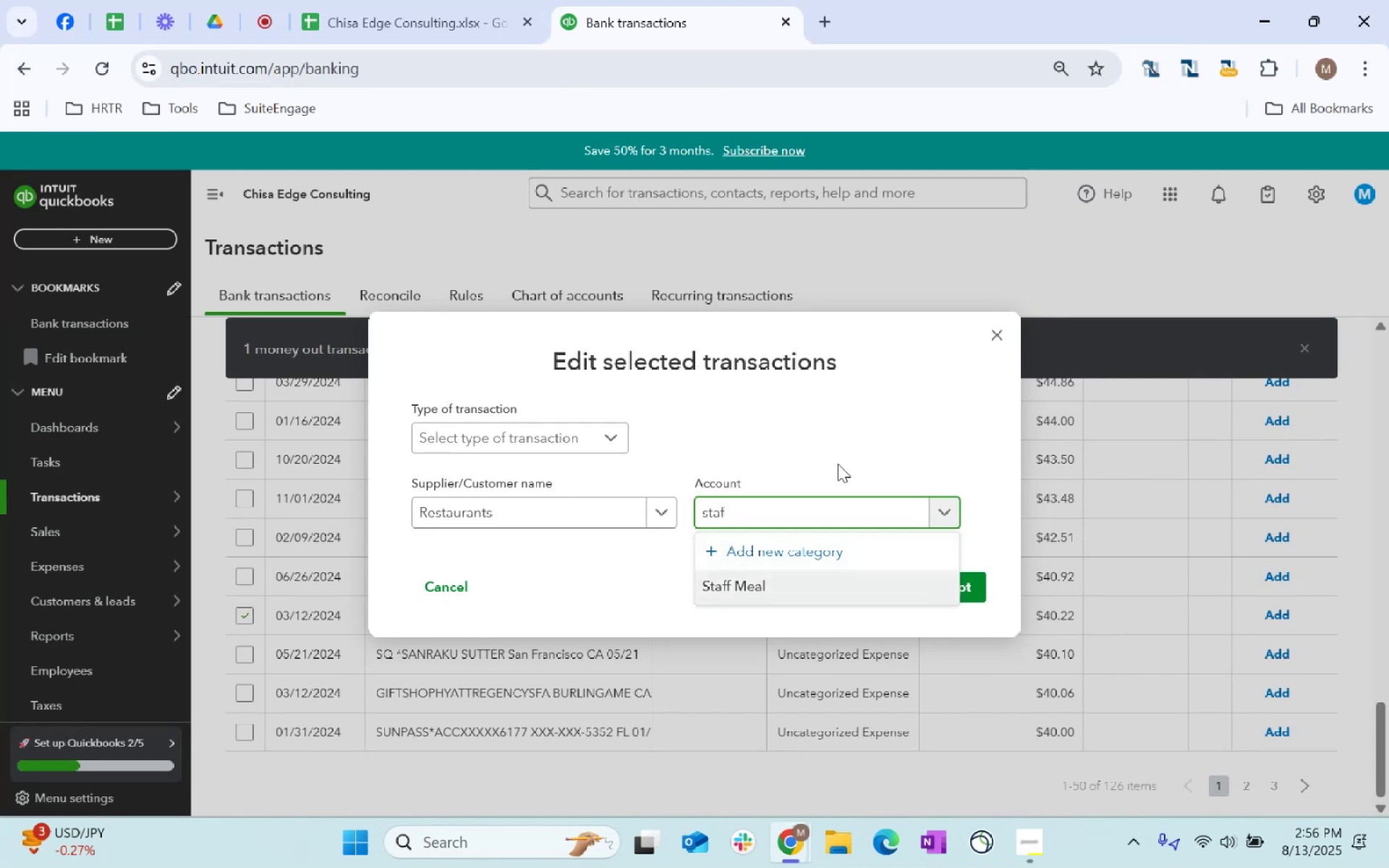 
key(Tab)
 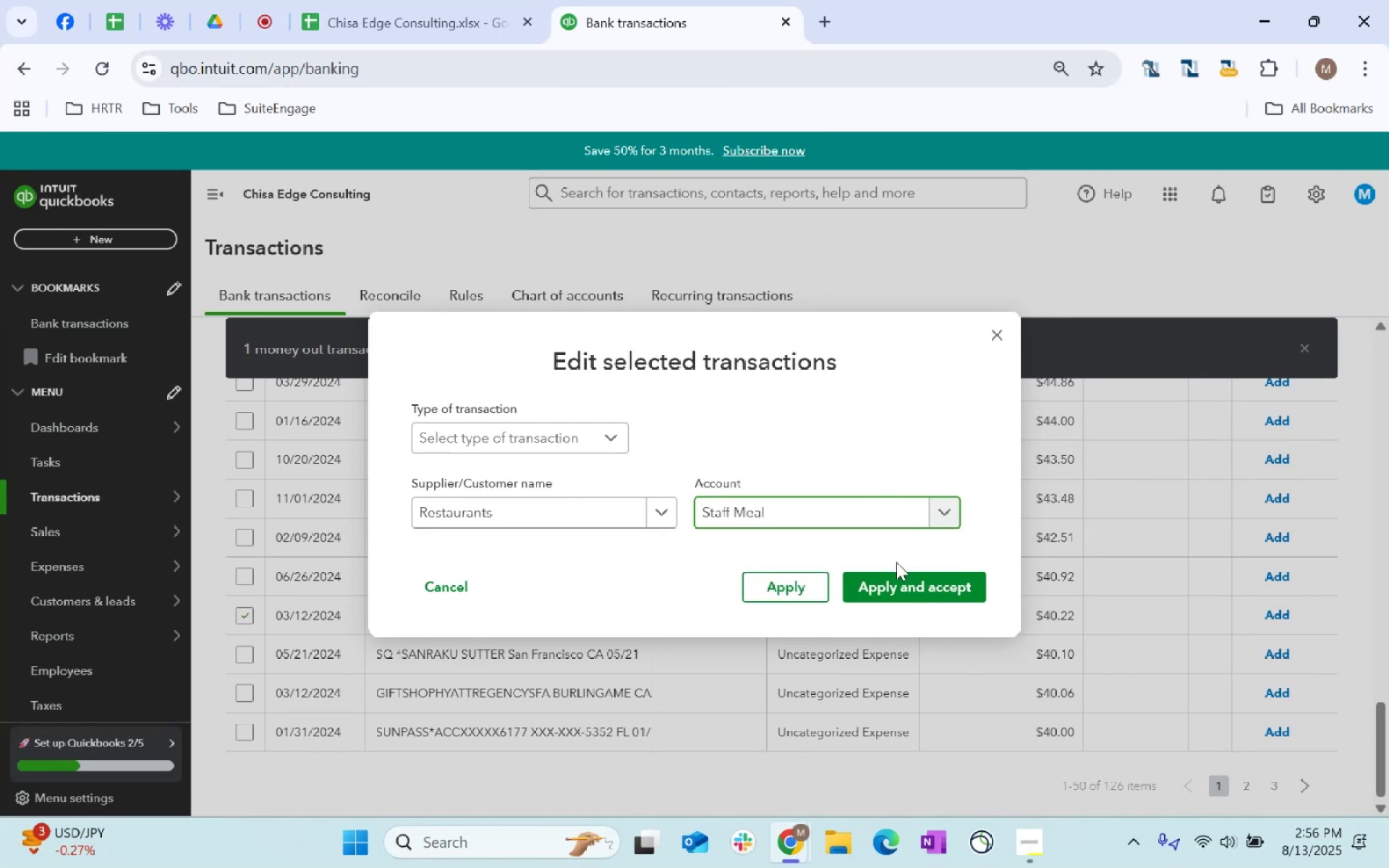 
left_click([896, 577])
 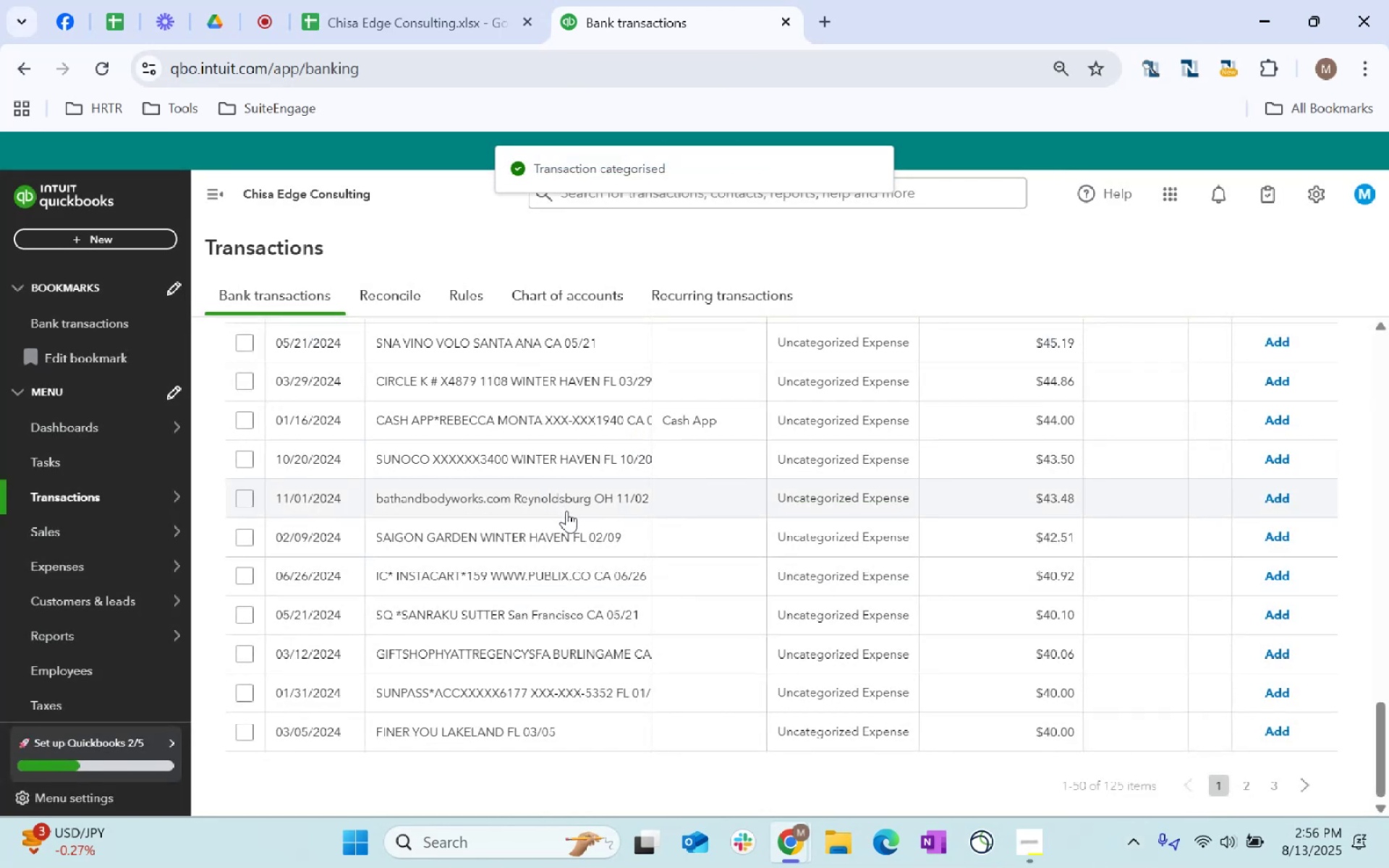 
left_click([226, 692])
 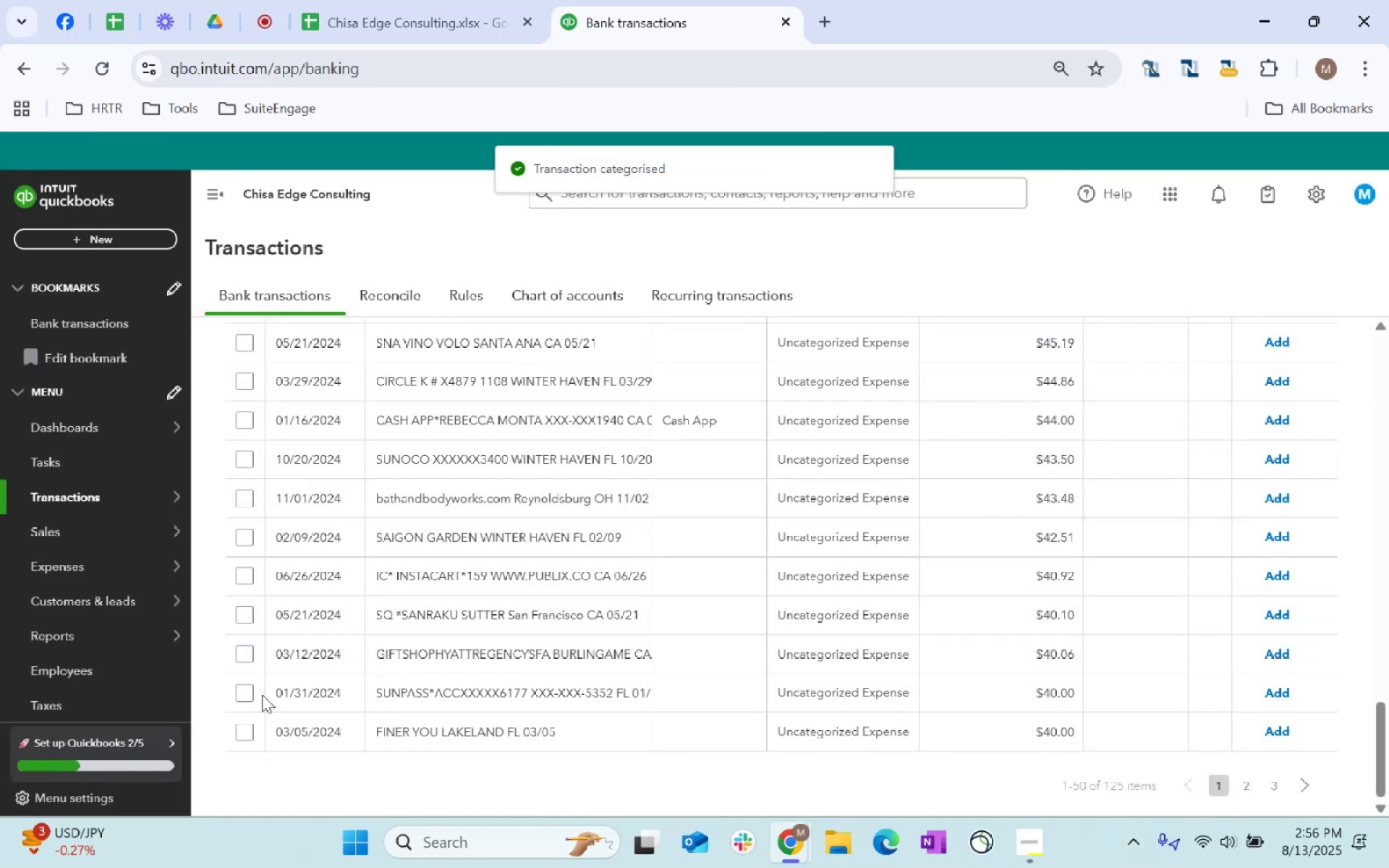 
scroll: coordinate [650, 519], scroll_direction: up, amount: 25.0
 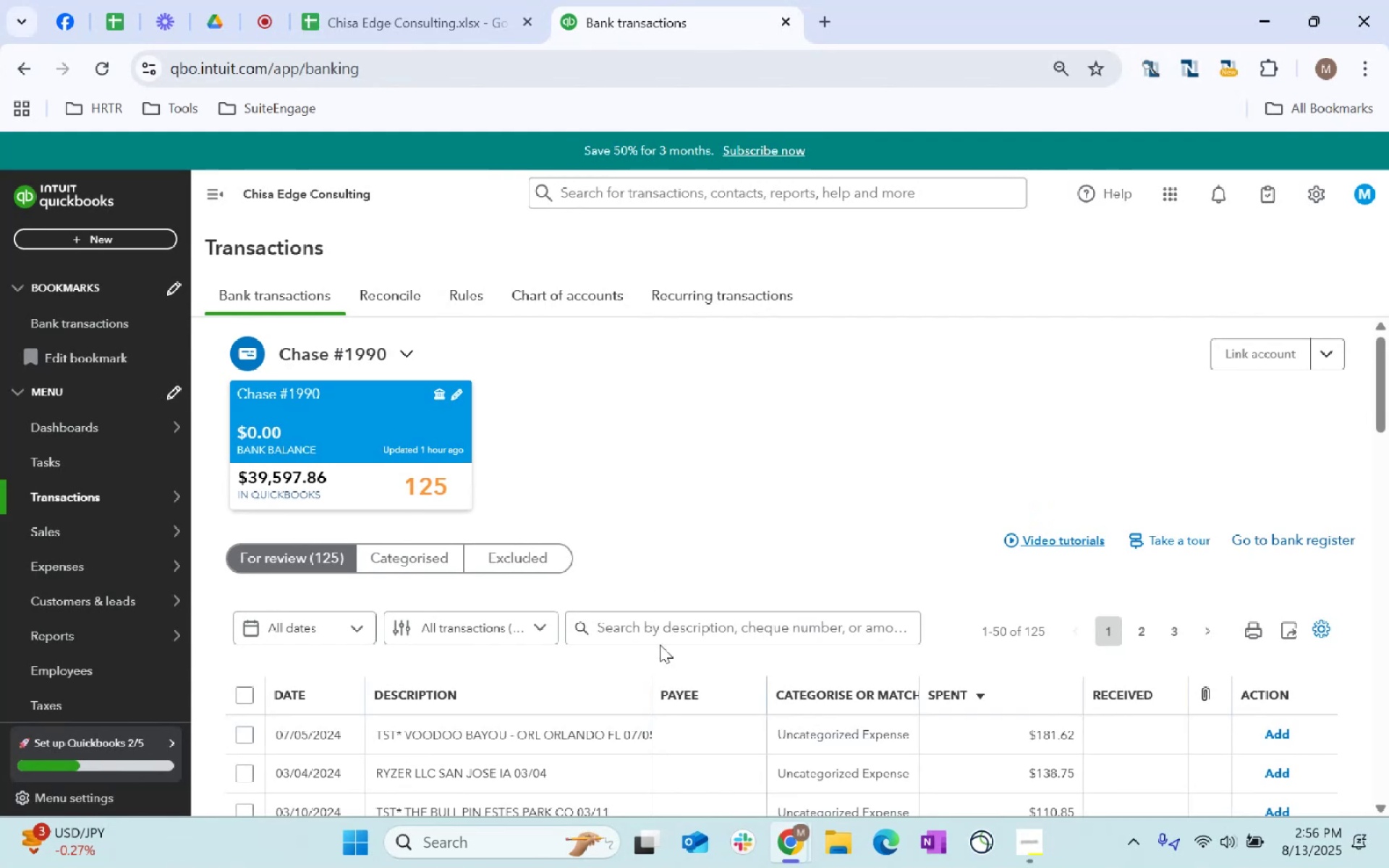 
left_click([663, 630])
 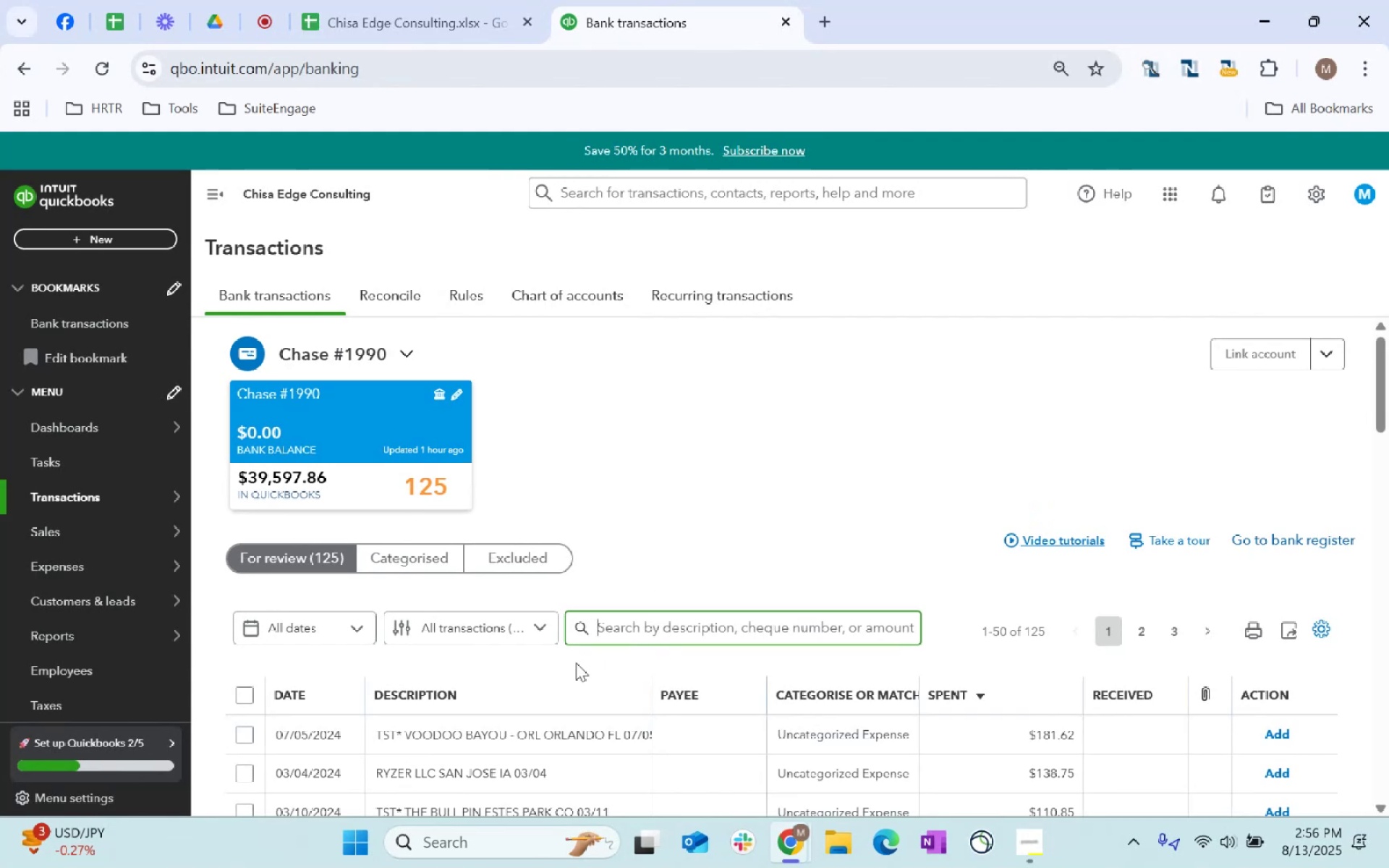 
type(sunpass)
 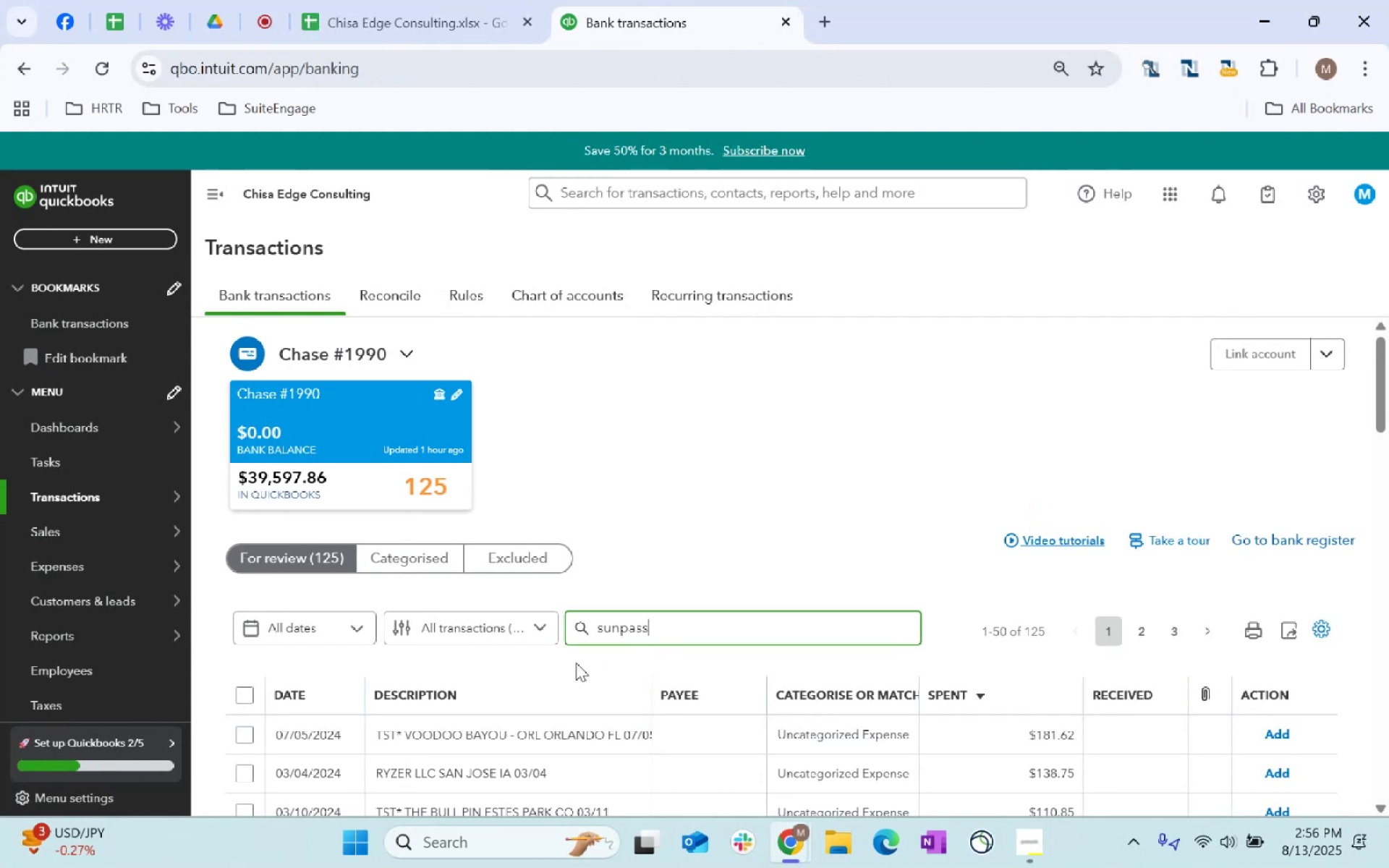 
key(Enter)
 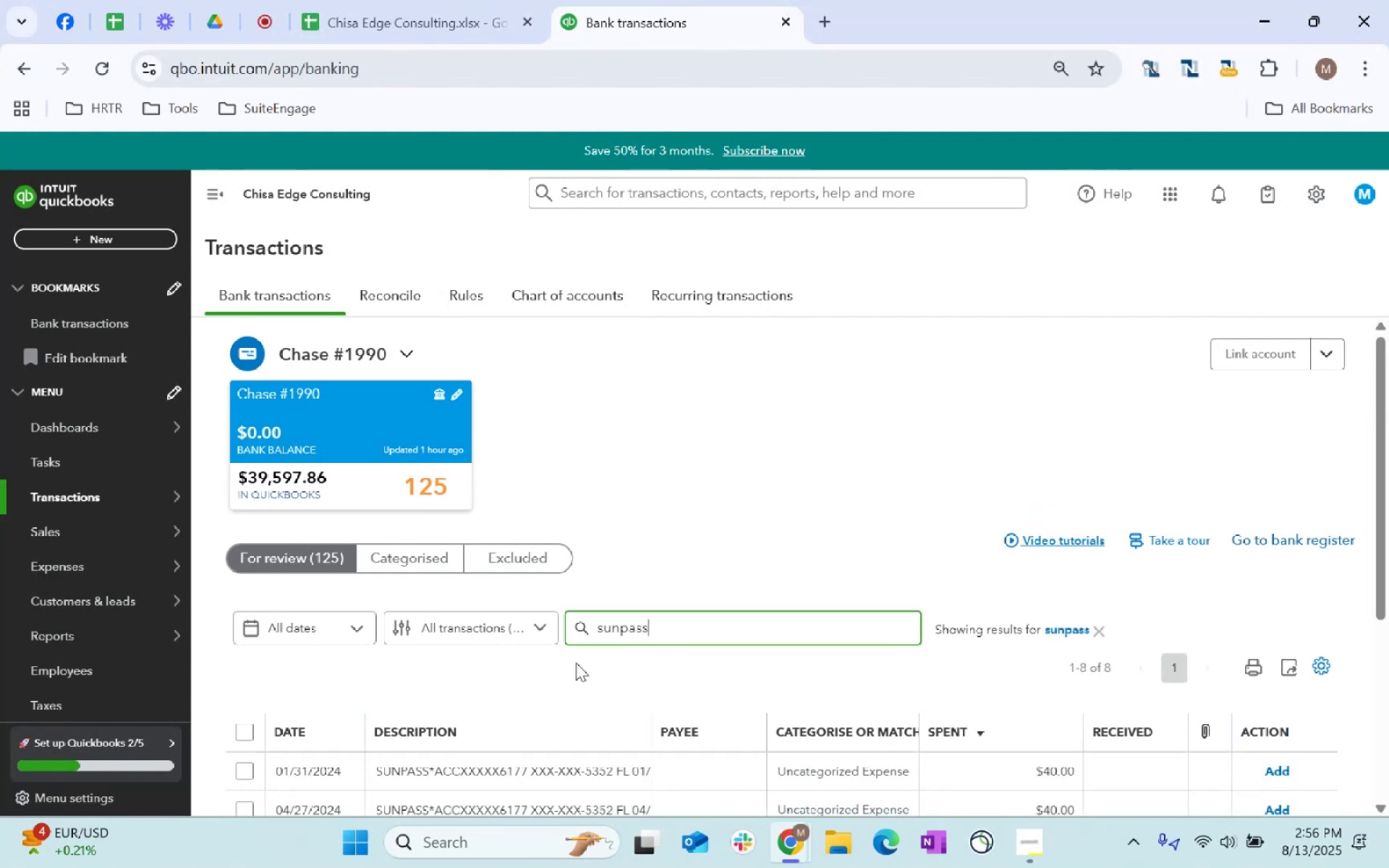 
scroll: coordinate [560, 644], scroll_direction: down, amount: 2.0
 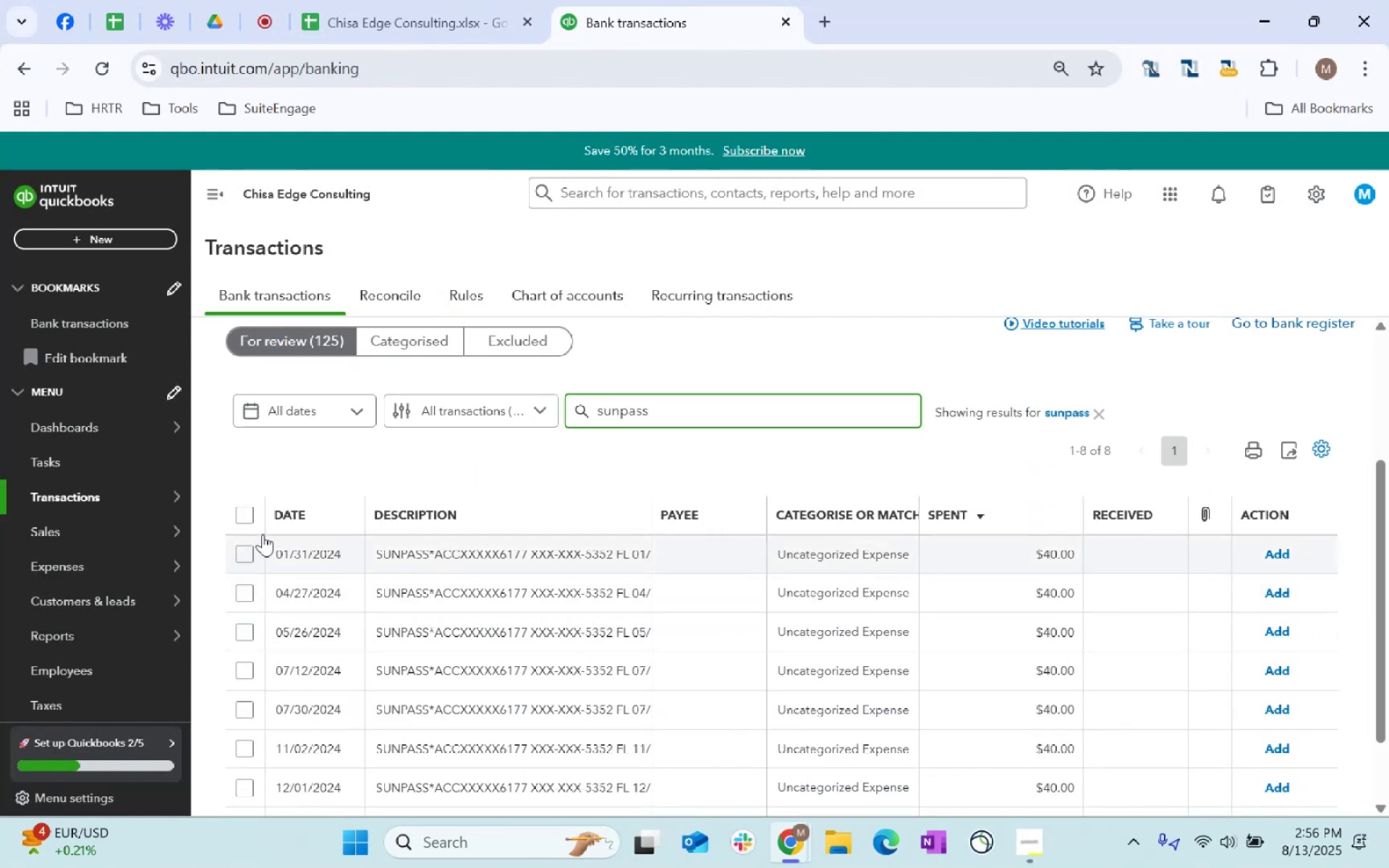 
left_click([252, 522])
 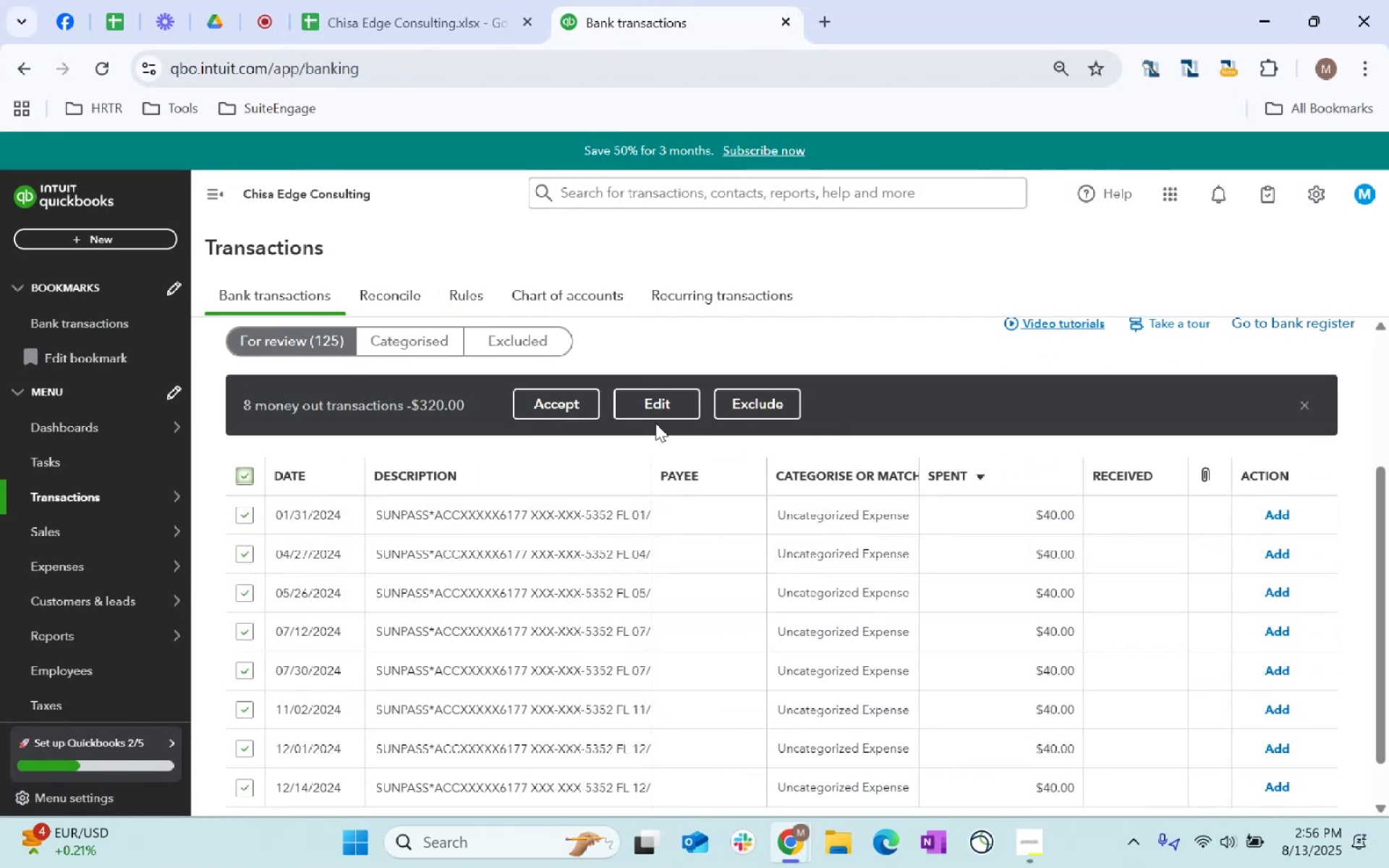 
left_click([653, 414])
 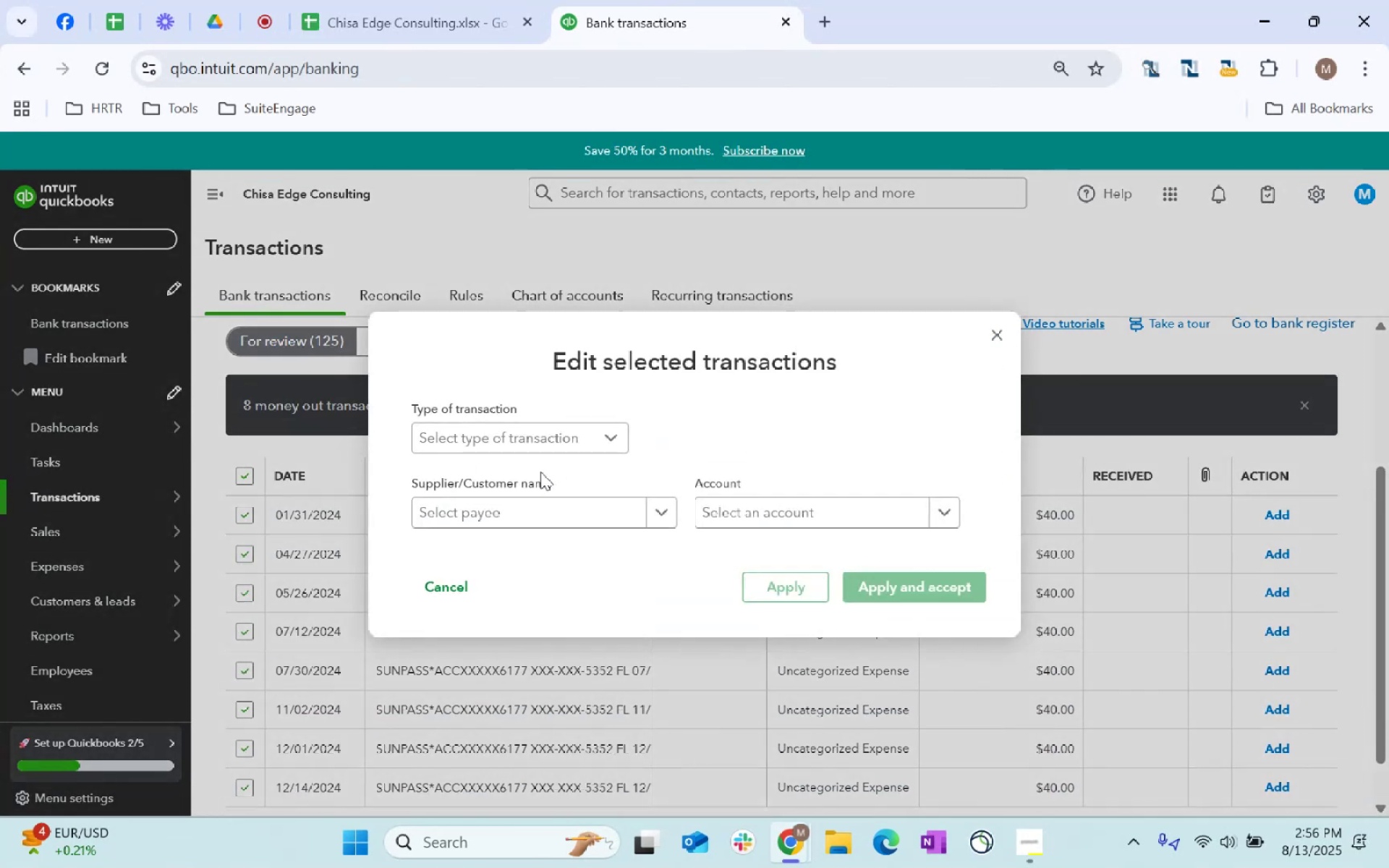 
left_click([524, 503])
 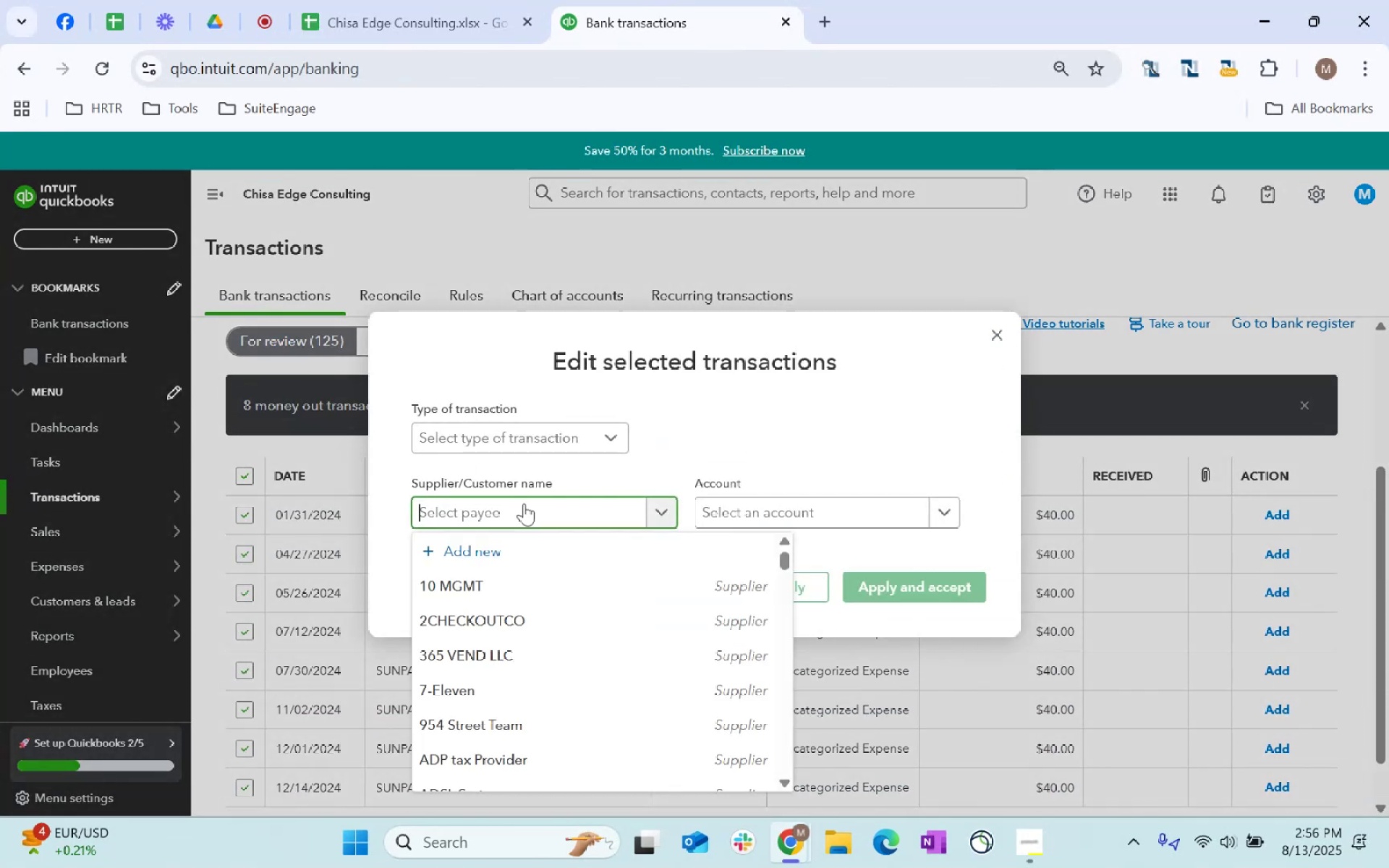 
type(sunpass)
 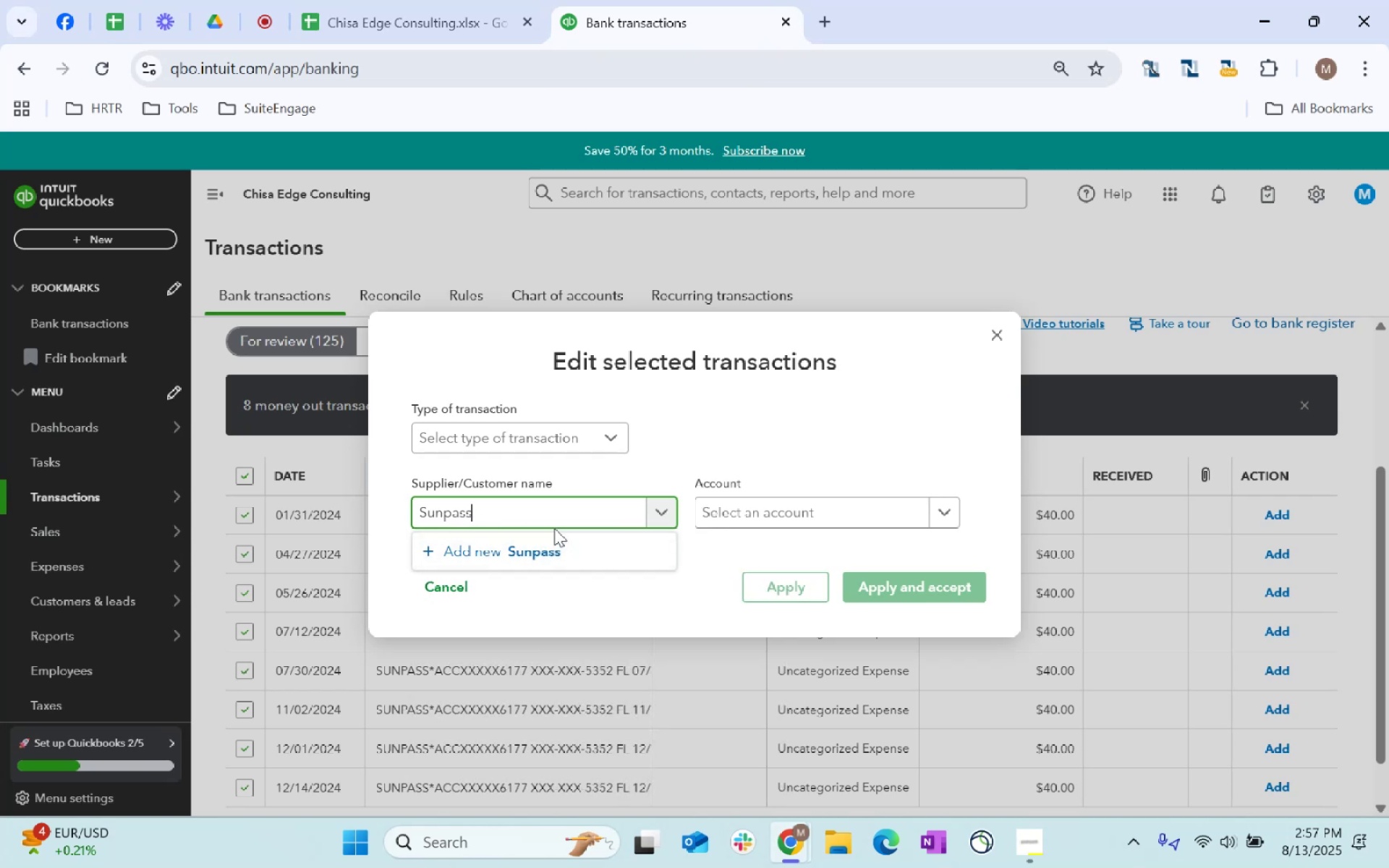 
key(Tab)
 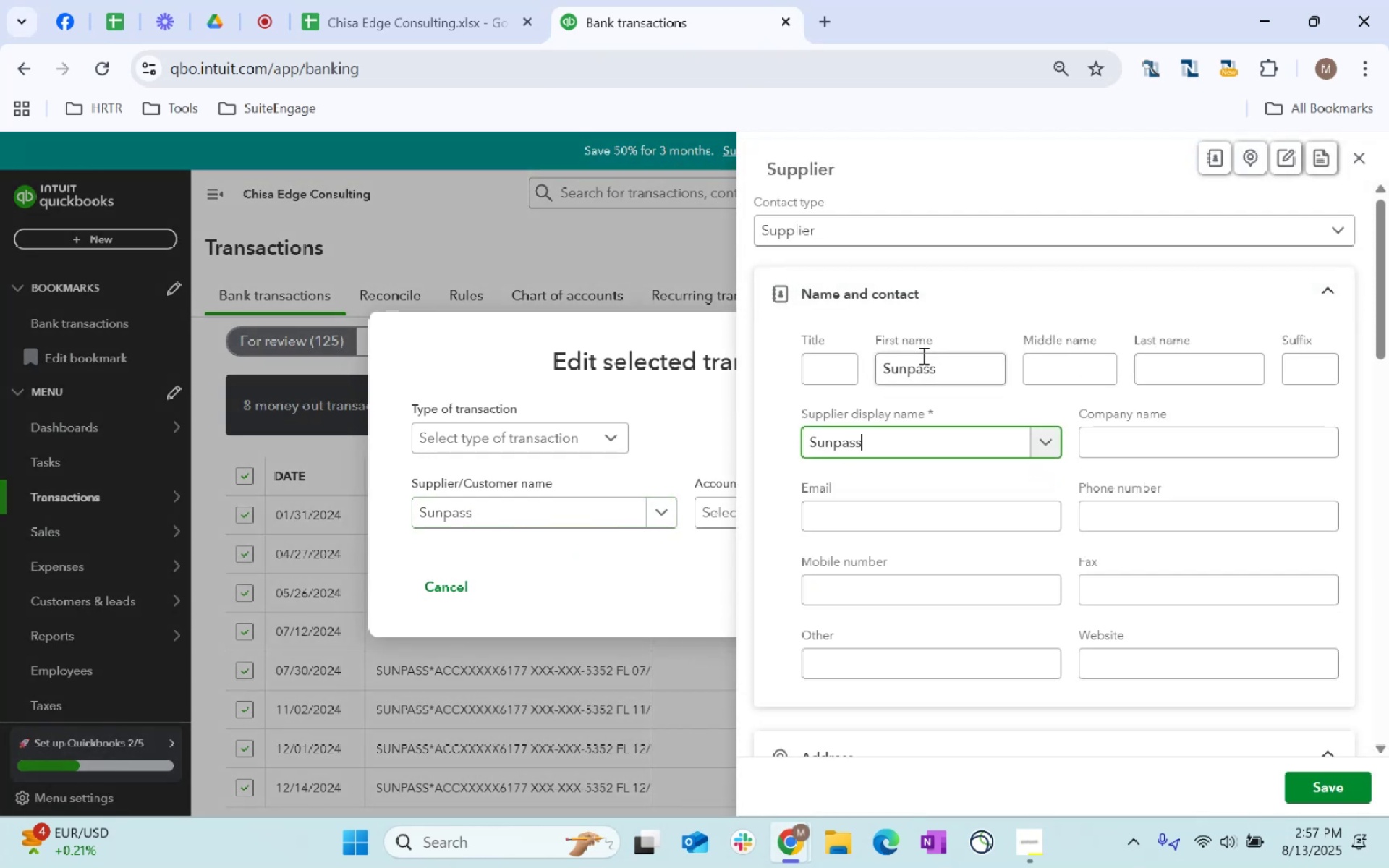 
scroll: coordinate [983, 515], scroll_direction: down, amount: 92.0
 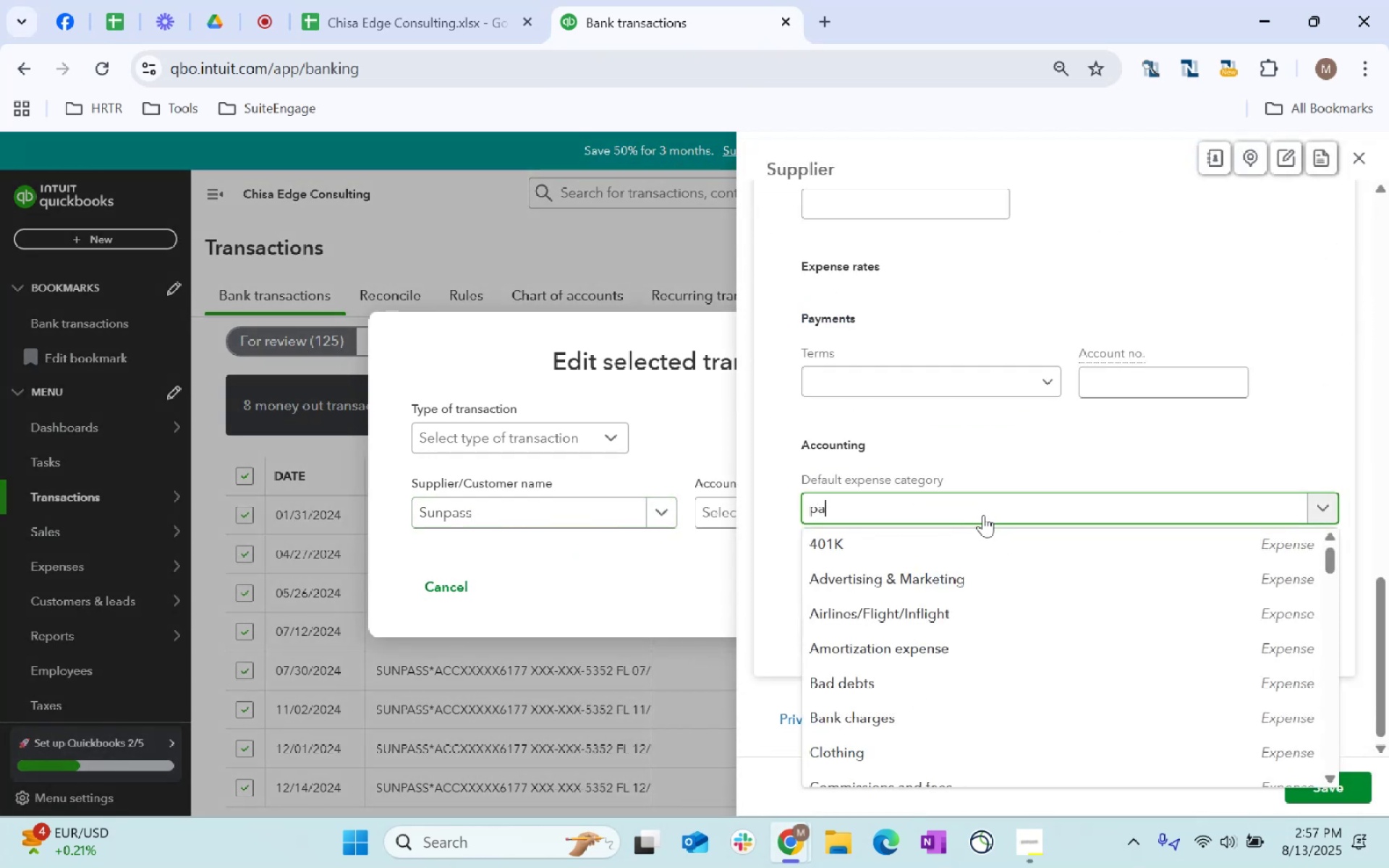 
left_click([984, 513])
 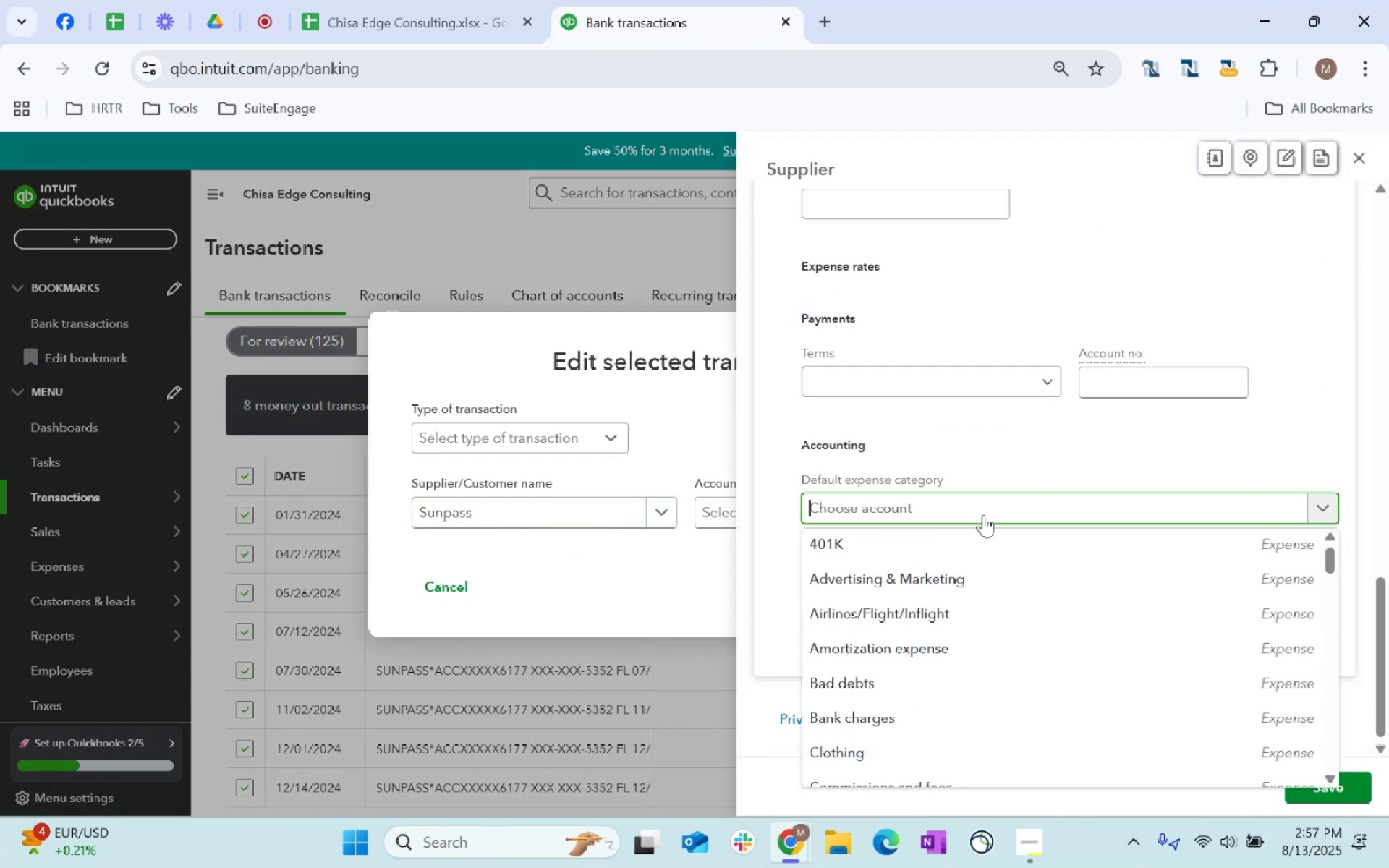 
type(parking)
 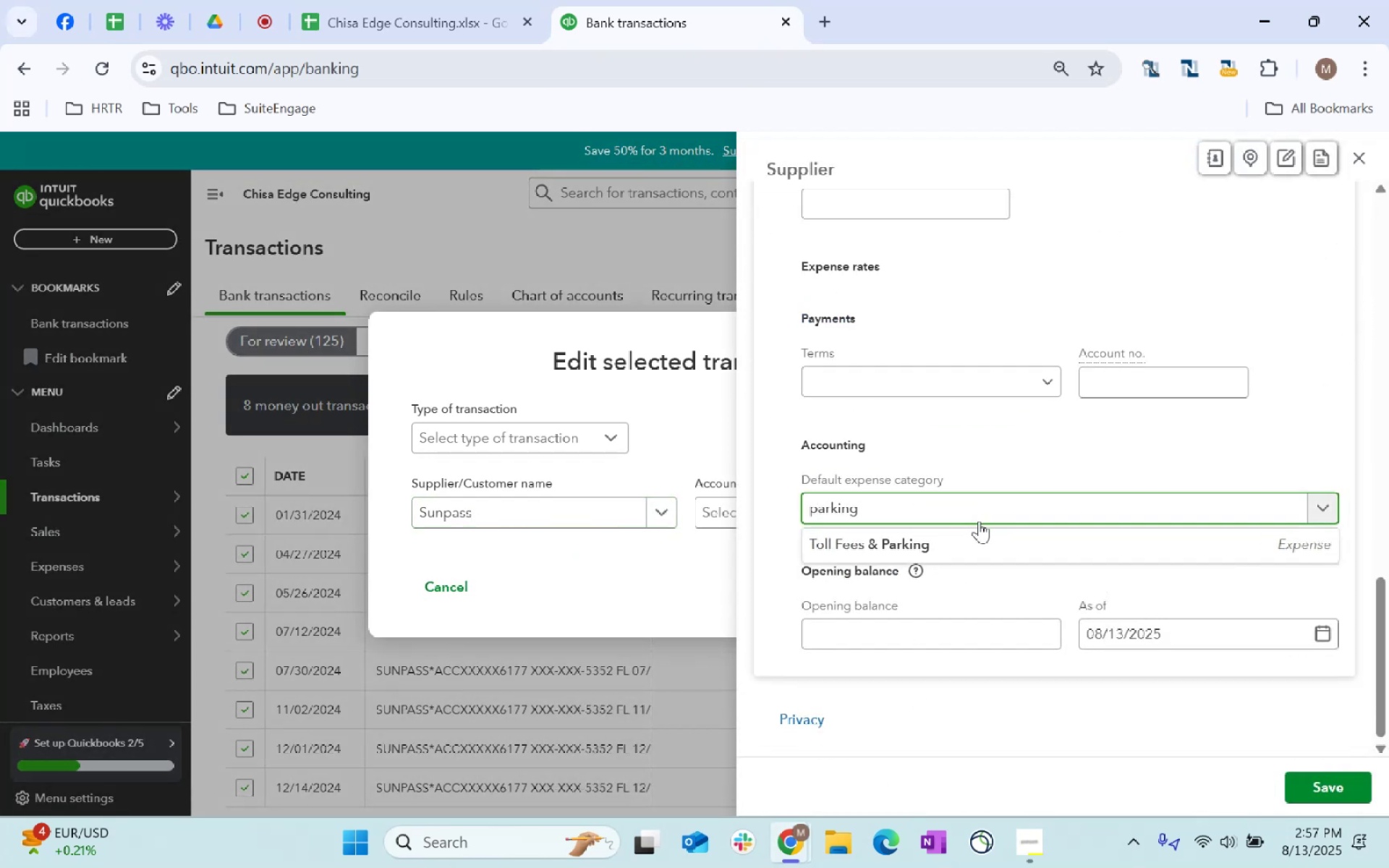 
left_click([973, 535])
 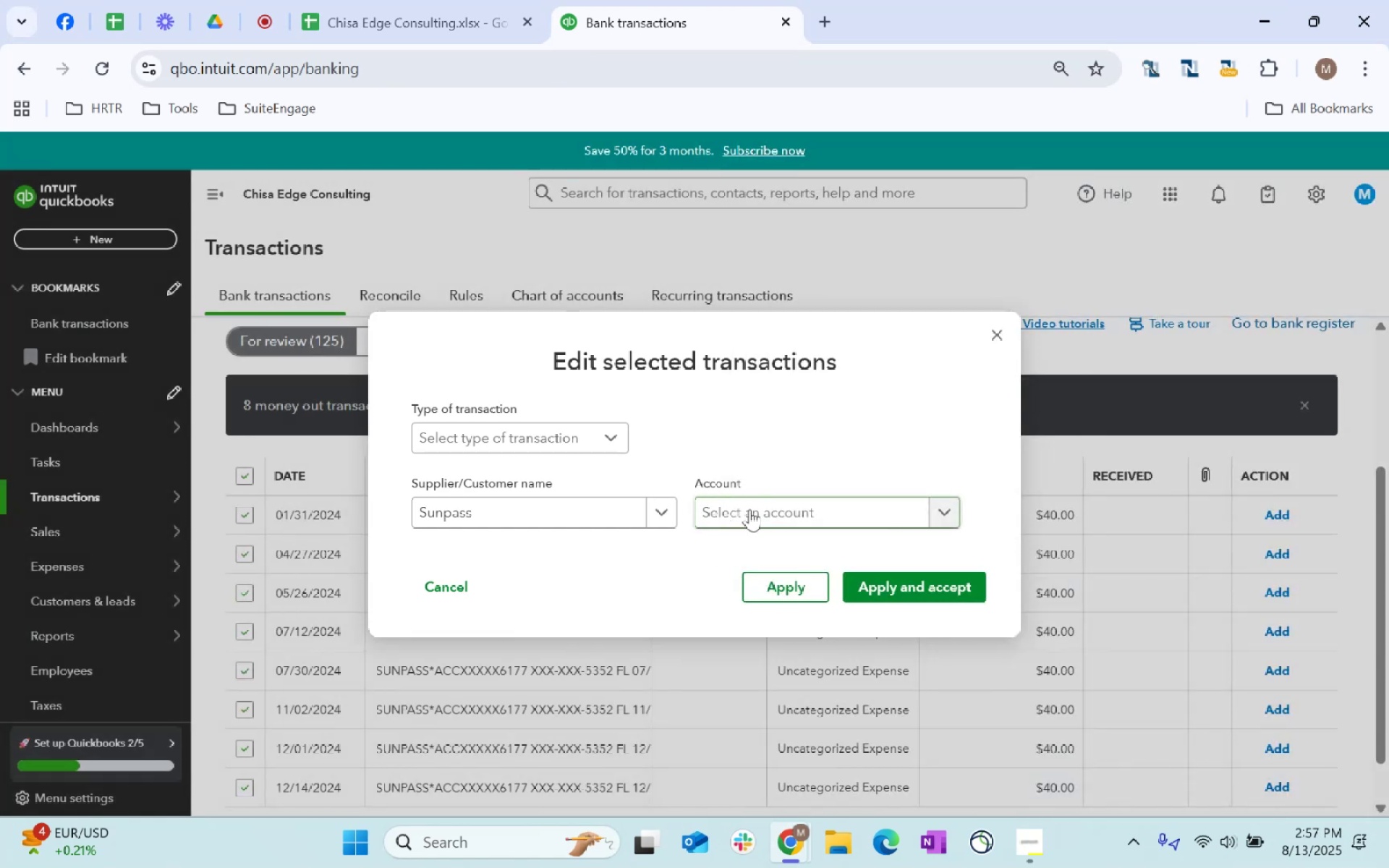 
type(parkin)
key(Backspace)
key(Backspace)
key(Backspace)
key(Backspace)
key(Backspace)
key(Backspace)
key(Backspace)
key(Backspace)
key(Backspace)
key(Backspace)
 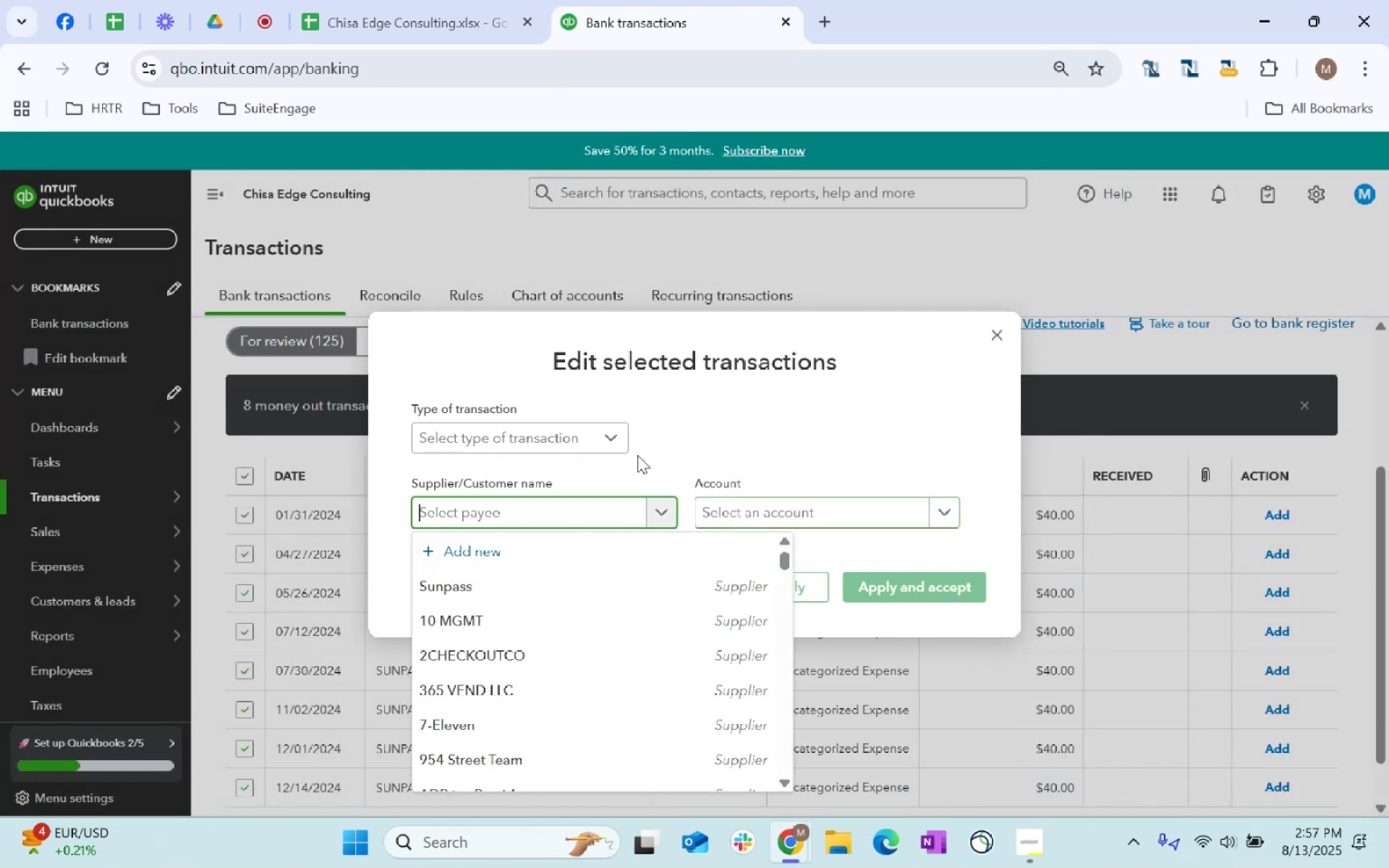 
left_click([514, 584])
 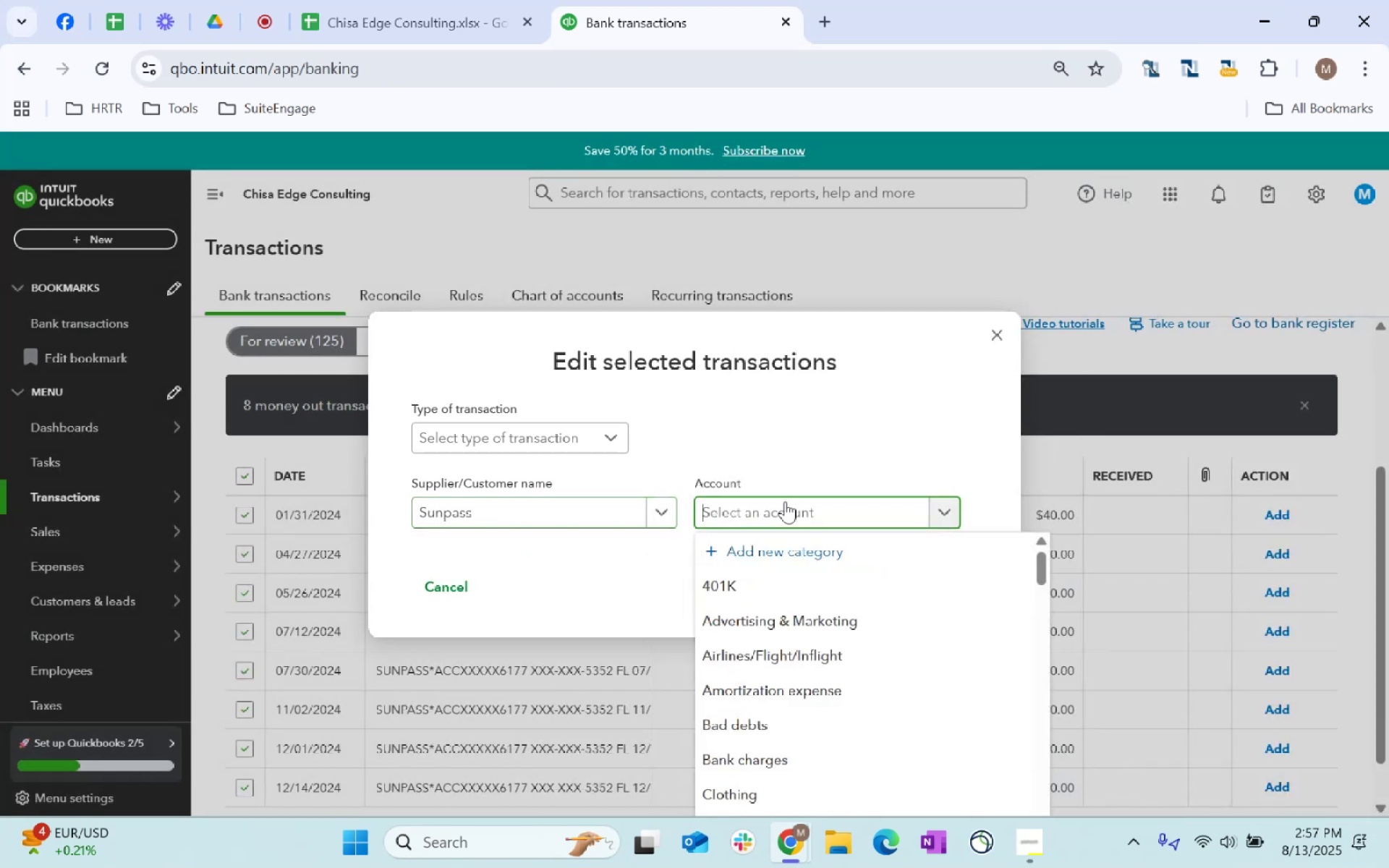 
type(Parking)
 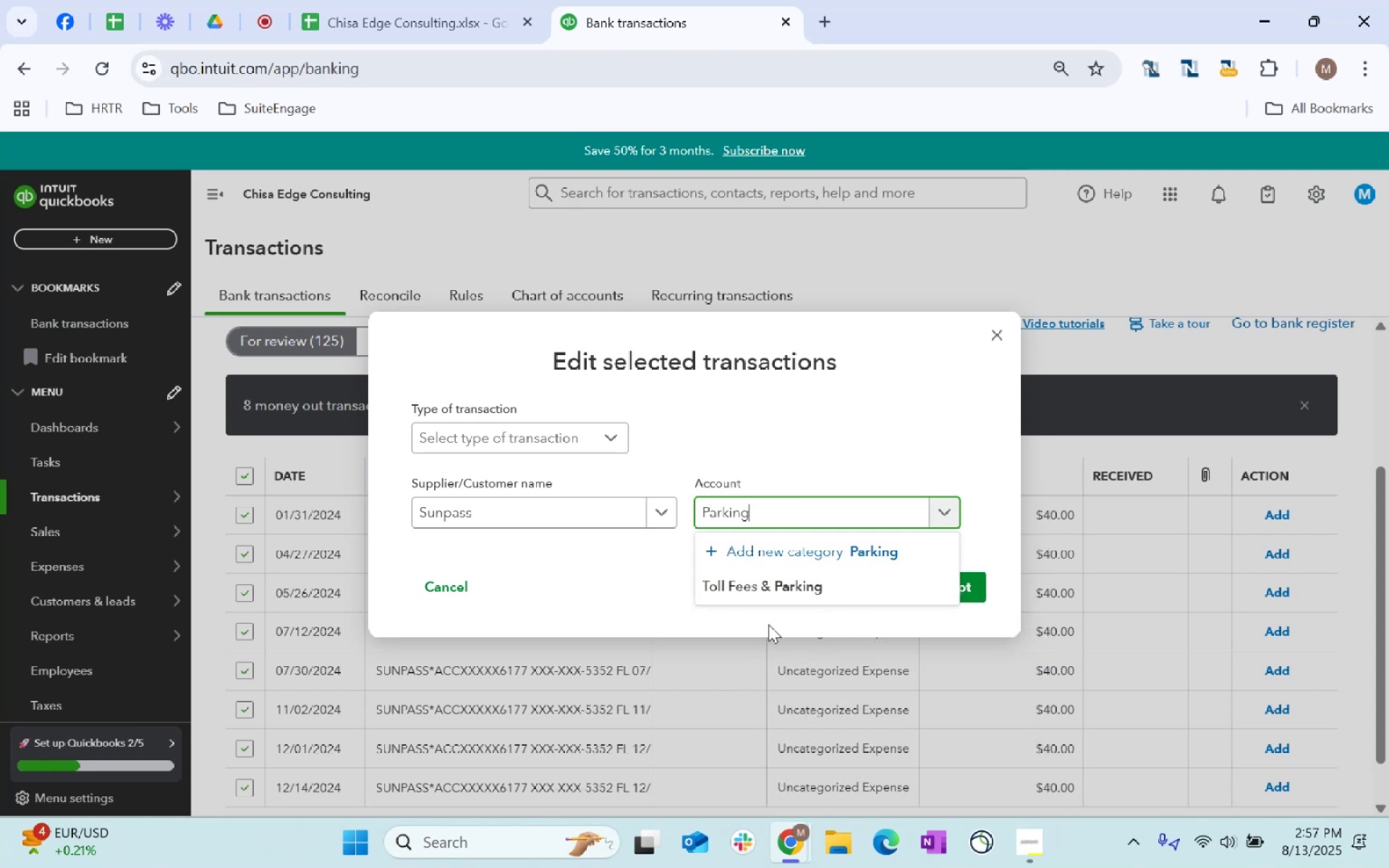 
left_click([759, 578])
 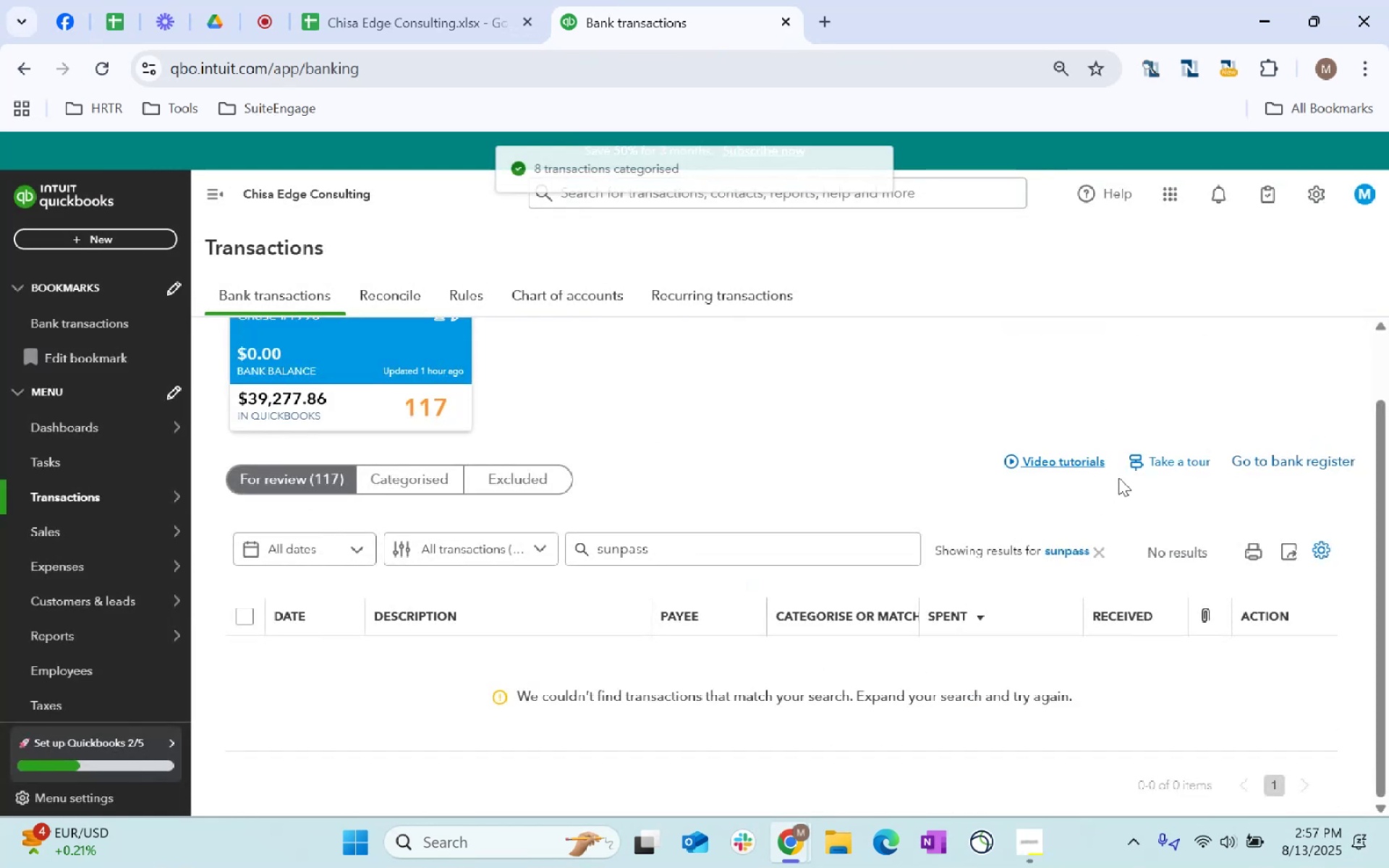 
left_click([1096, 558])
 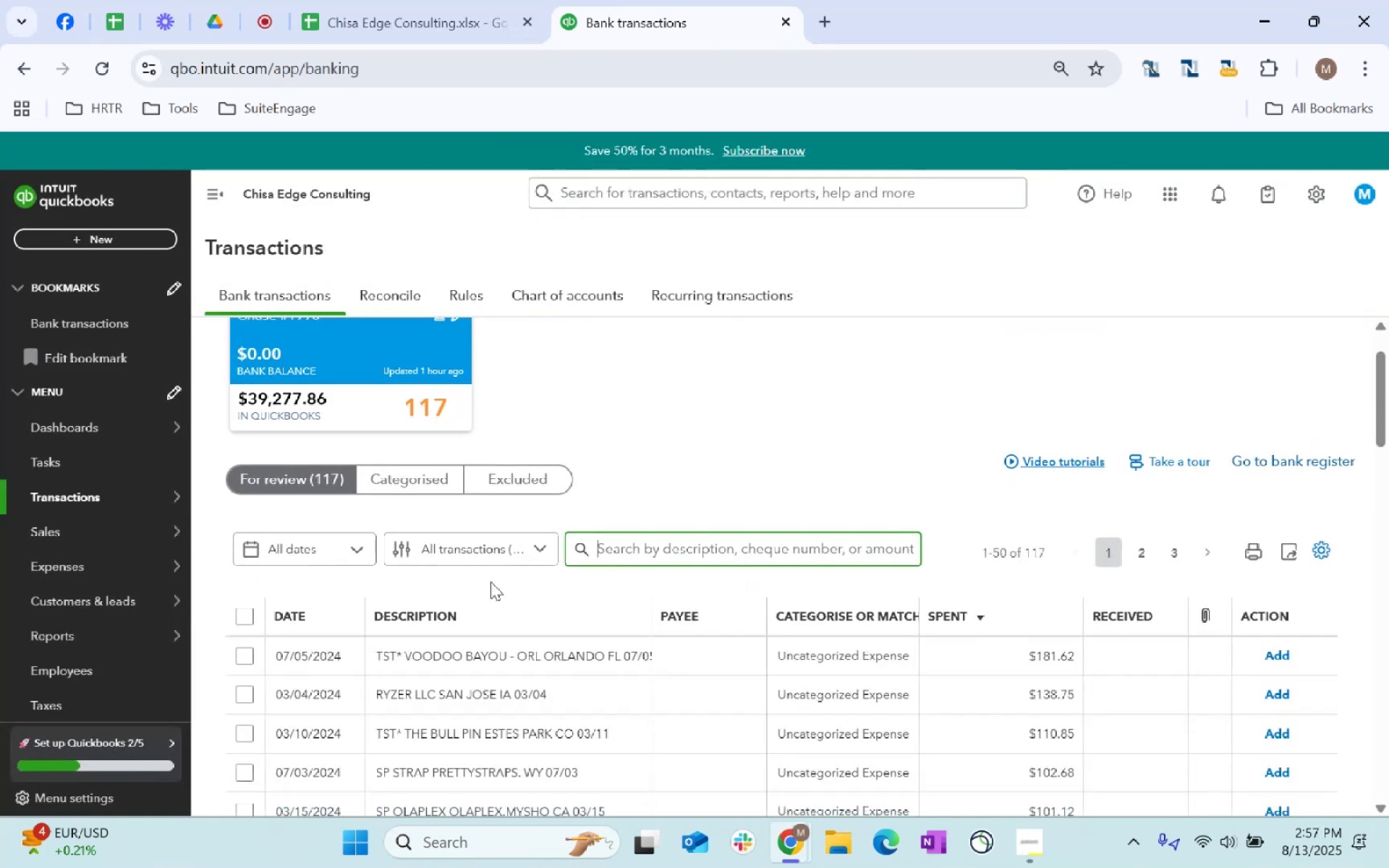 
scroll: coordinate [494, 614], scroll_direction: down, amount: 78.0
 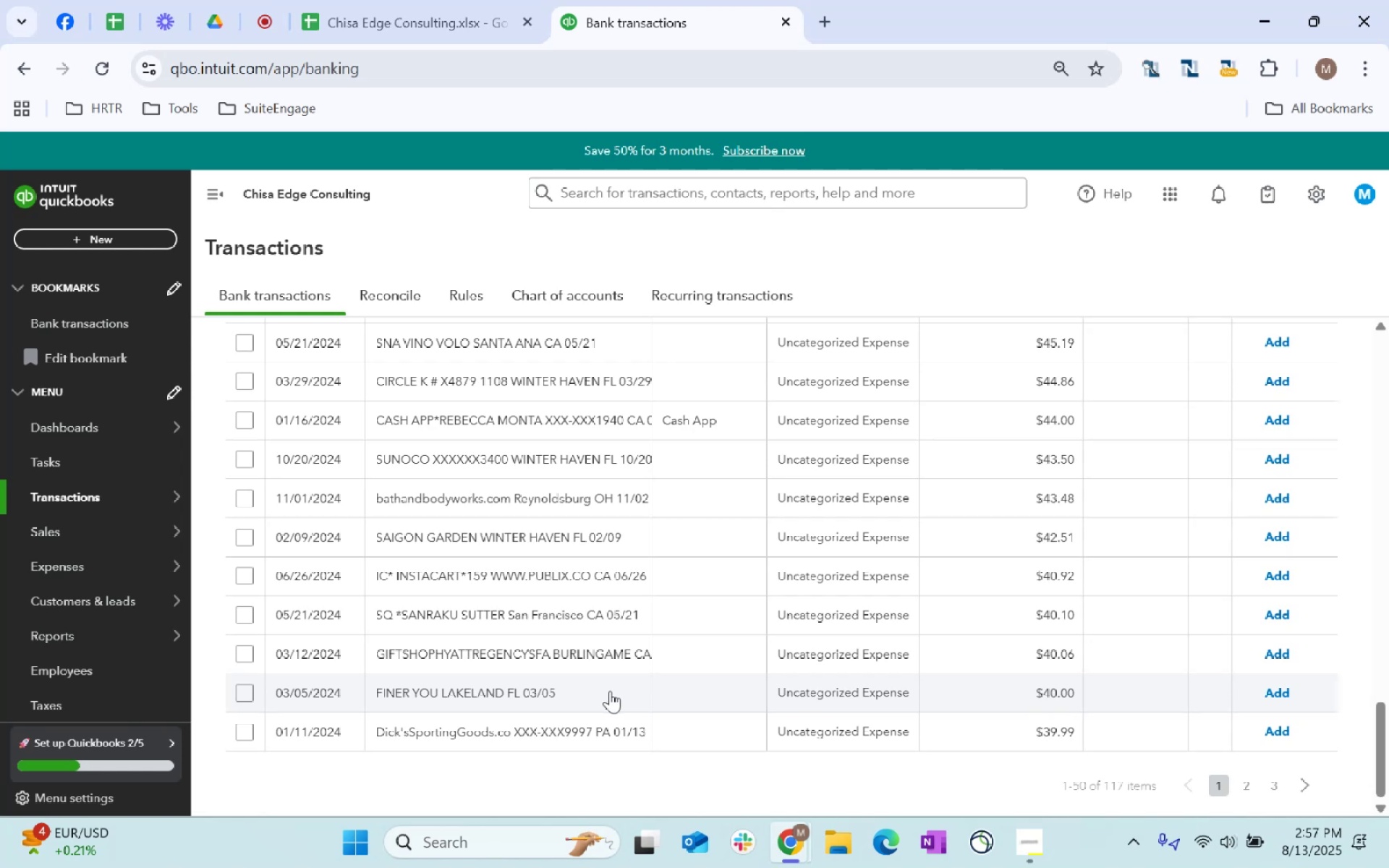 
wait(8.37)
 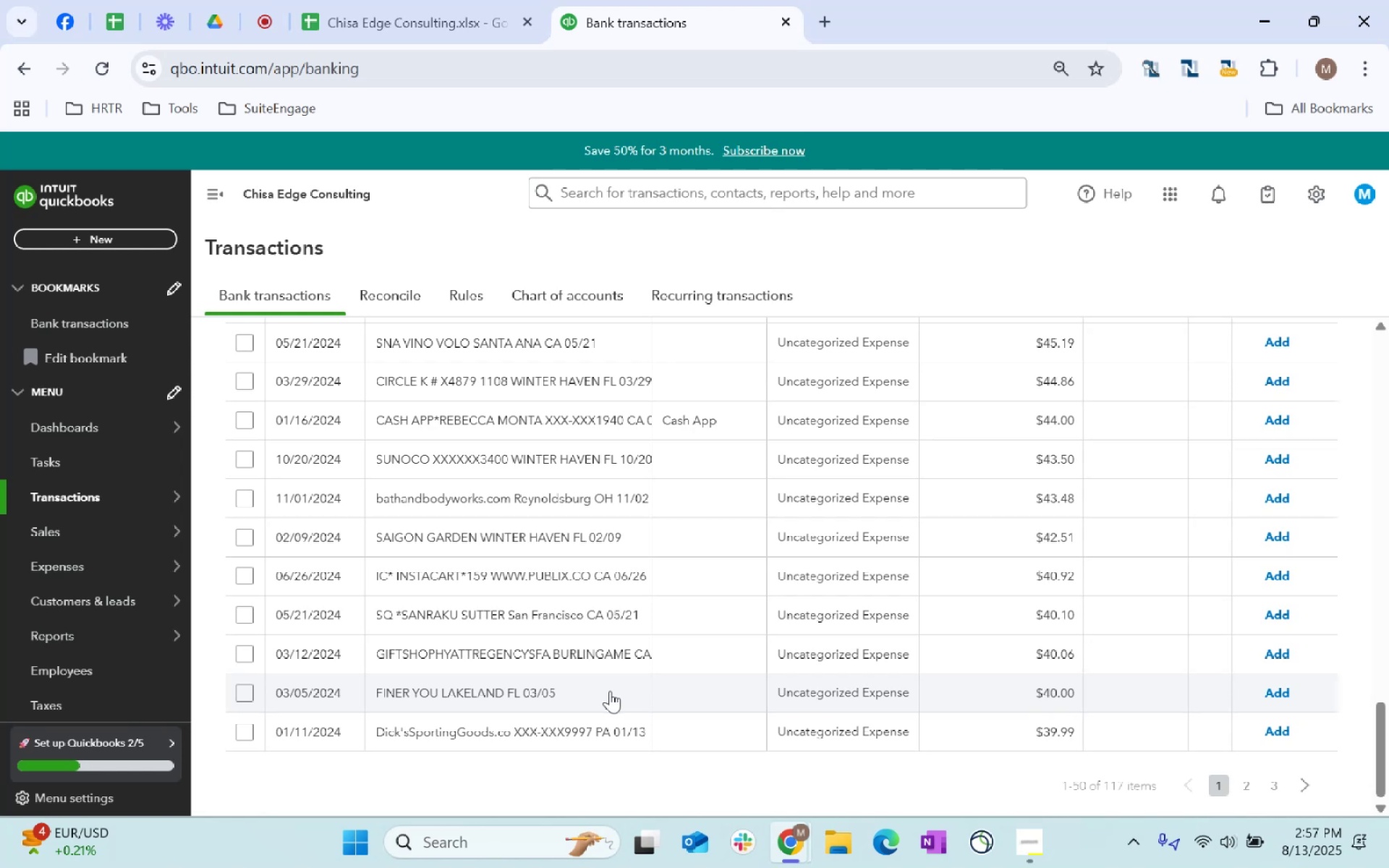 
scroll: coordinate [600, 696], scroll_direction: up, amount: 3.0
 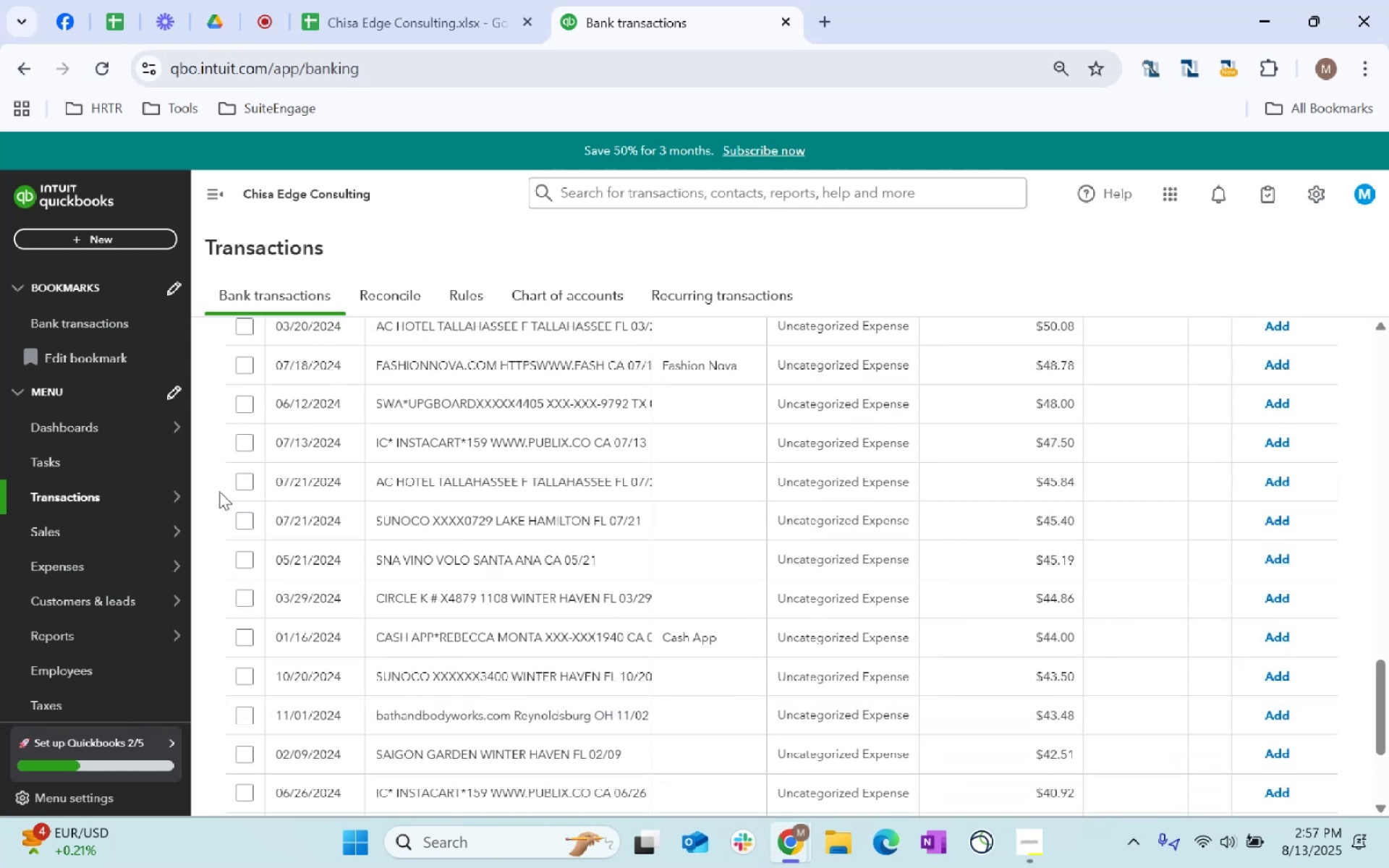 
left_click([239, 485])
 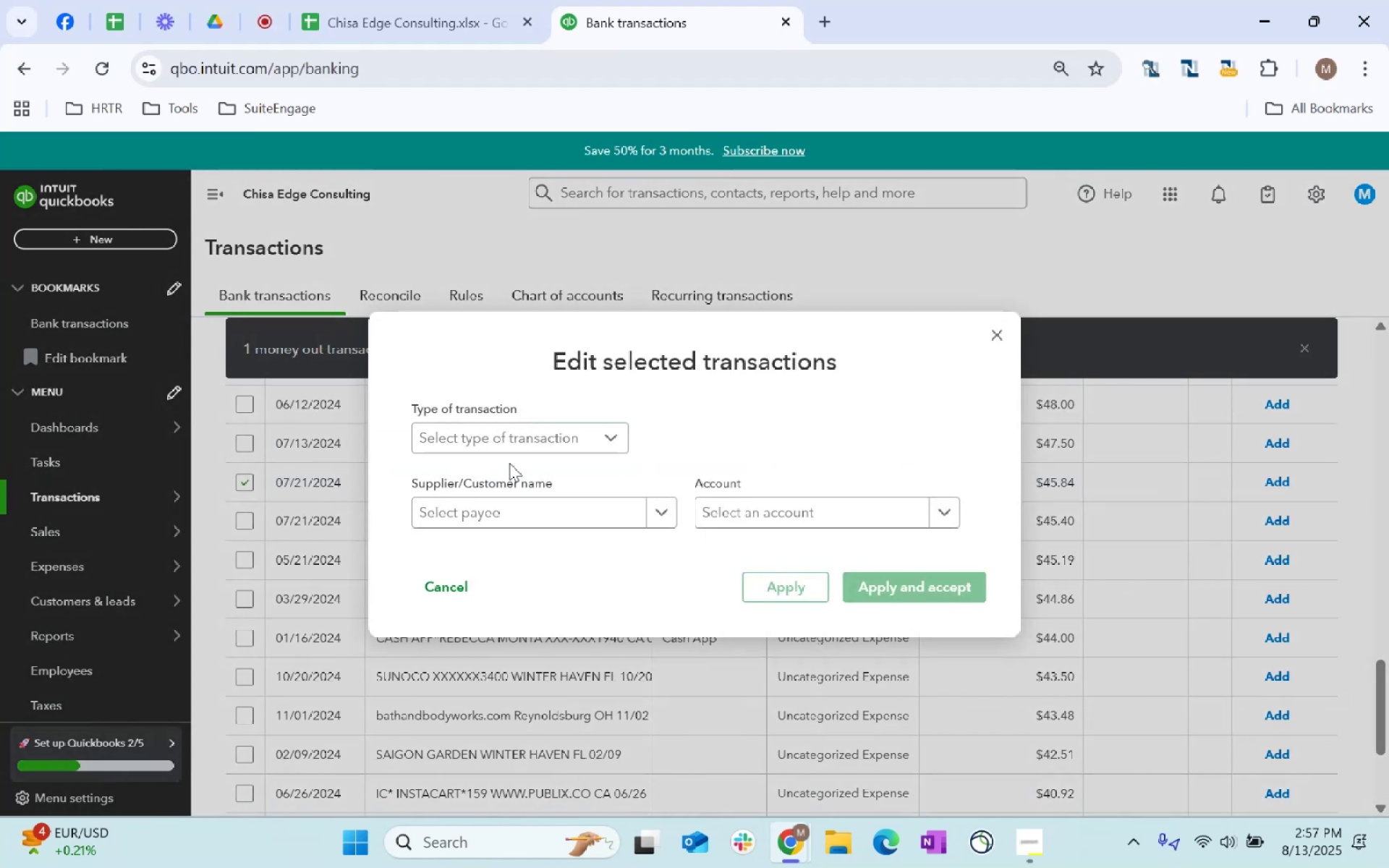 
left_click([521, 516])
 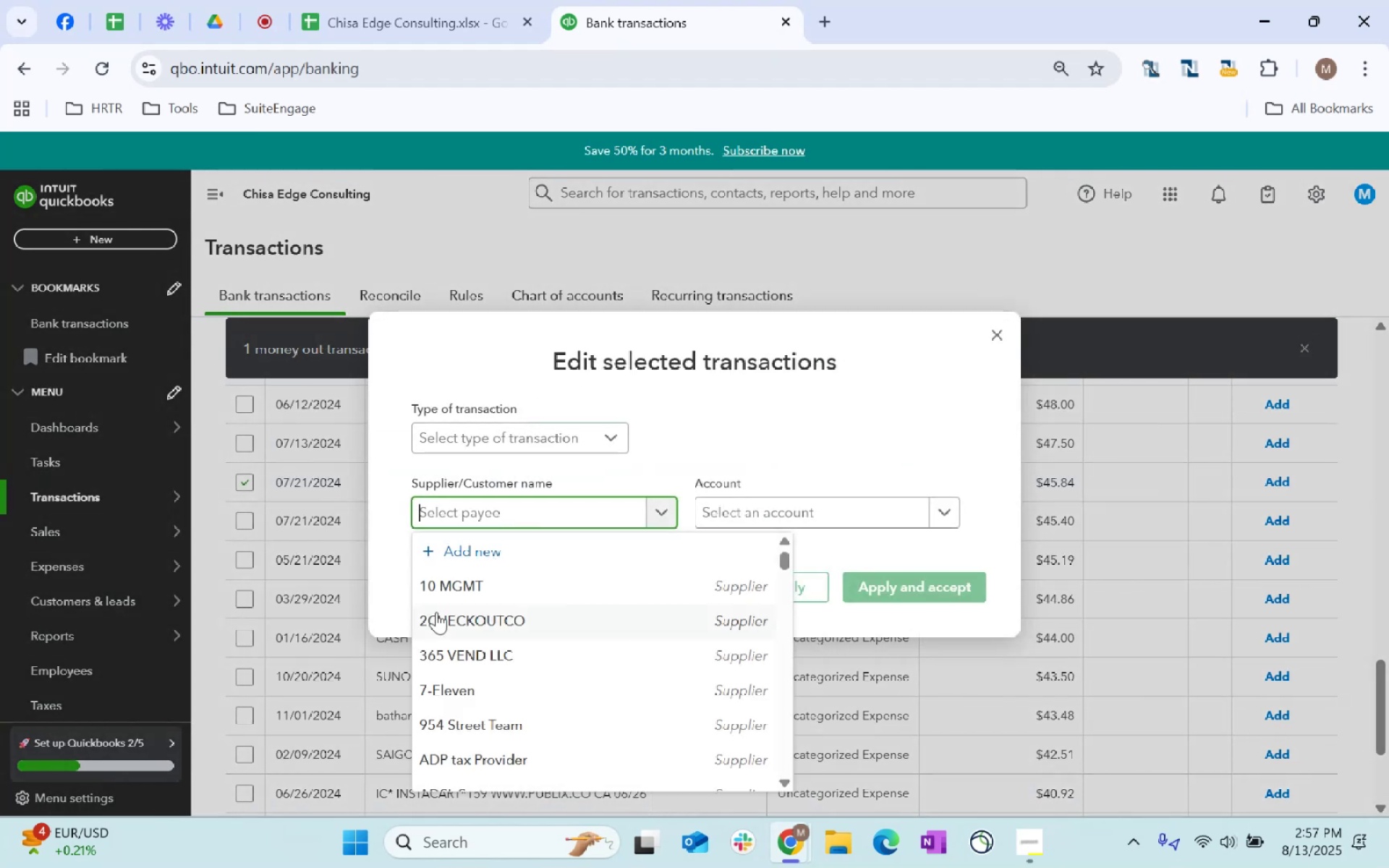 
type(Hotels)
key(Tab)
 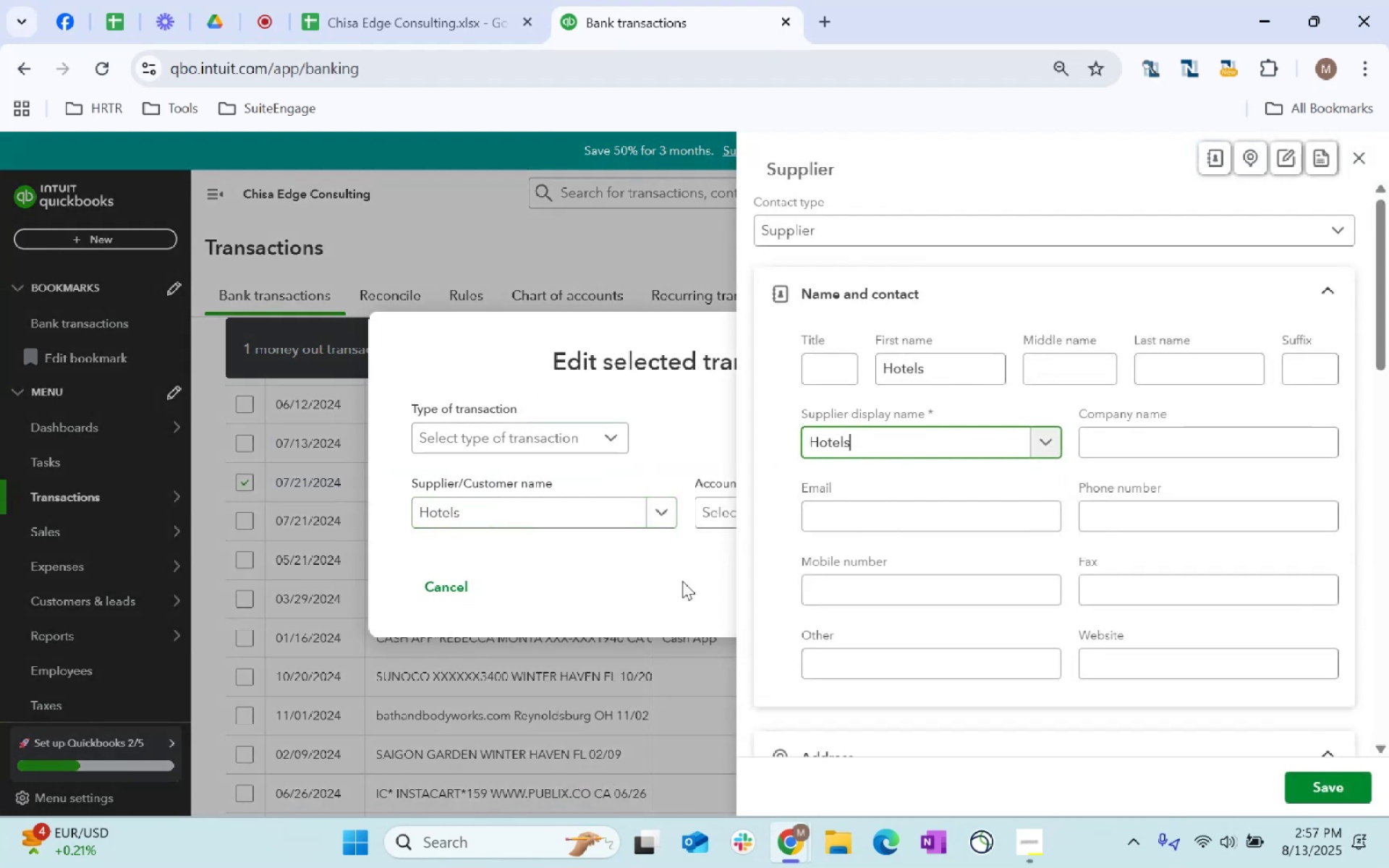 
scroll: coordinate [938, 479], scroll_direction: down, amount: 249.0
 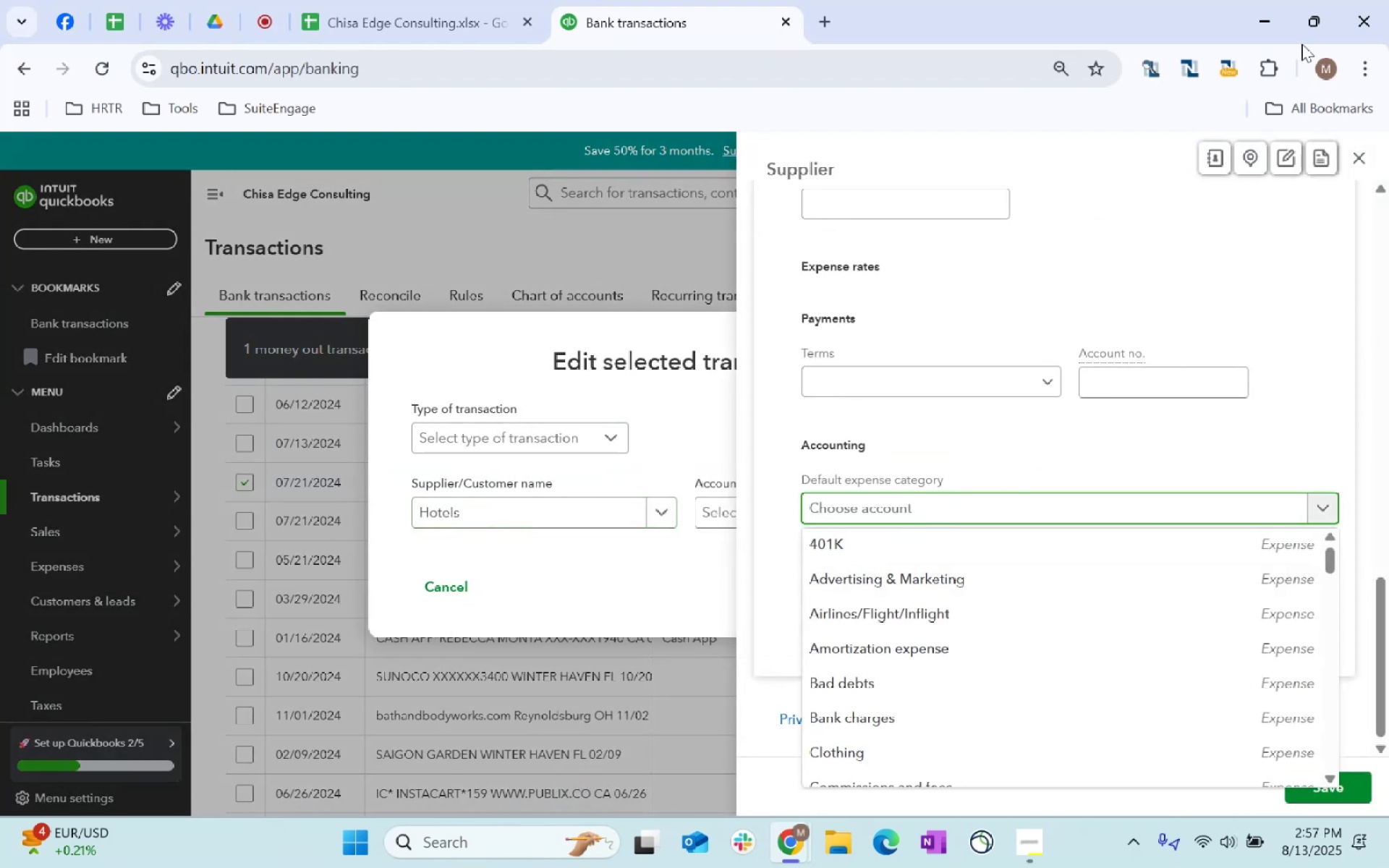 
left_click([1352, 150])
 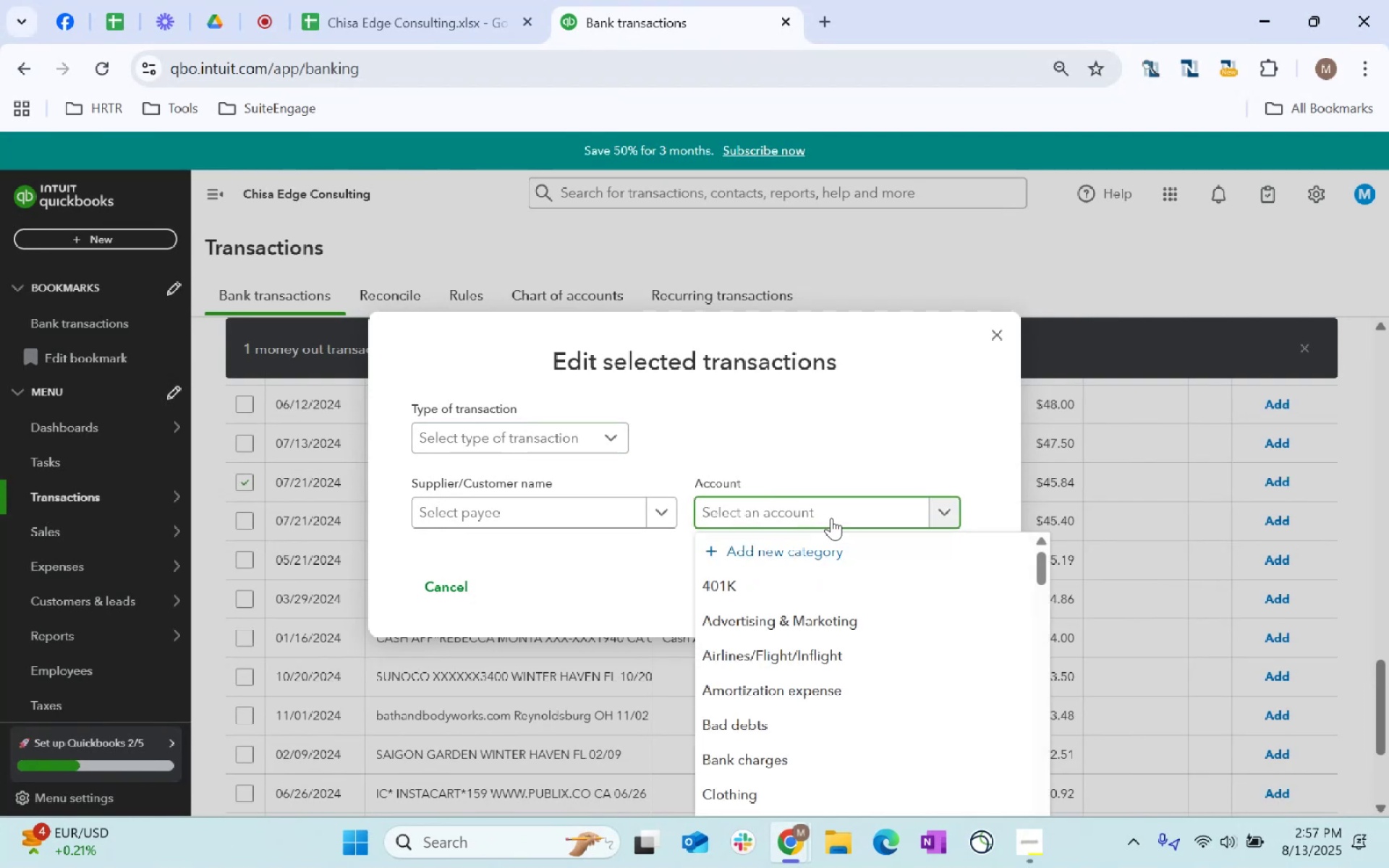 
left_click([755, 545])
 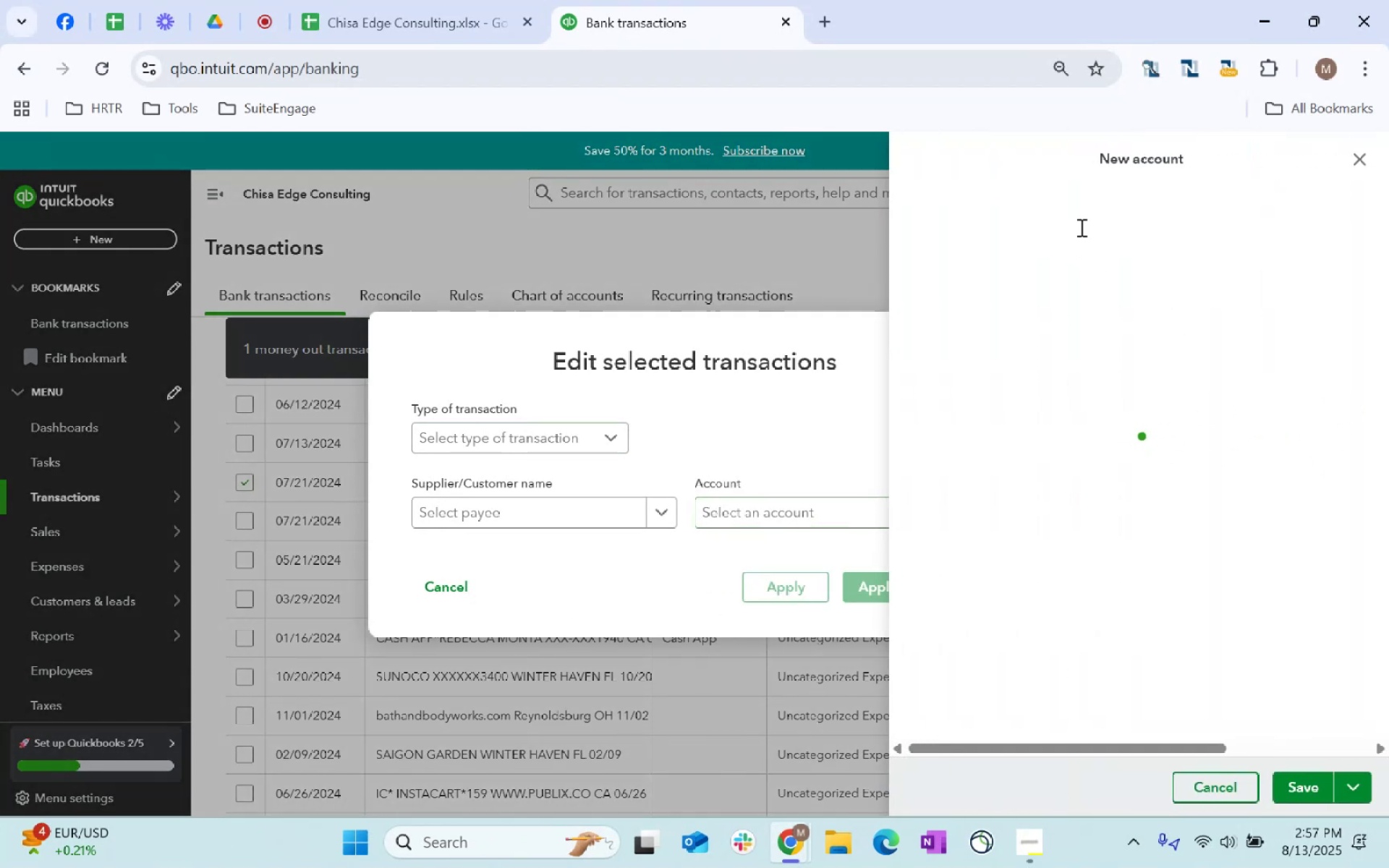 
left_click([1076, 233])
 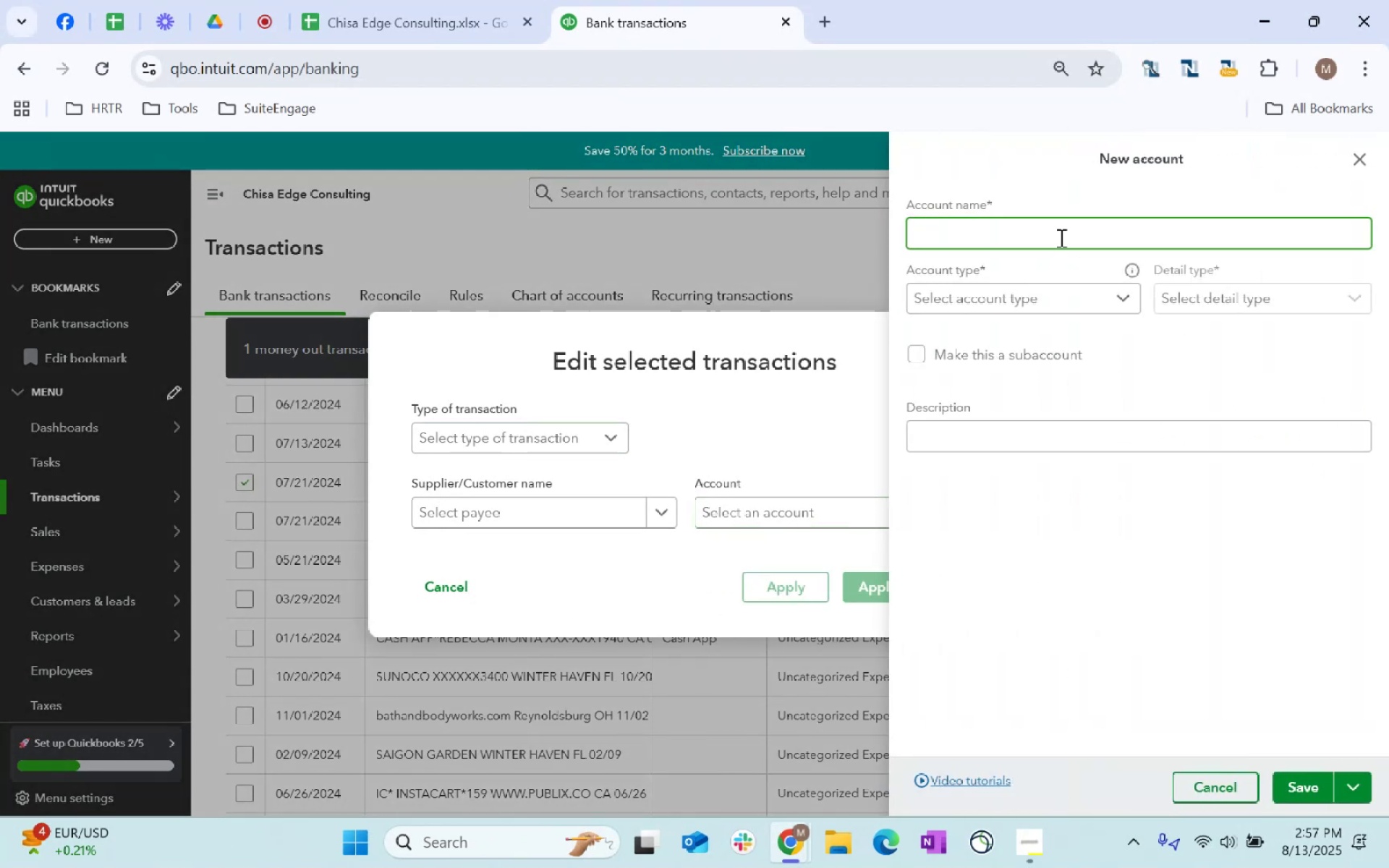 
type(Hotel/Accomodation)
key(Tab)
 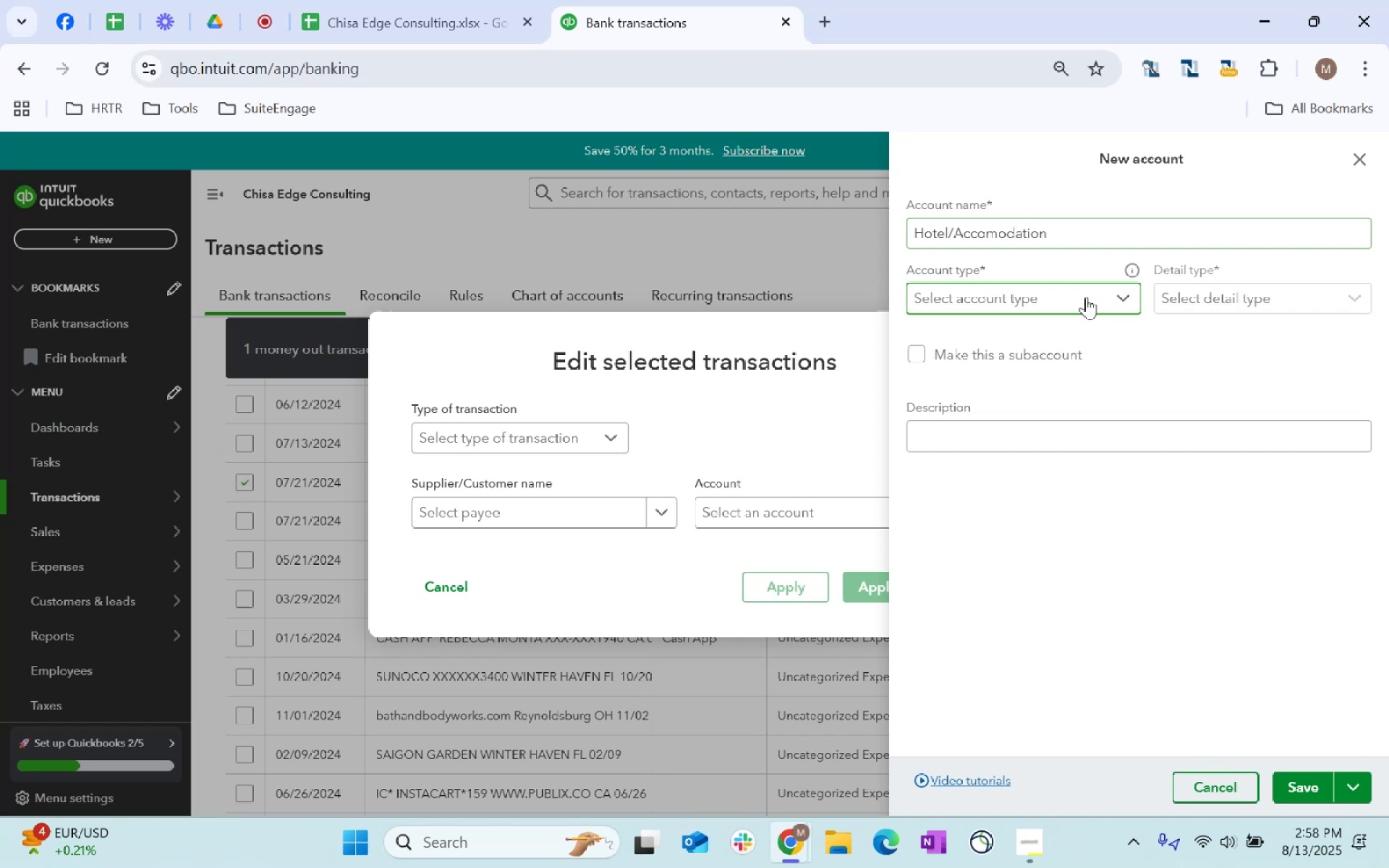 
left_click([1058, 295])
 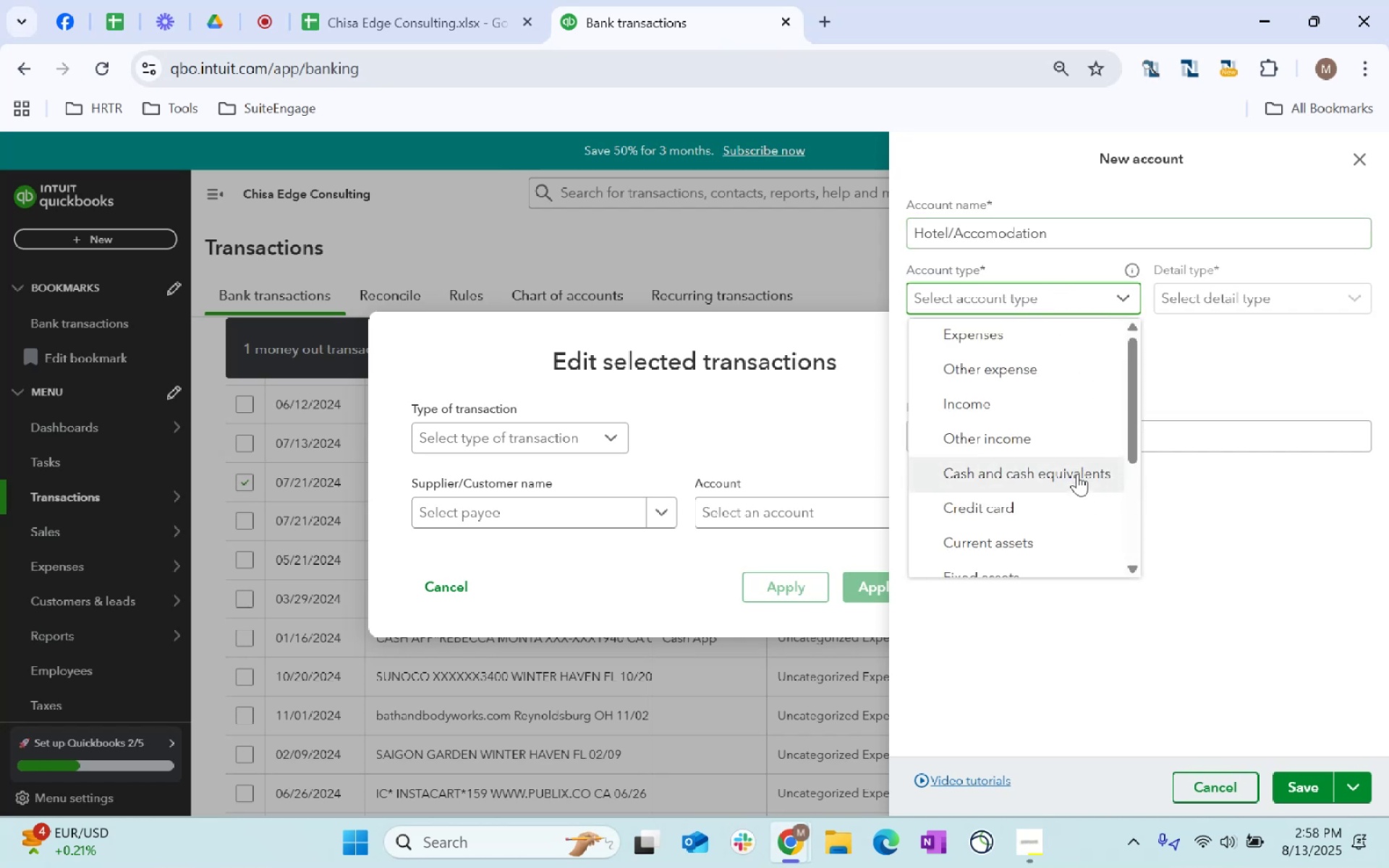 
left_click([1010, 333])
 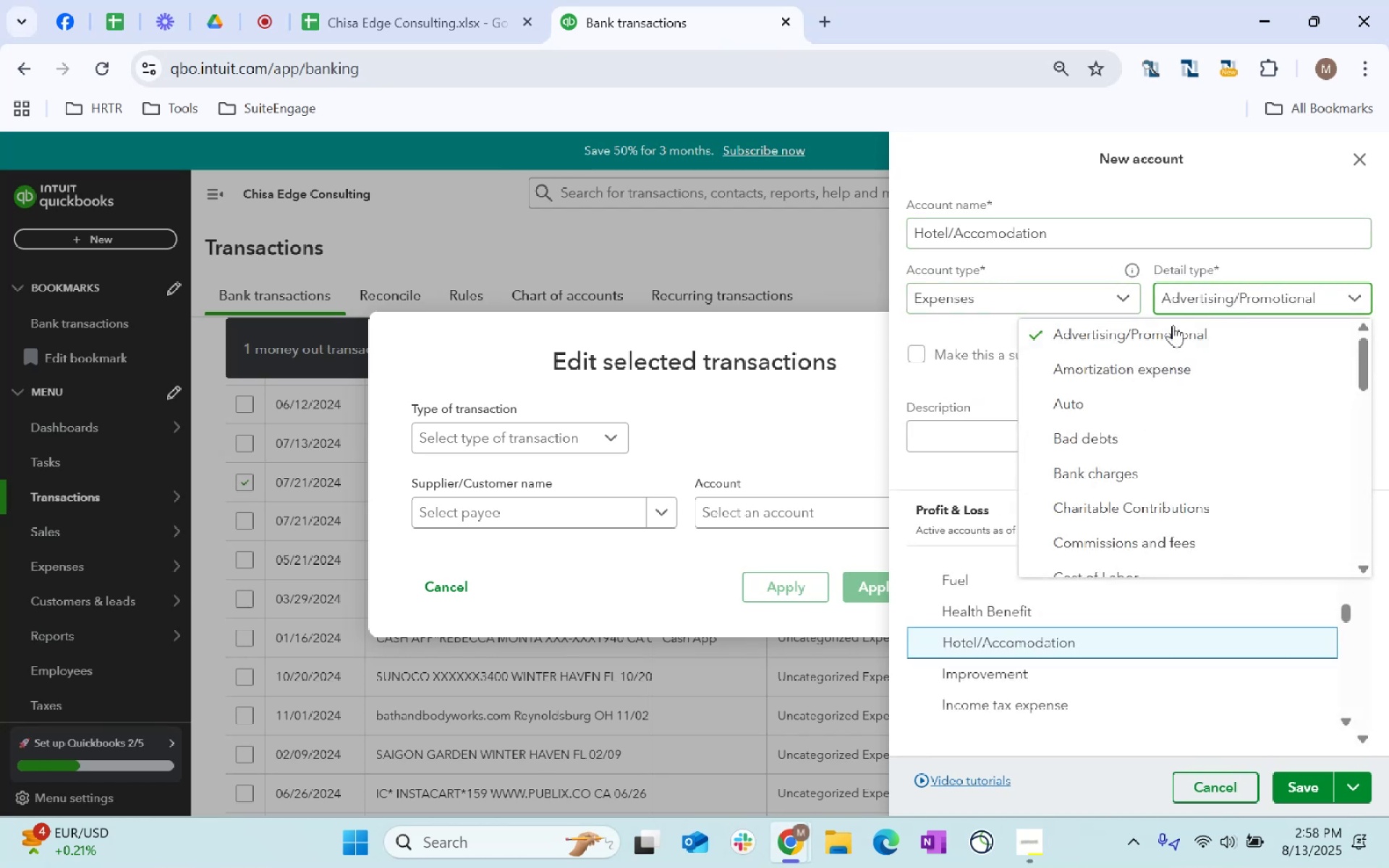 
scroll: coordinate [1218, 424], scroll_direction: down, amount: 8.0
 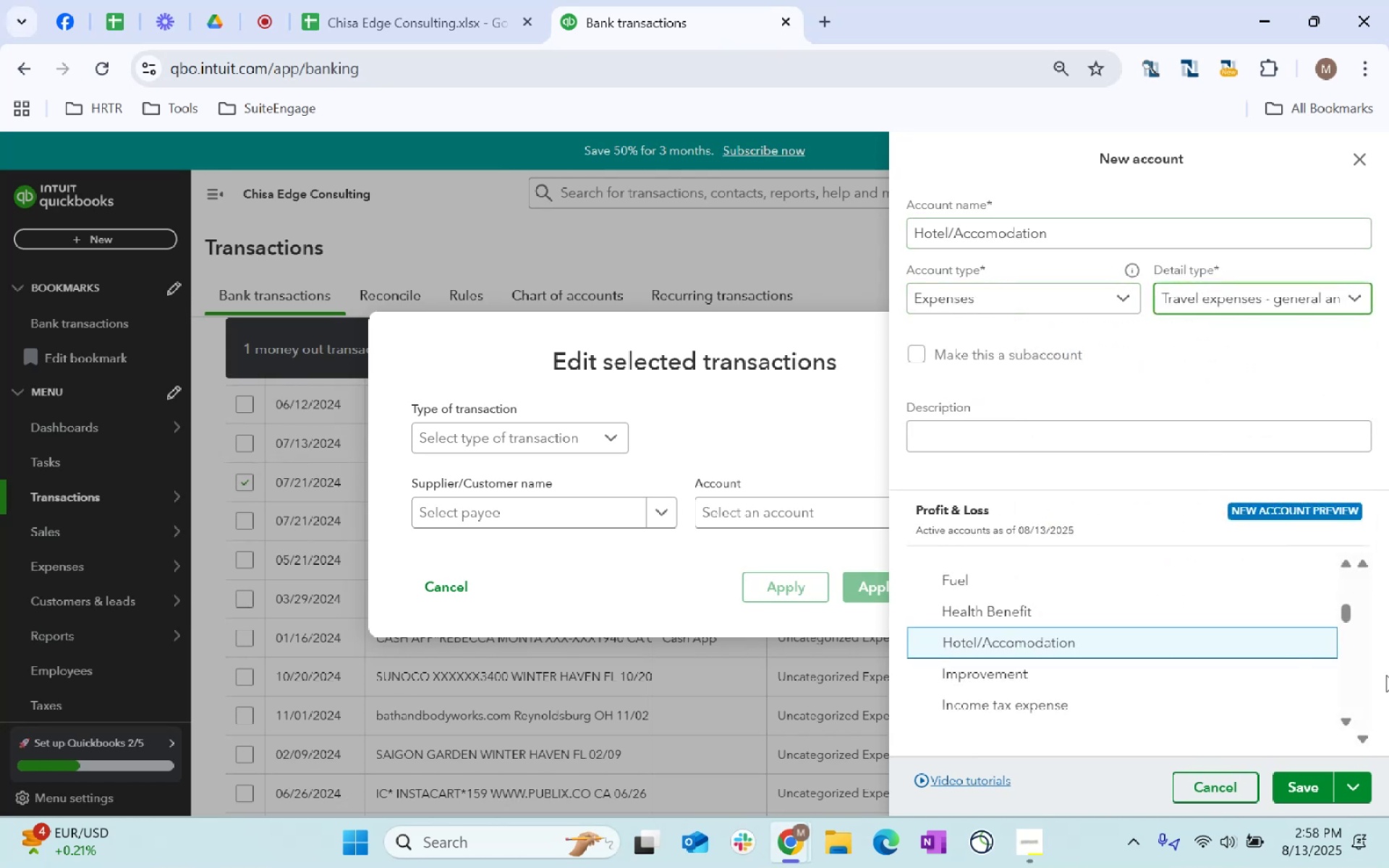 
left_click([1313, 783])
 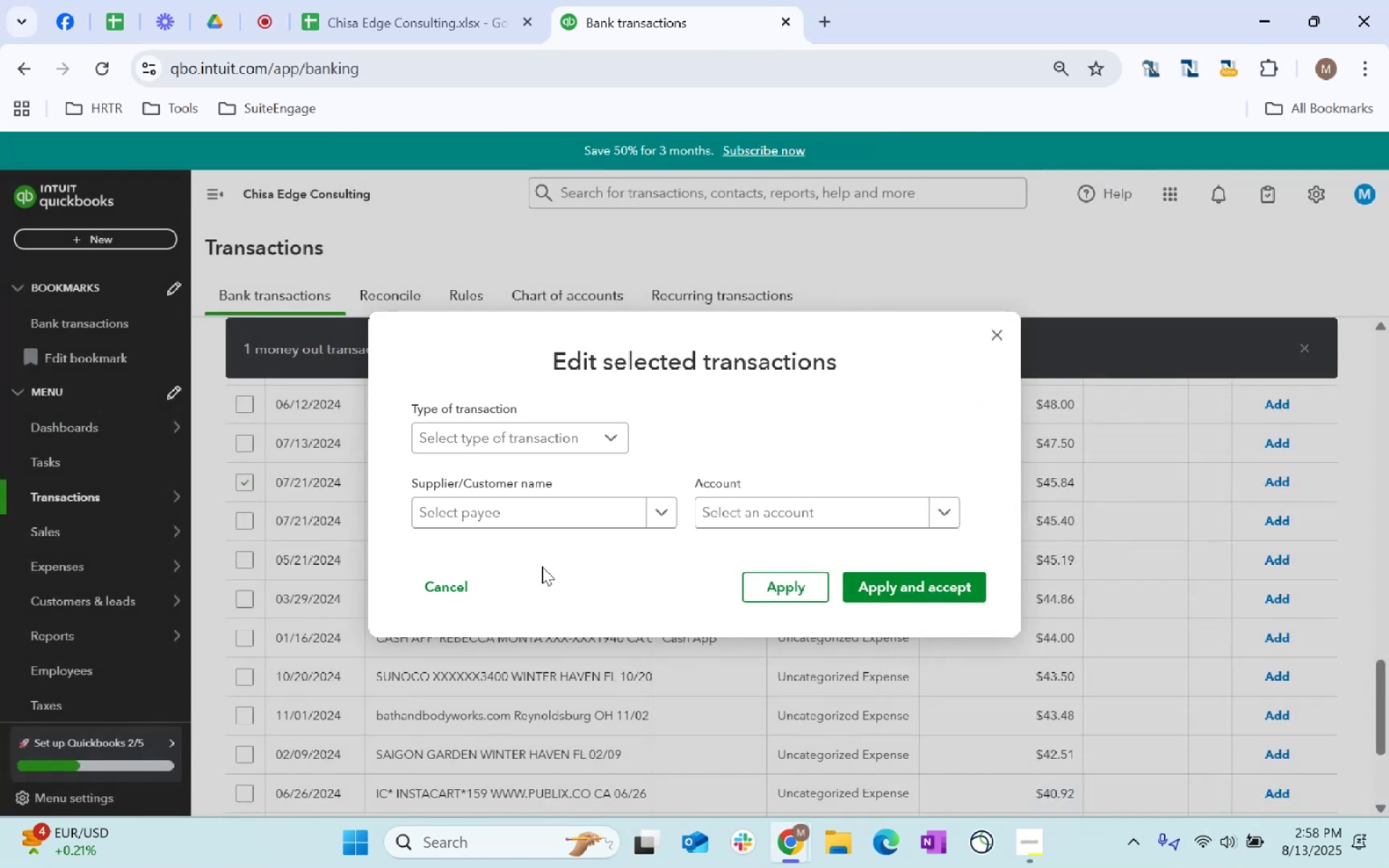 
left_click([534, 515])
 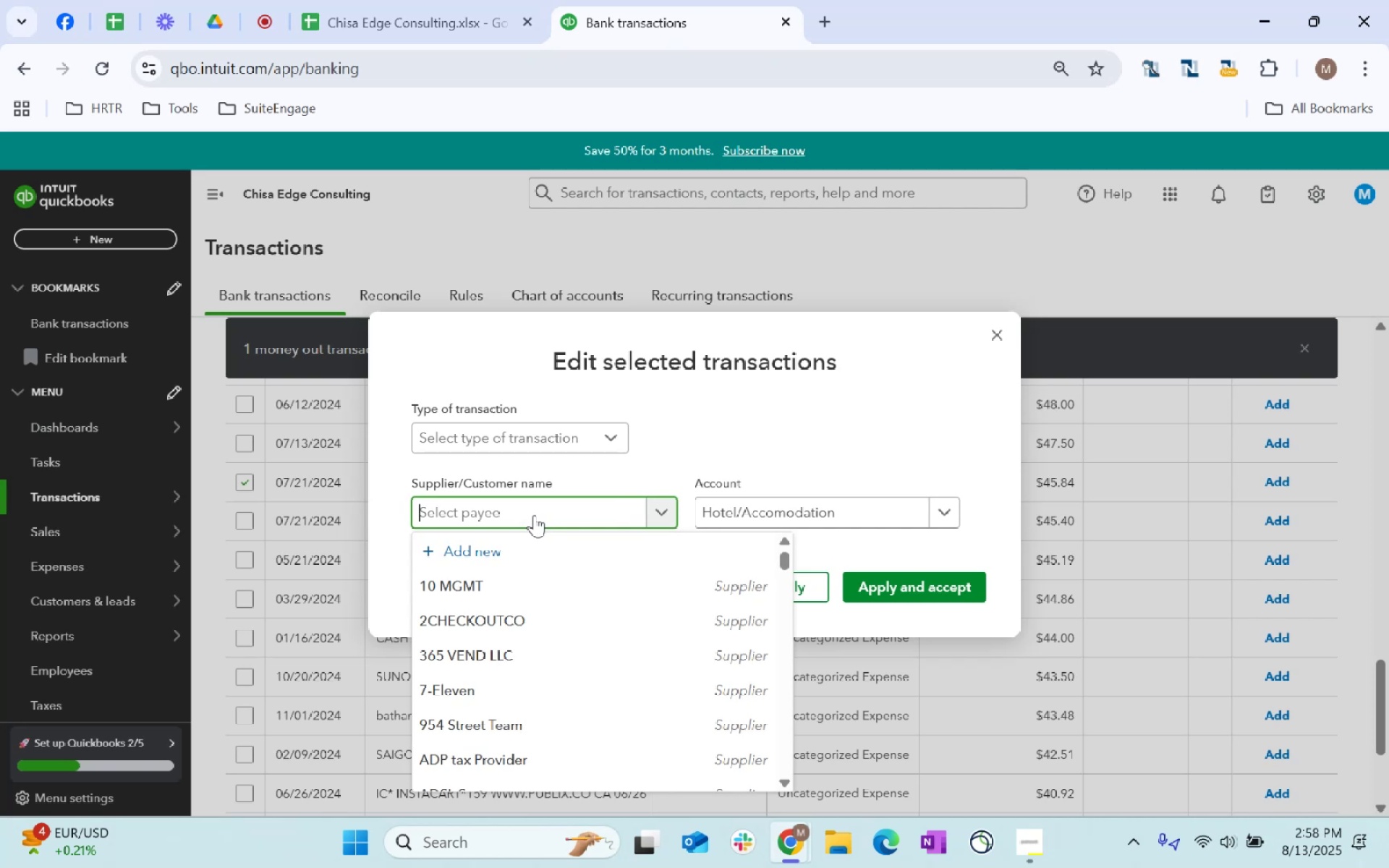 
type(Hotesl)
key(Backspace)
key(Backspace)
type(ls)
key(Tab)
 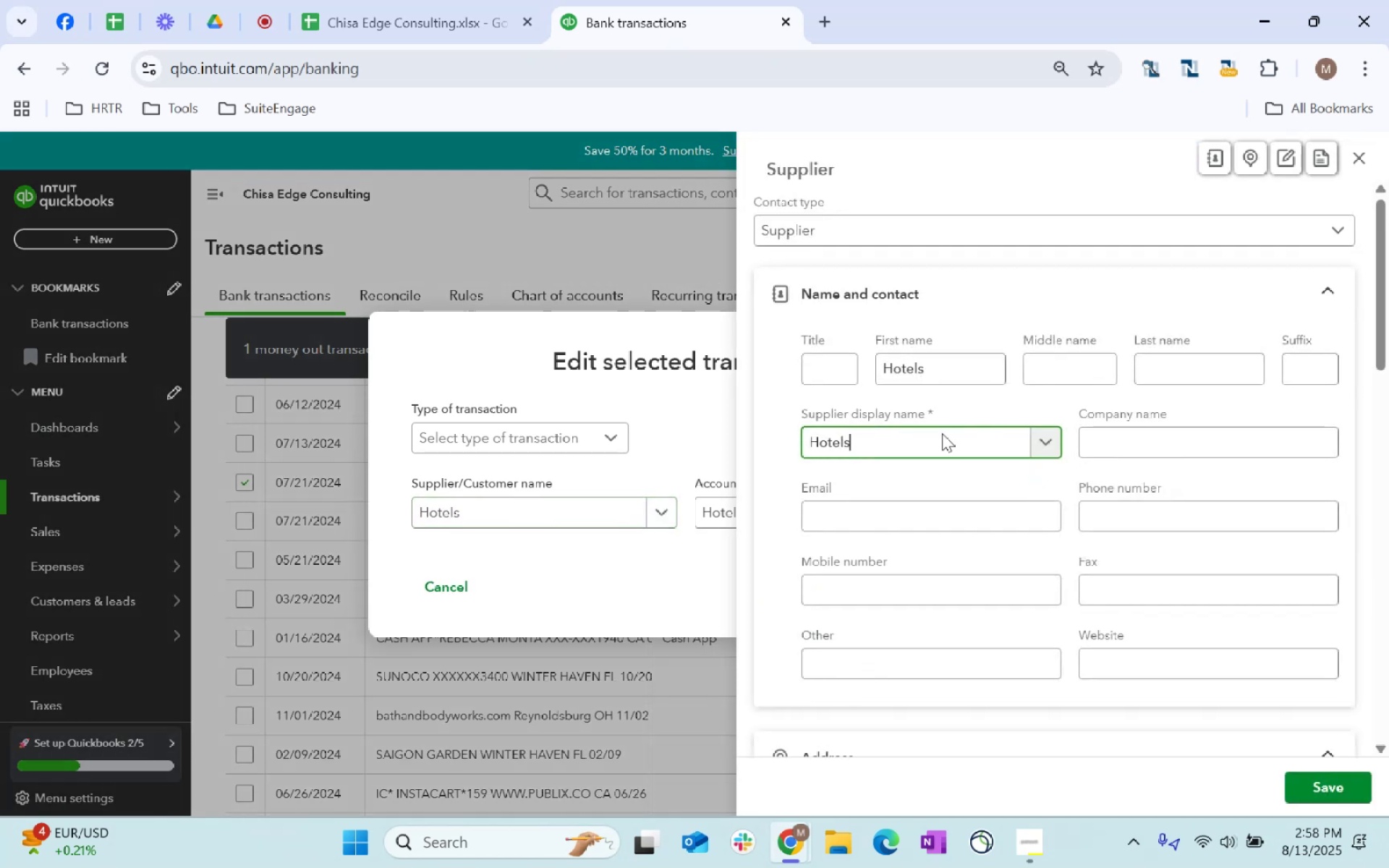 
scroll: coordinate [954, 514], scroll_direction: down, amount: 105.0
 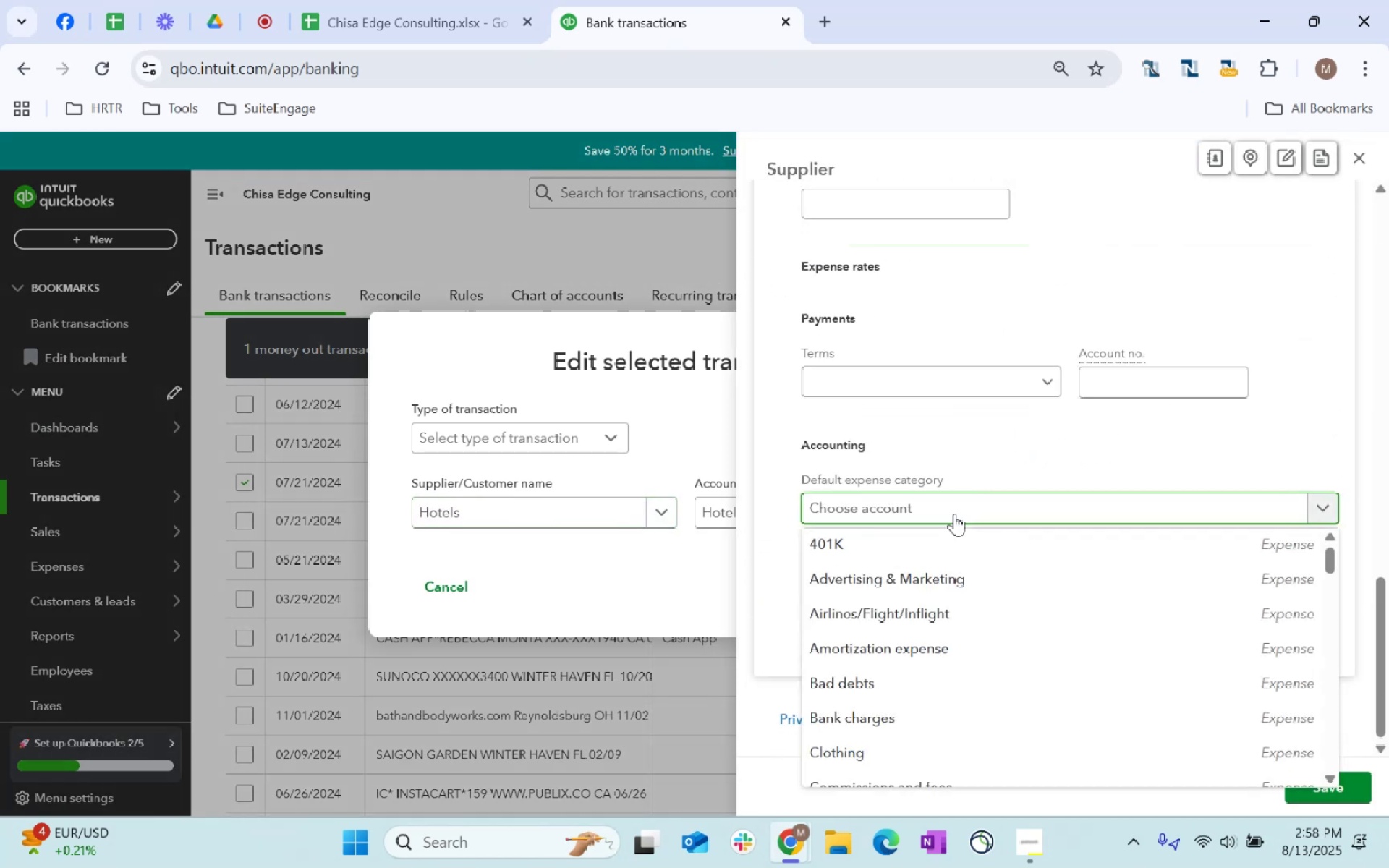 
type(hpte)
key(Backspace)
key(Backspace)
key(Backspace)
key(Backspace)
key(Backspace)
key(Backspace)
key(Backspace)
type(hotel)
 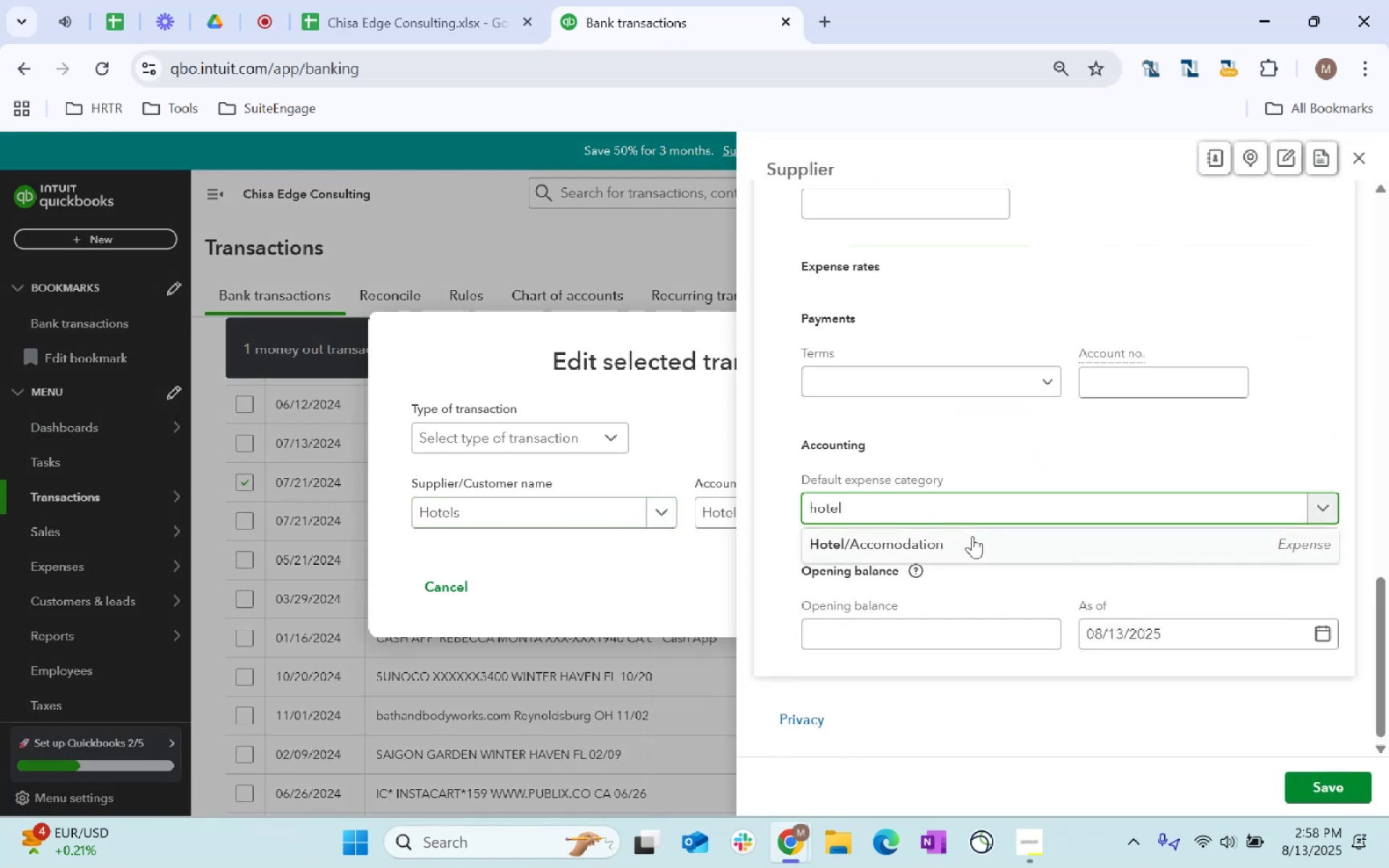 
left_click([969, 540])
 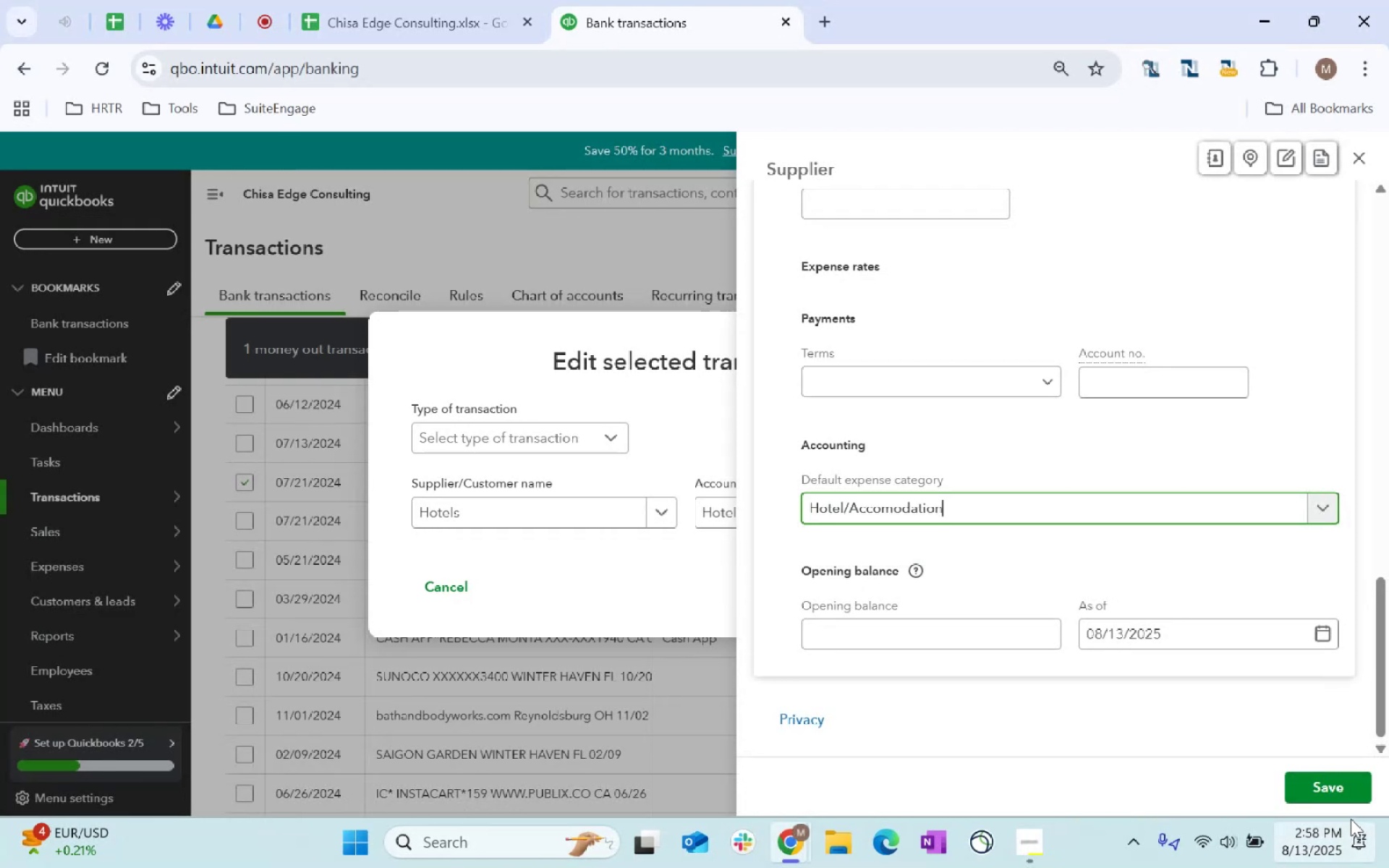 
left_click([1337, 783])
 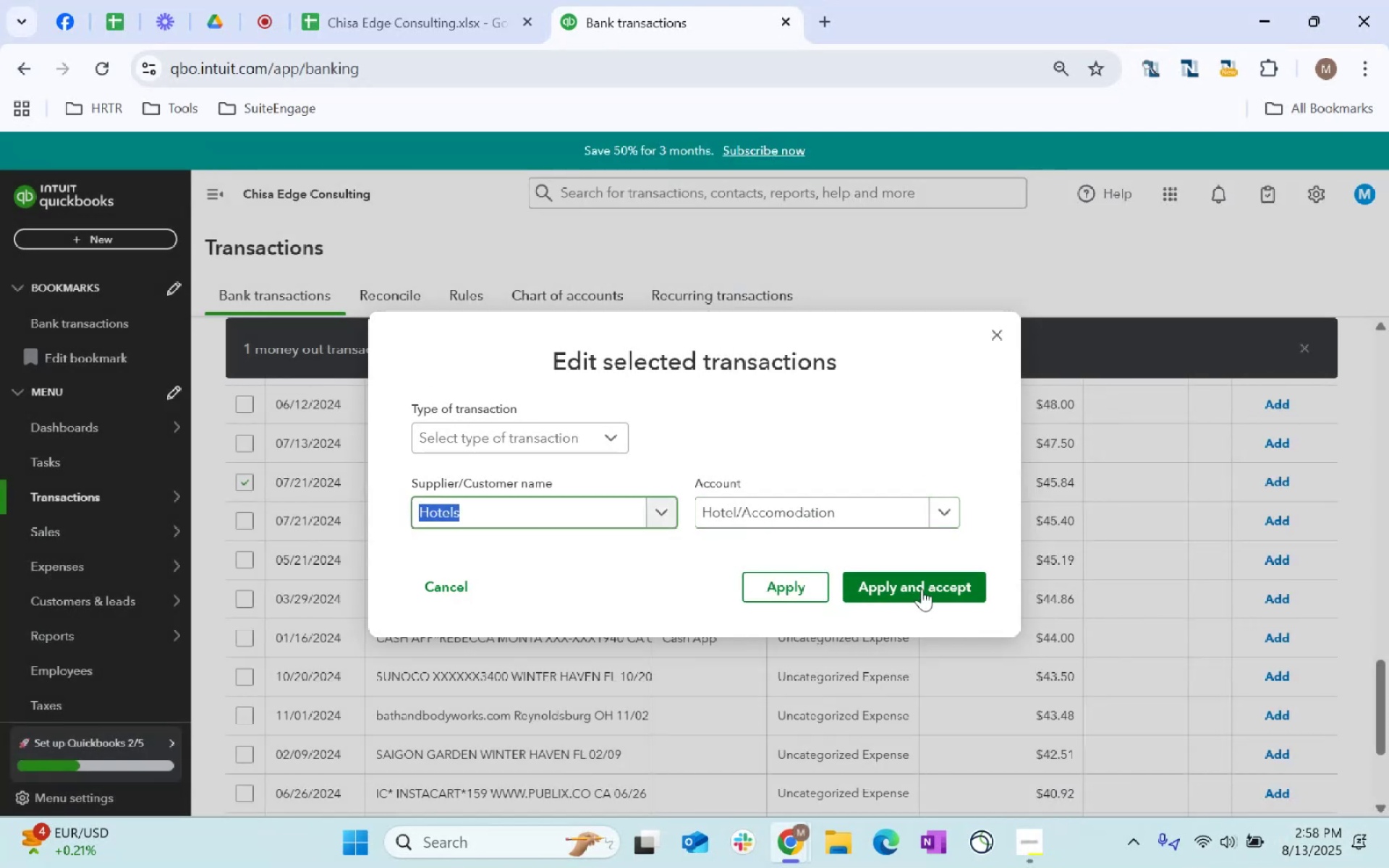 
left_click([922, 585])
 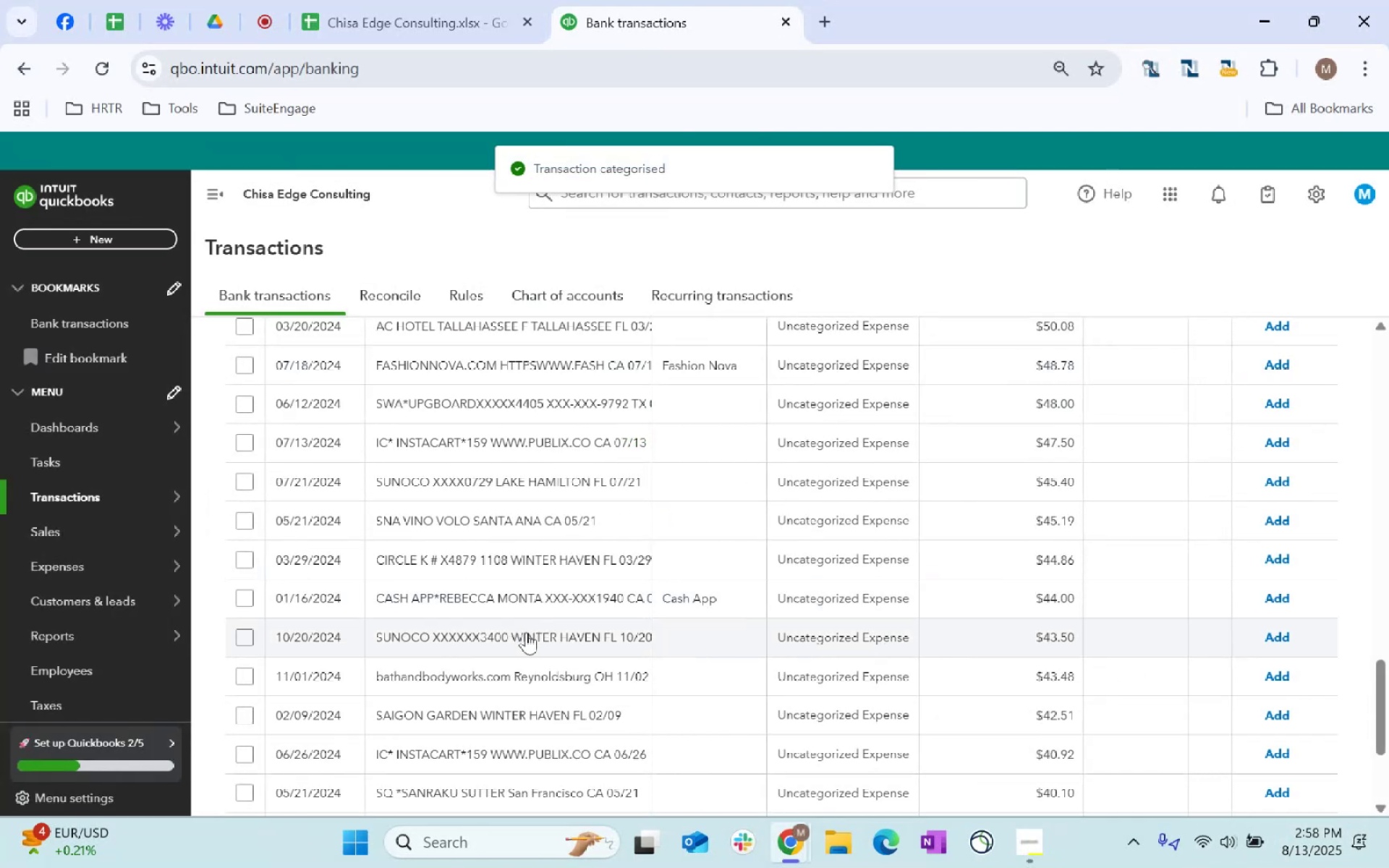 
scroll: coordinate [534, 684], scroll_direction: down, amount: 11.0
 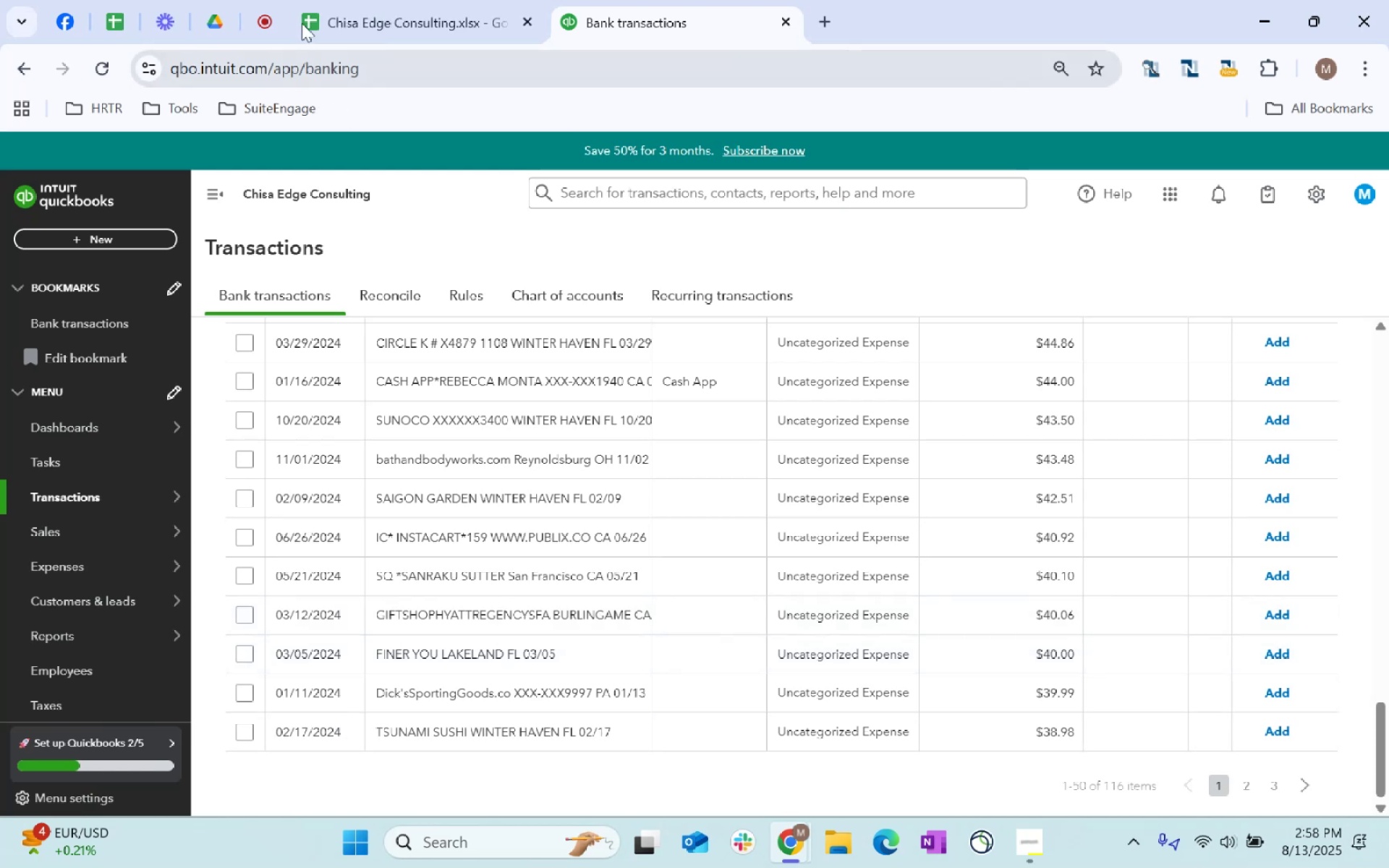 
left_click([262, 10])
 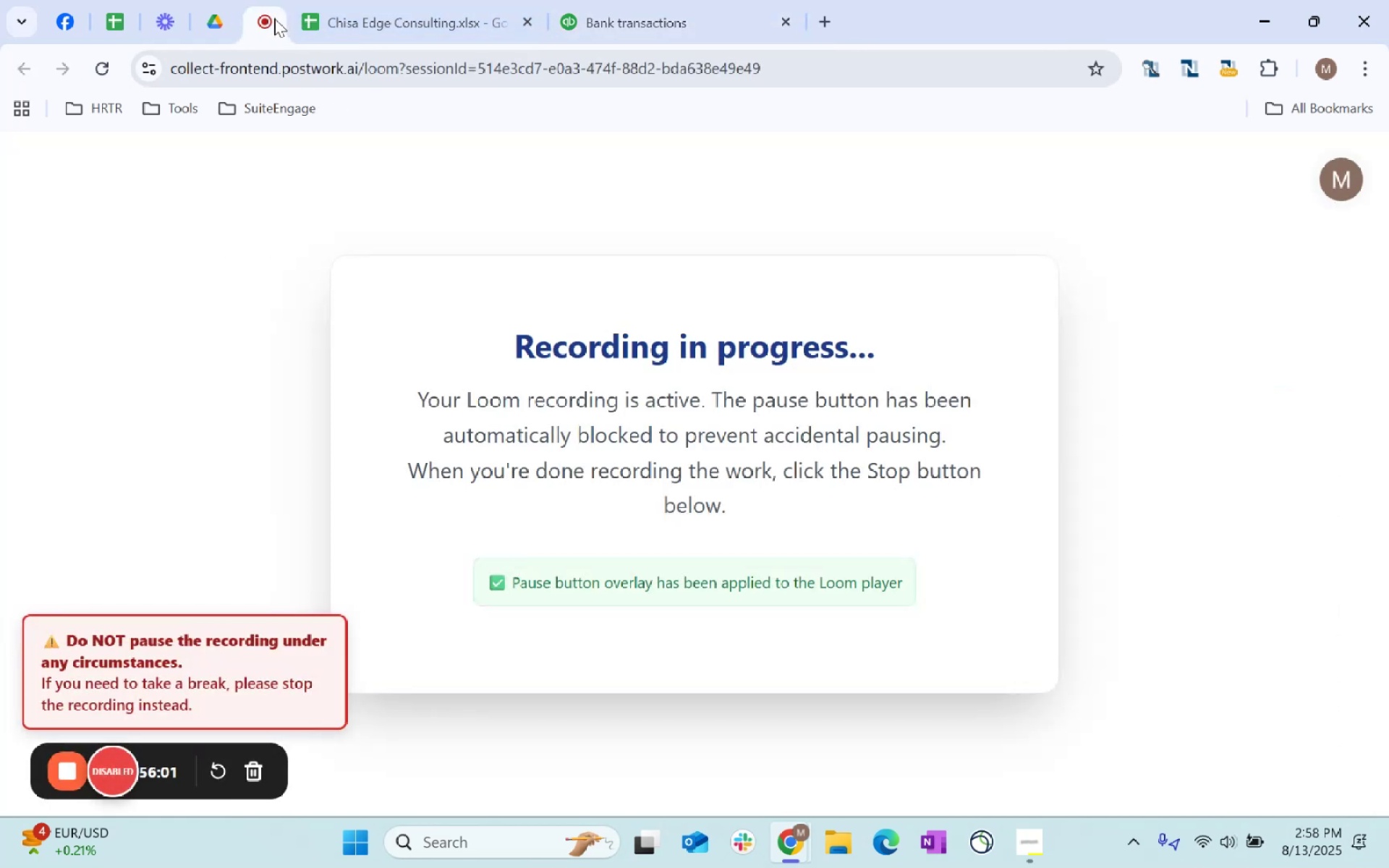 
left_click([653, 14])
 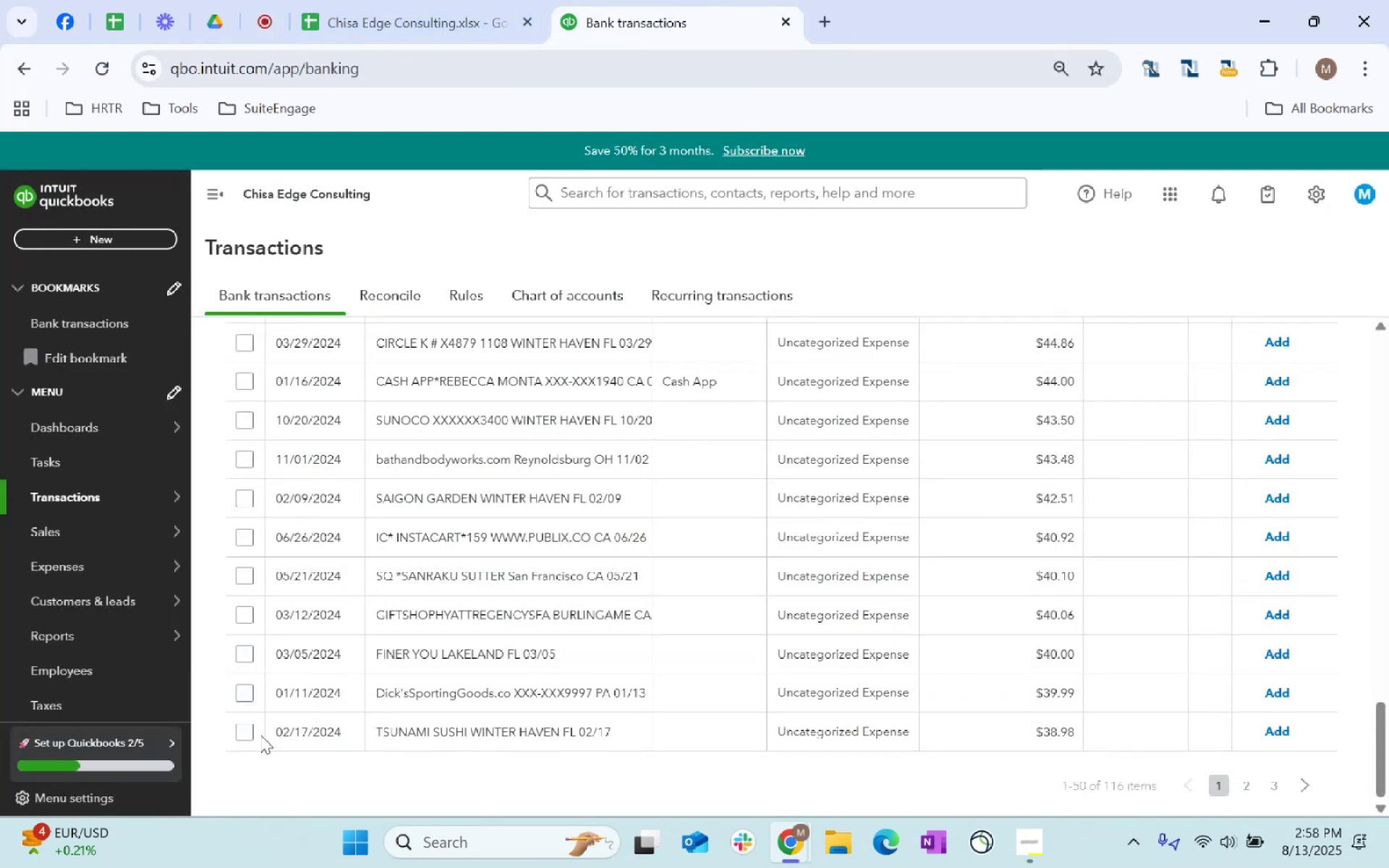 
left_click([248, 731])
 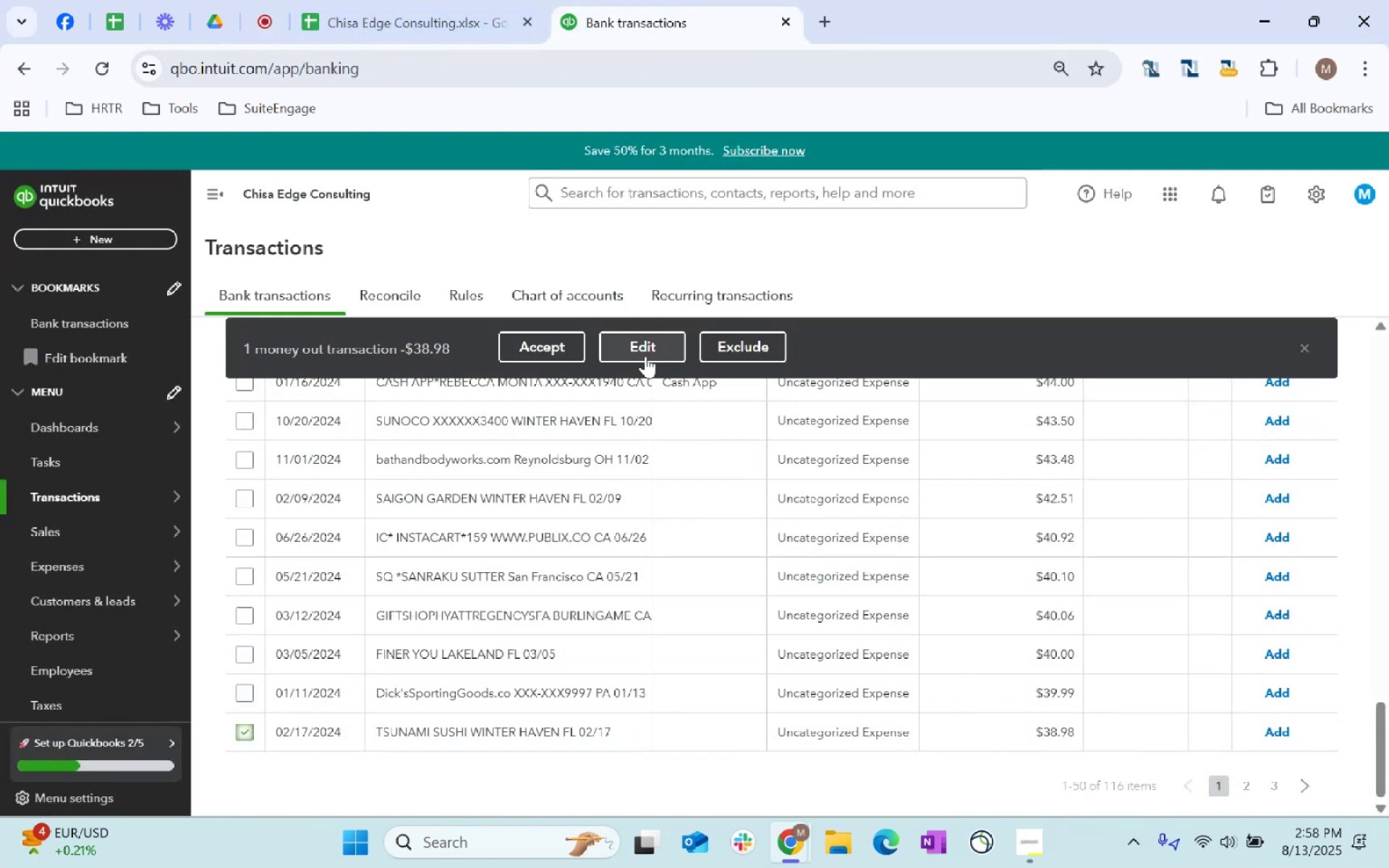 
left_click([651, 347])
 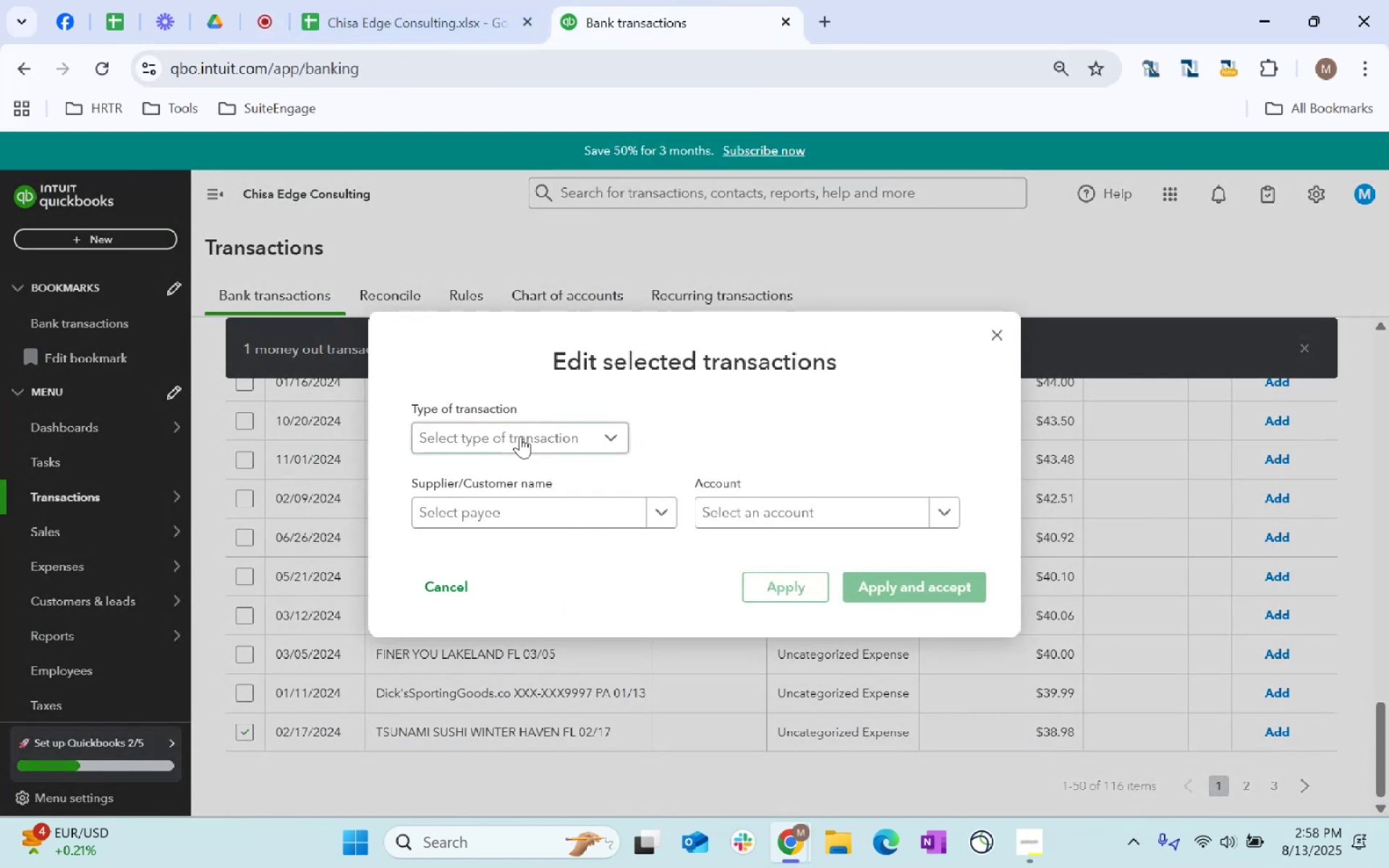 
left_click([520, 436])
 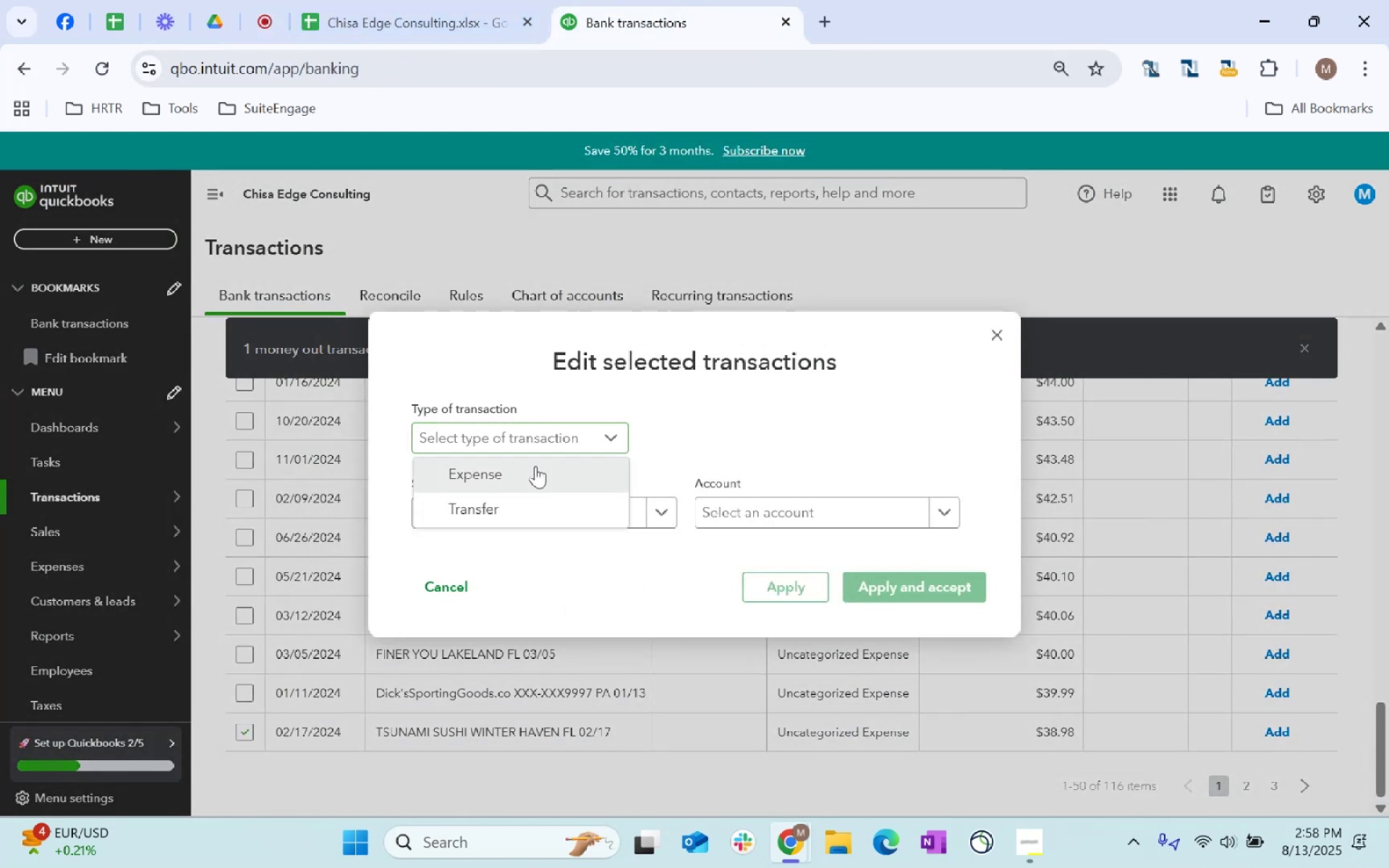 
double_click([520, 513])
 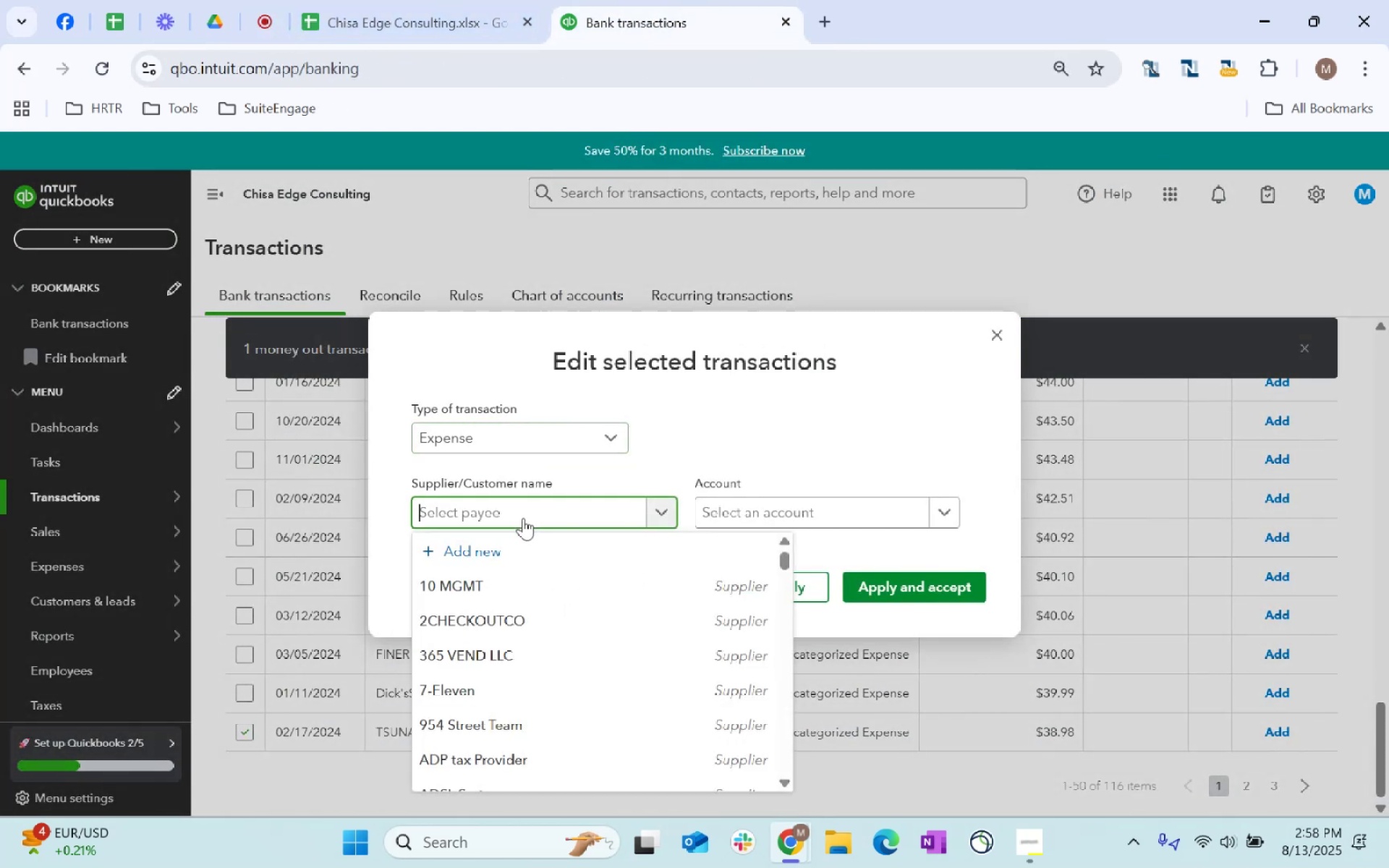 
type(restaurant)
 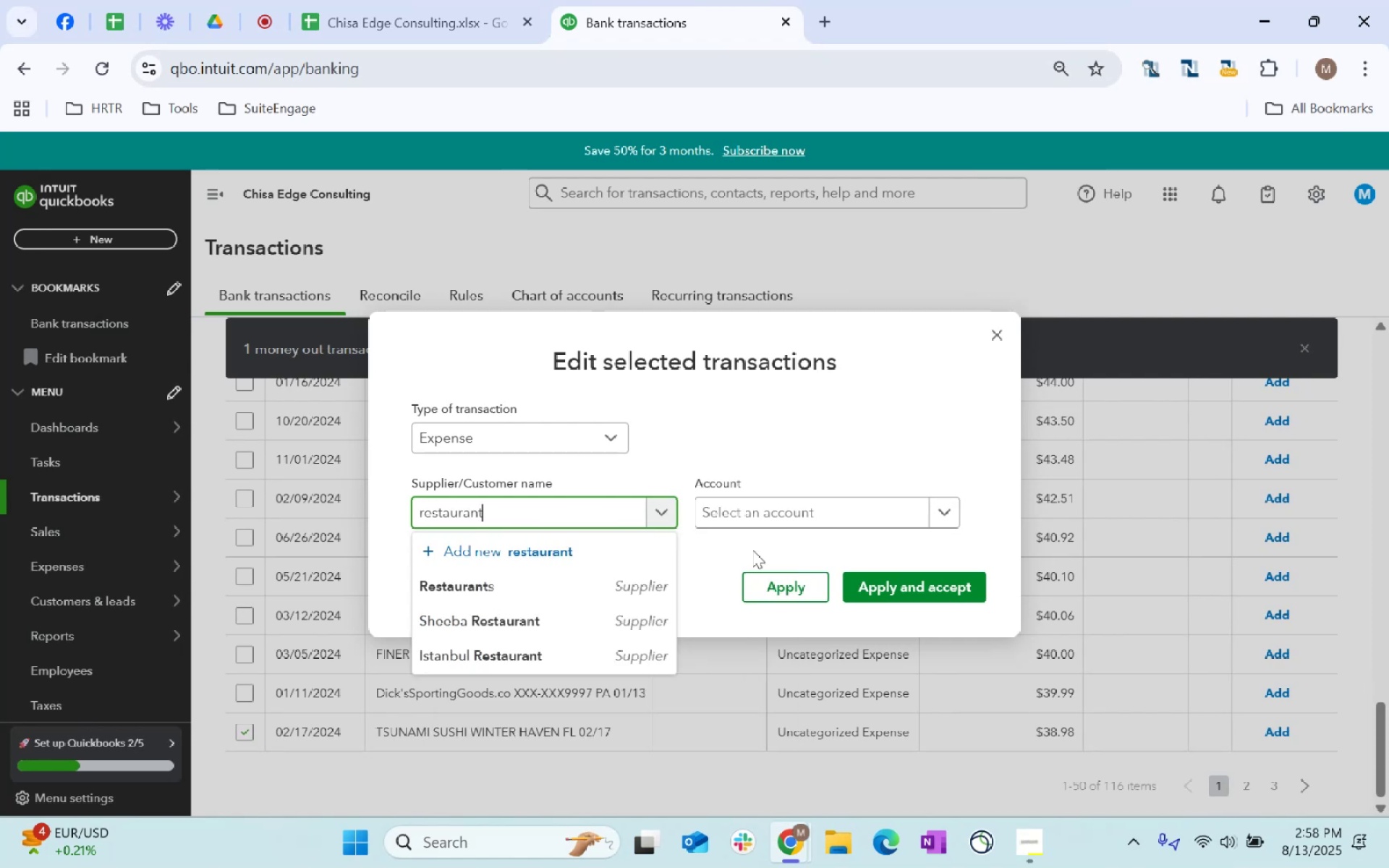 
left_click([609, 588])
 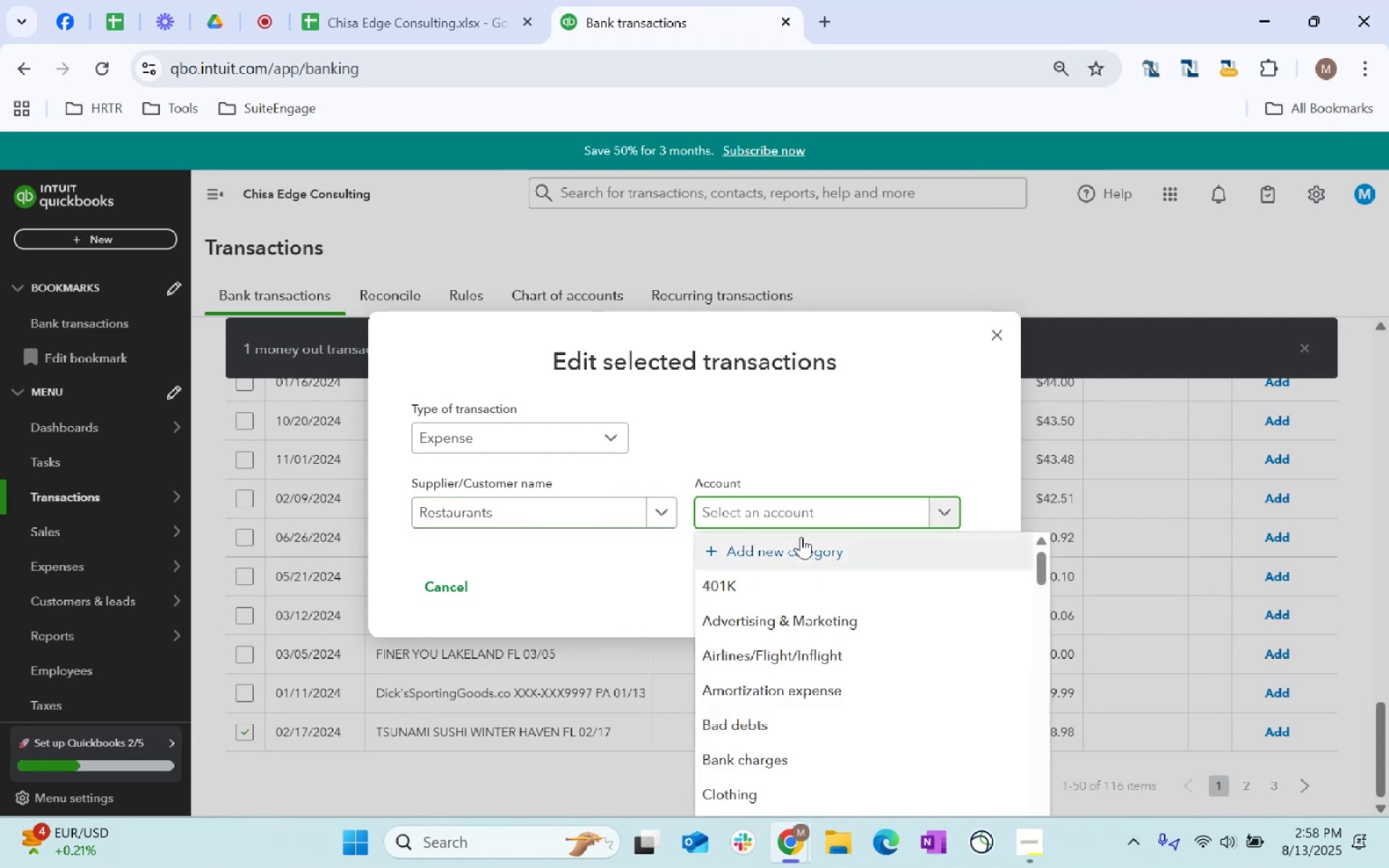 
type(staff)
 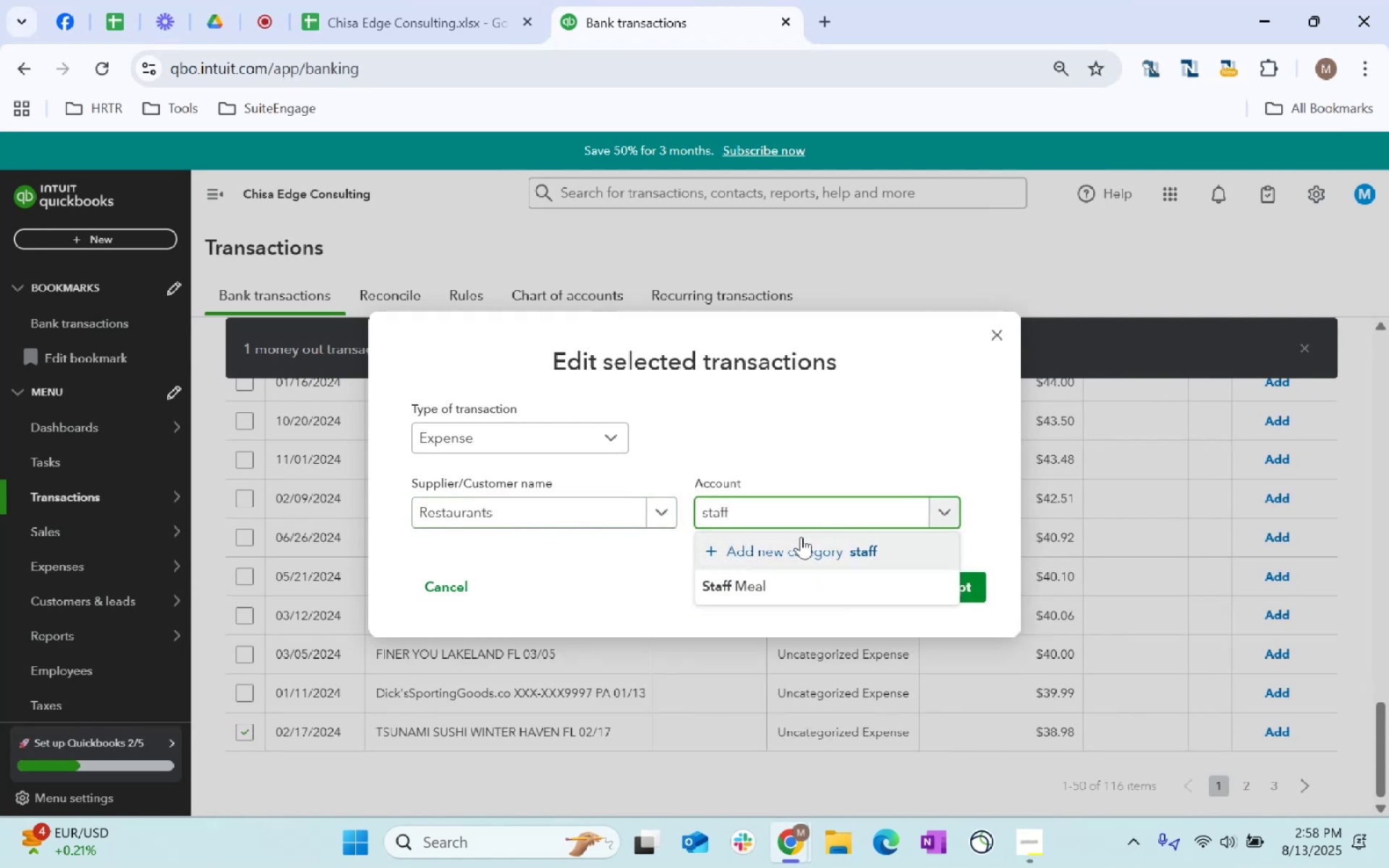 
key(ArrowDown)
 